 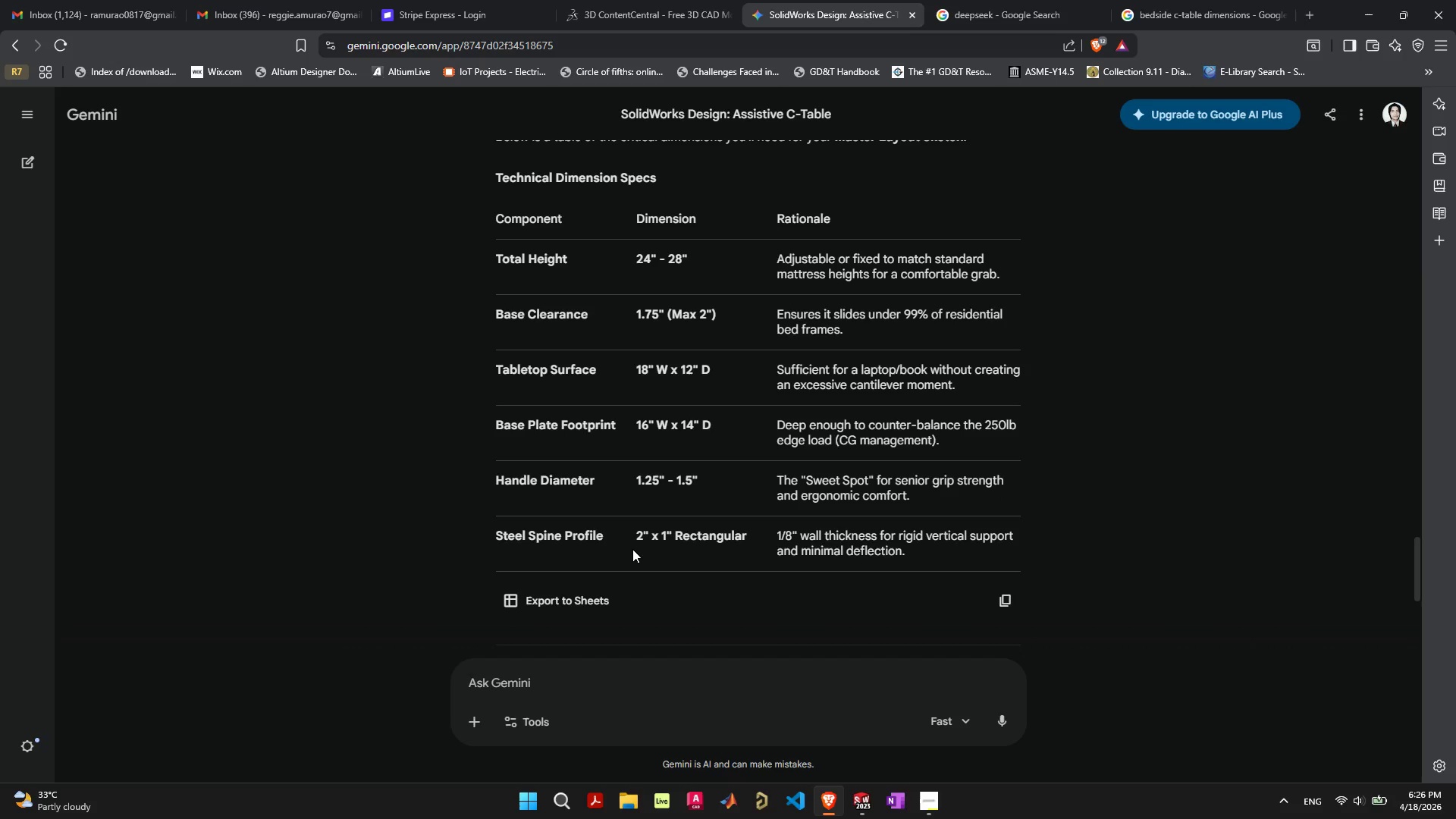 
key(Alt+AltLeft)
 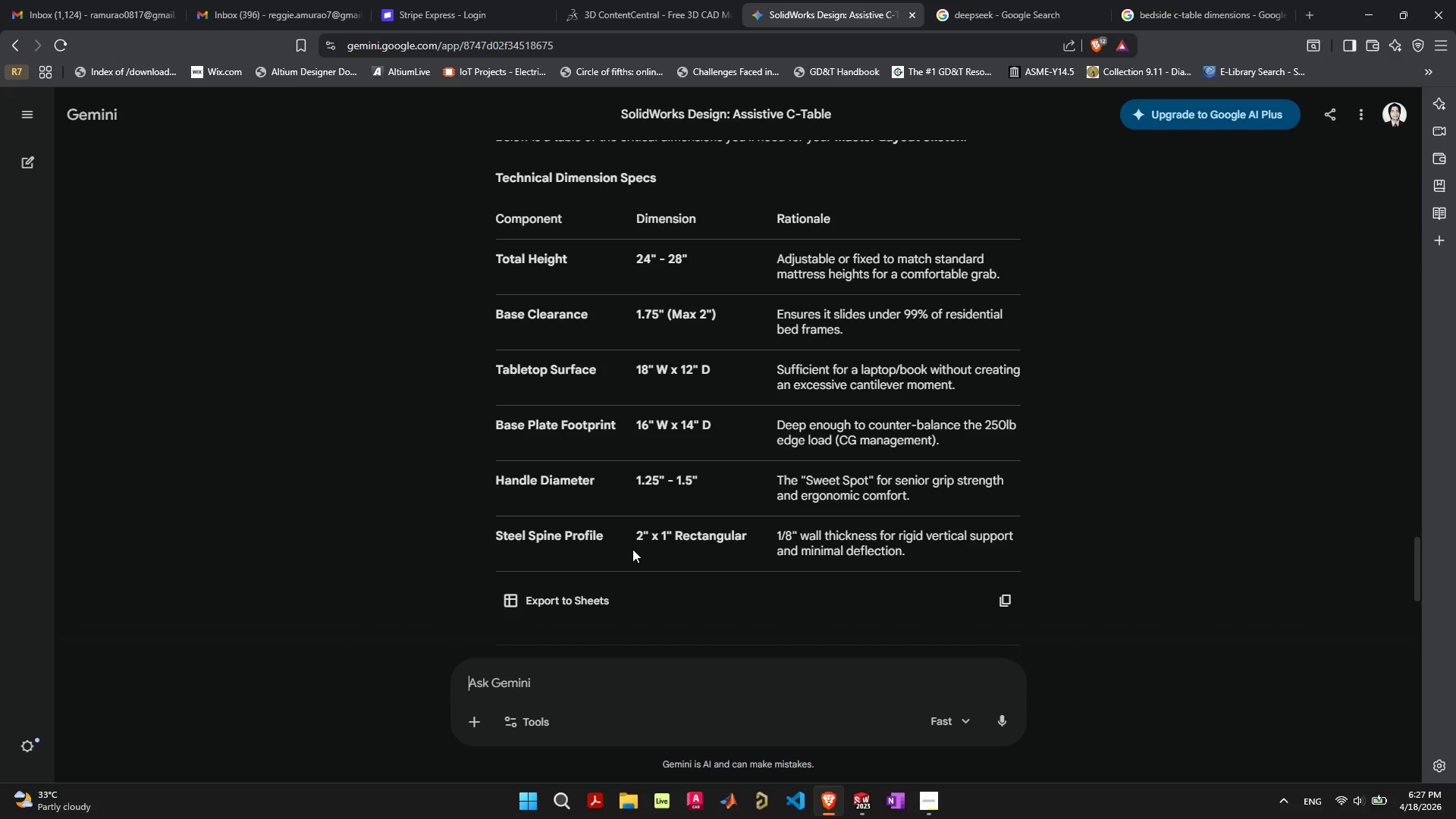 
key(Alt+Tab)
 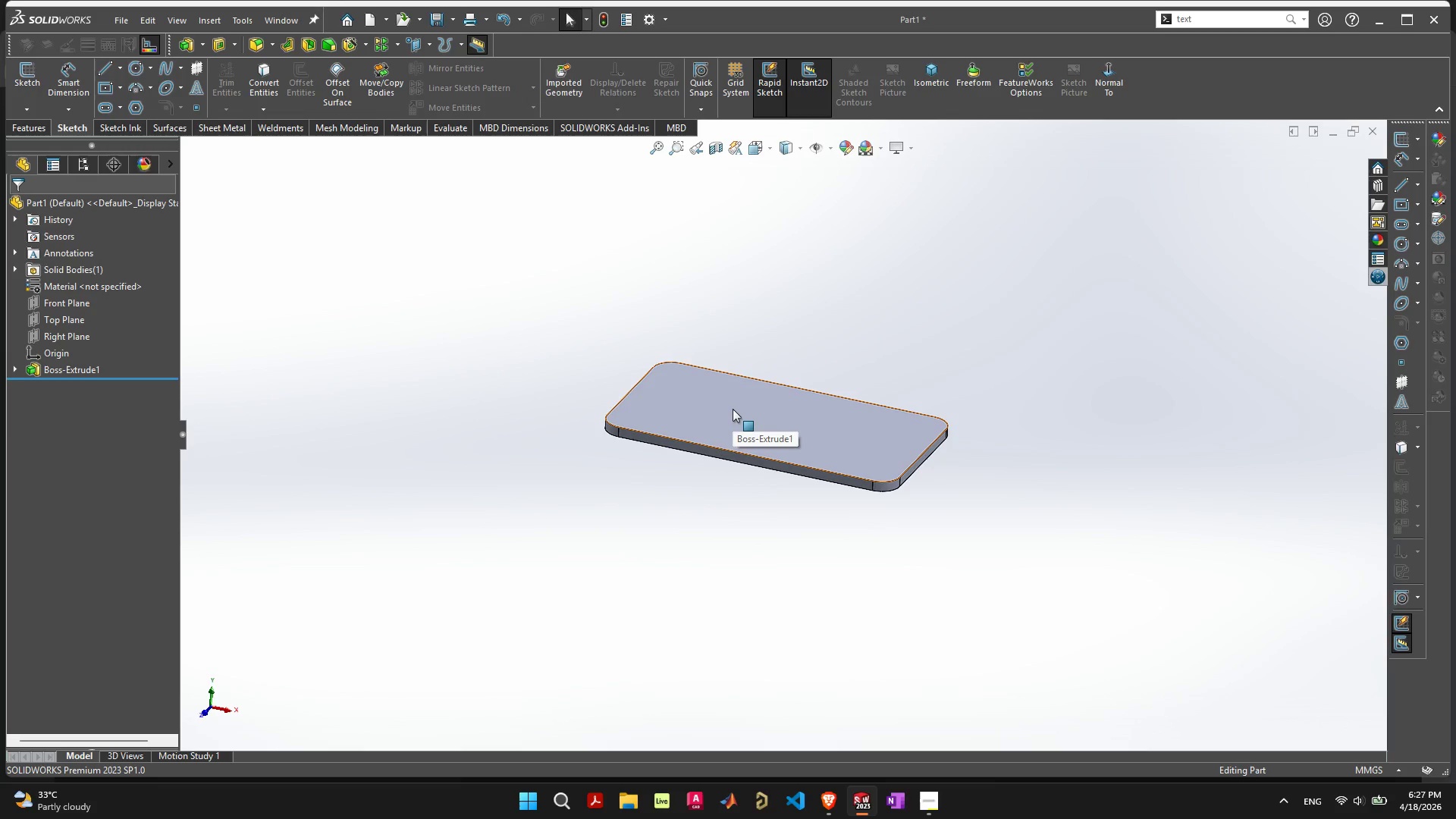 
key(F)
 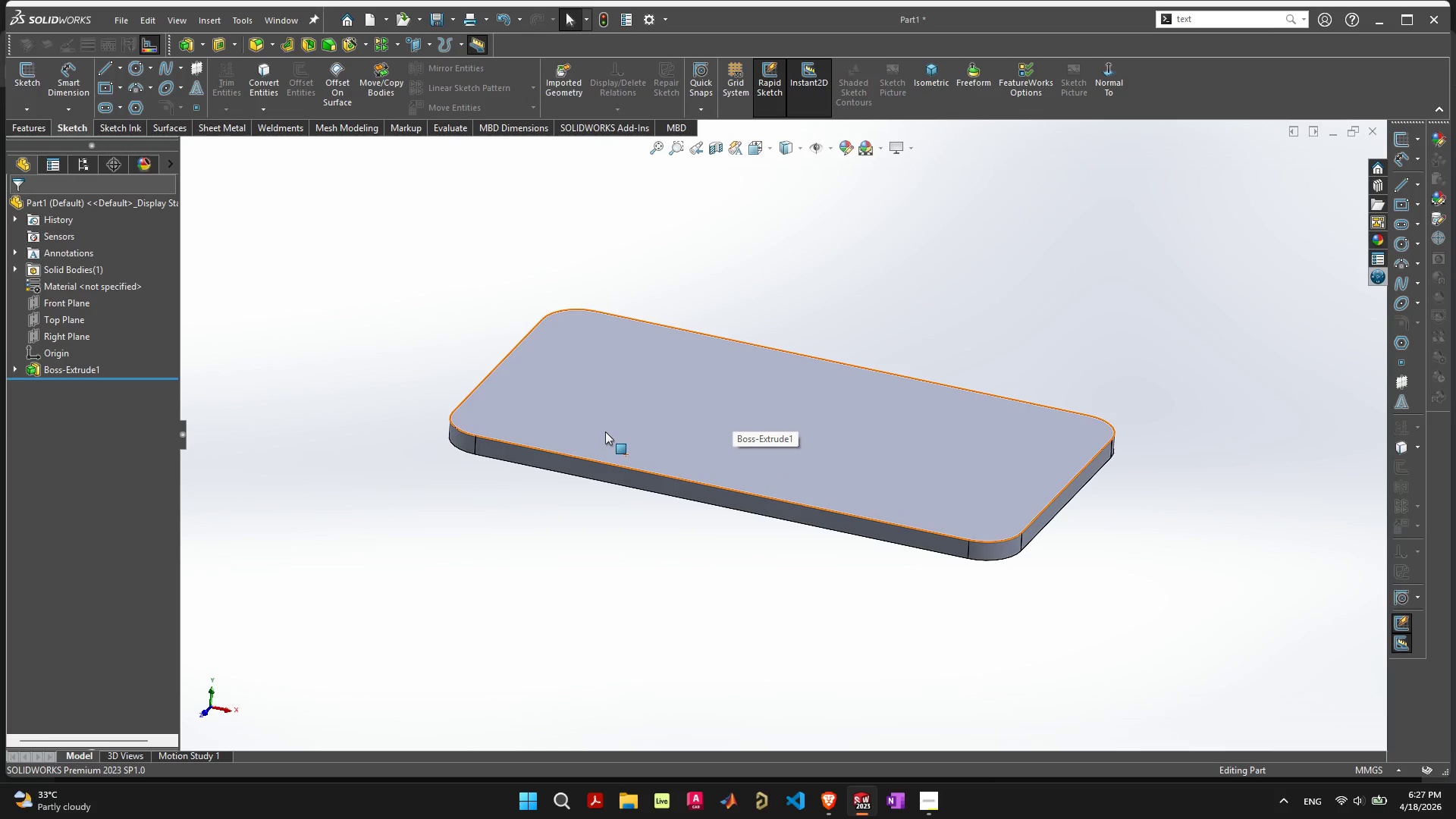 
key(F)
 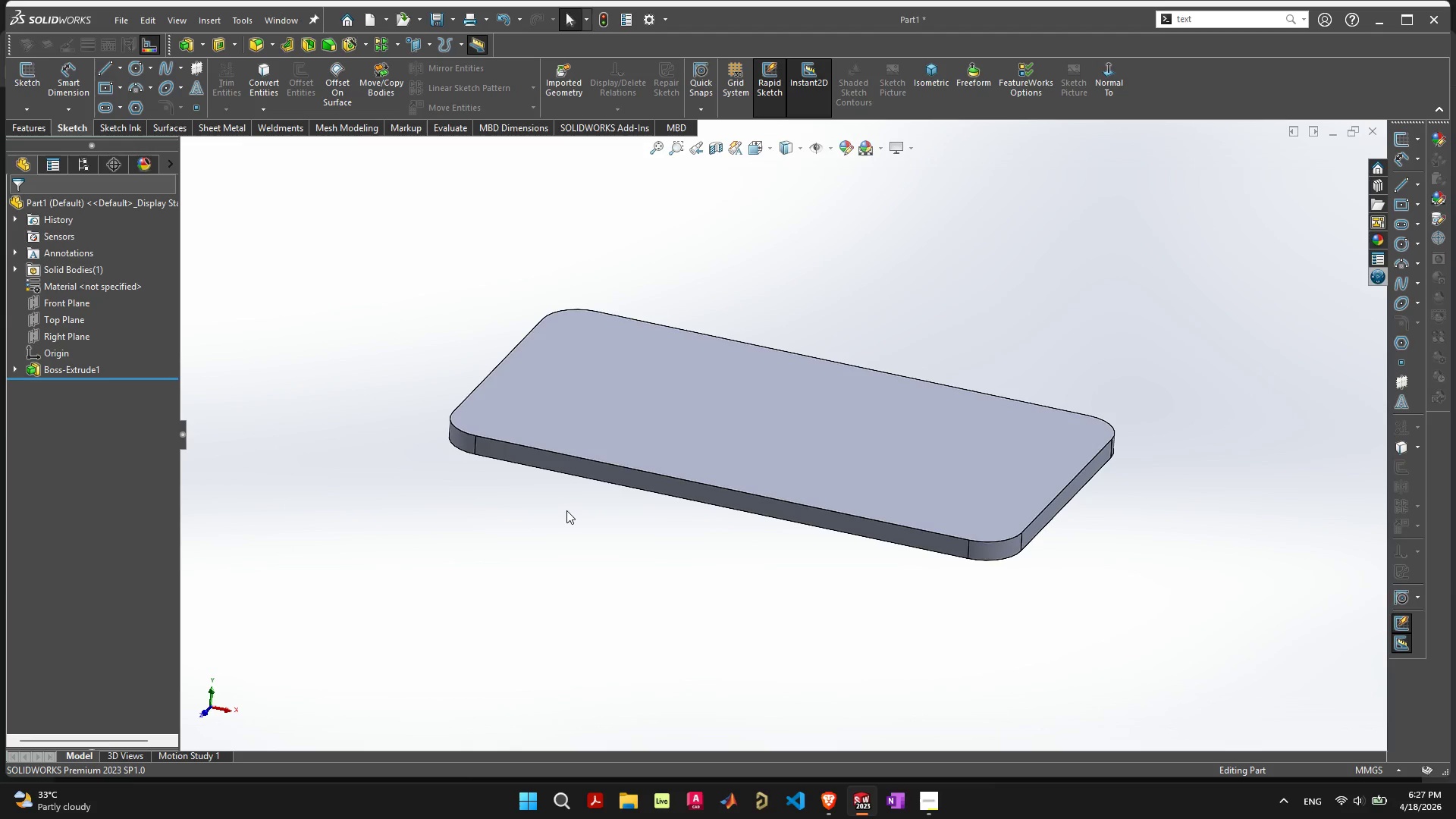 
left_click([563, 412])
 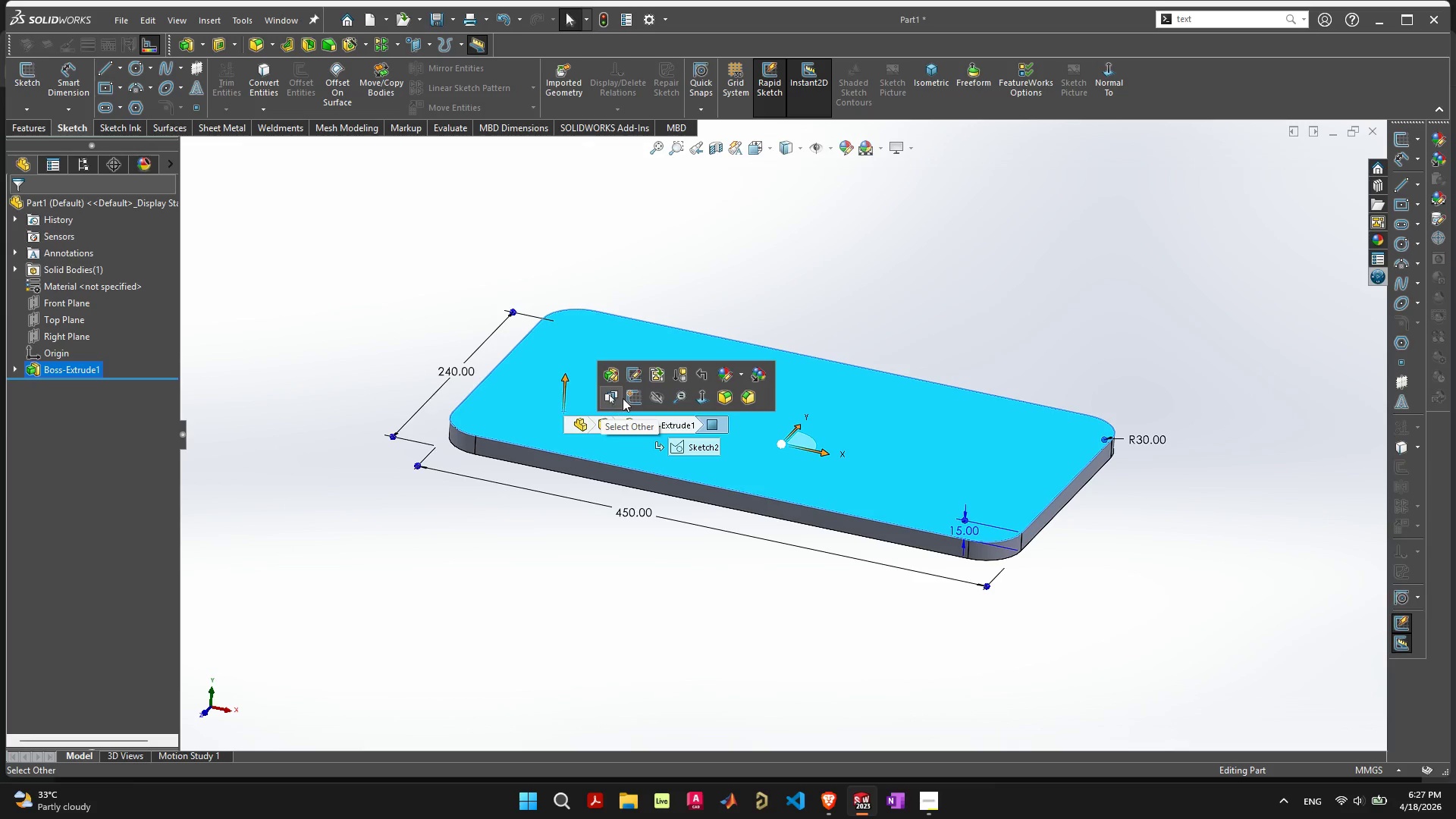 
left_click([624, 397])
 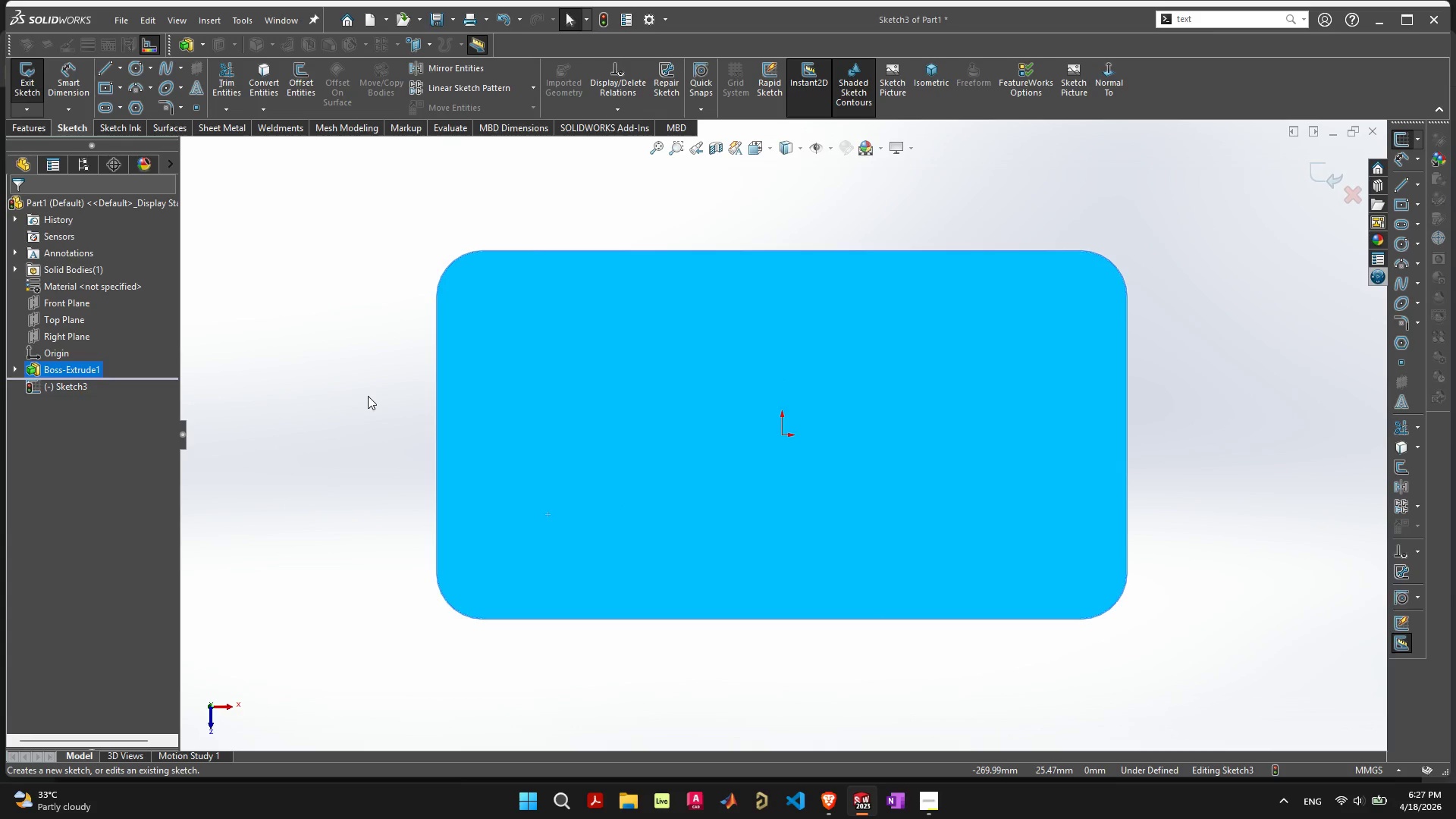 
wait(6.66)
 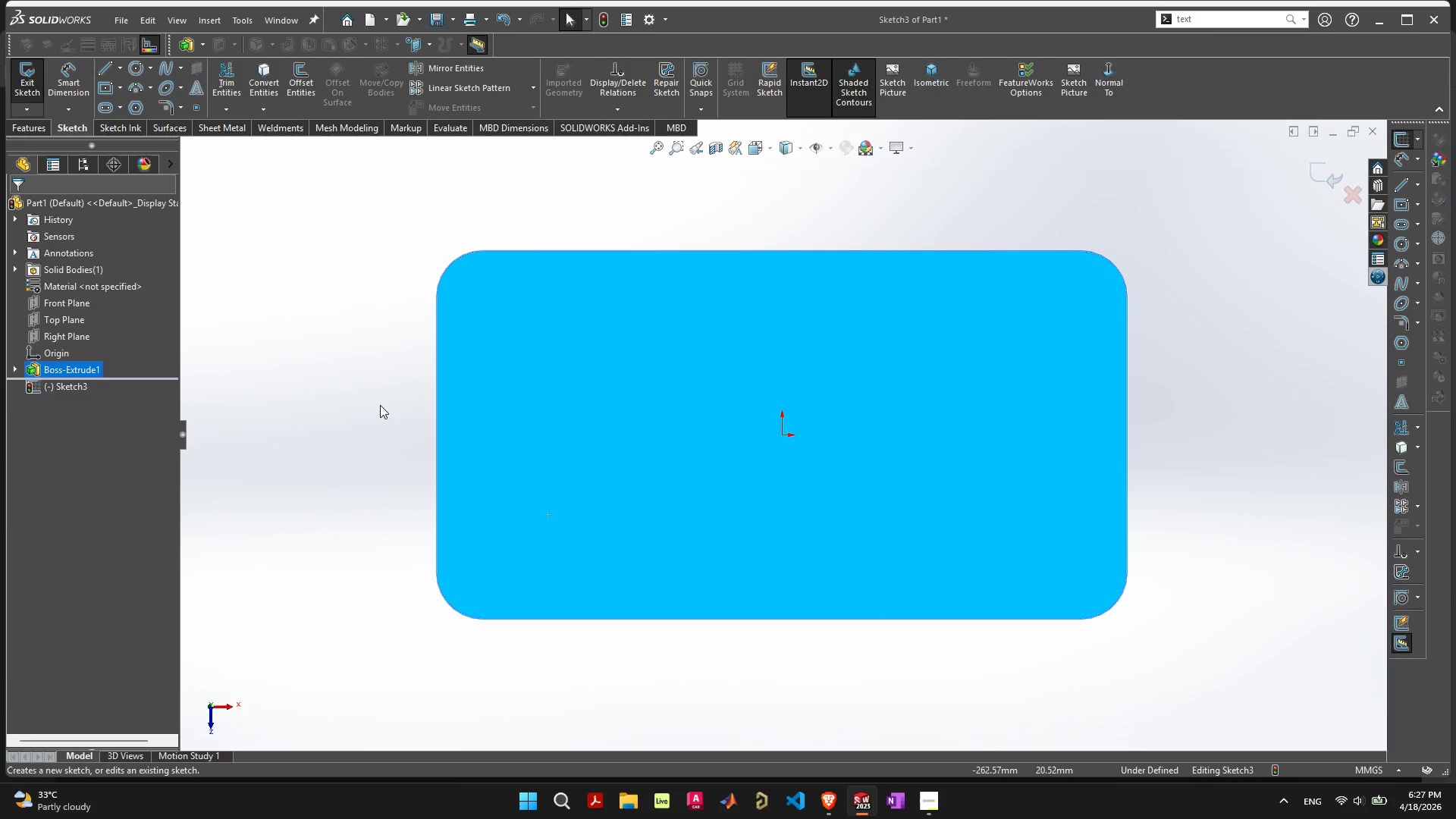 
left_click([285, 136])
 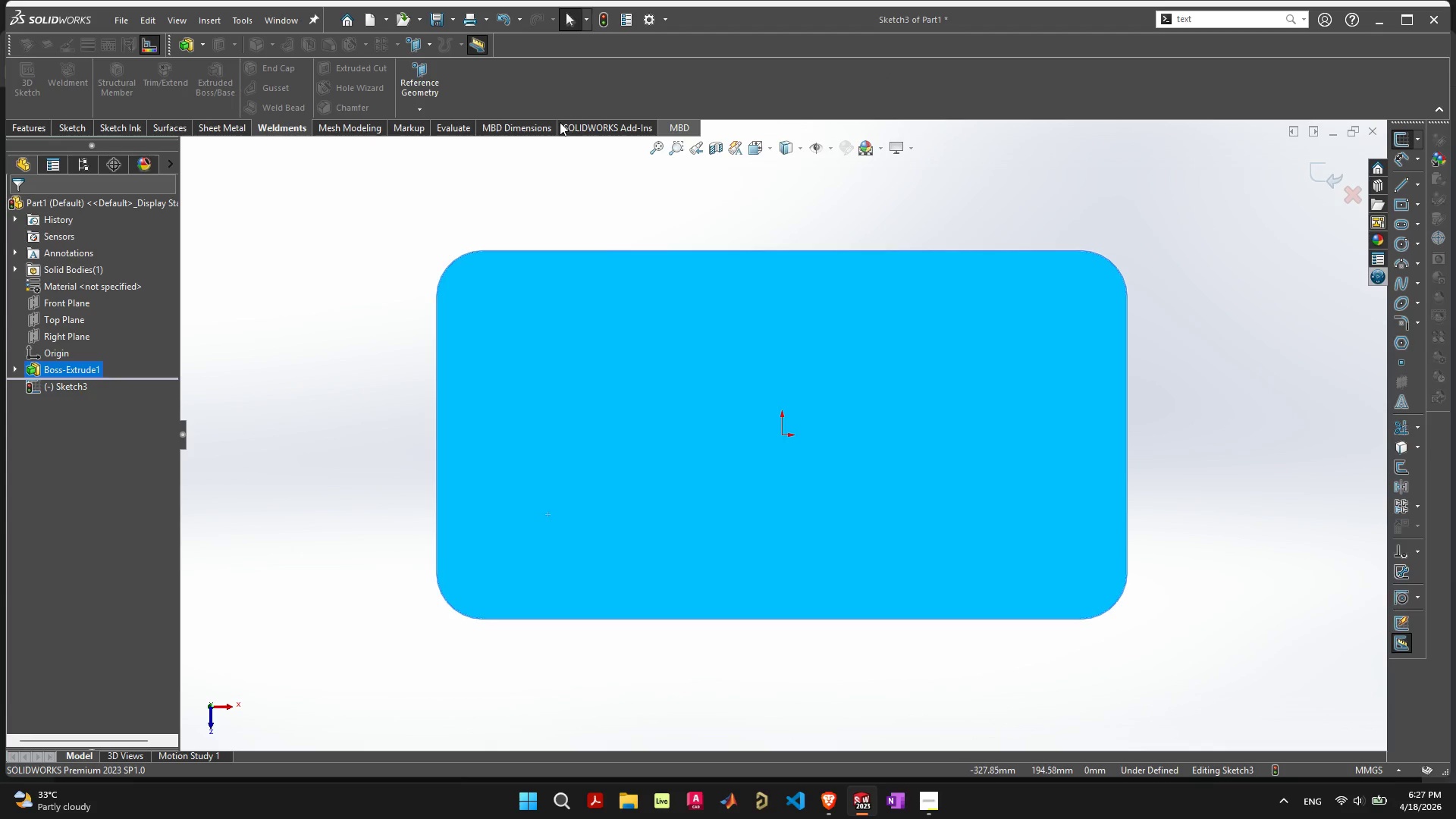 
left_click([1345, 196])
 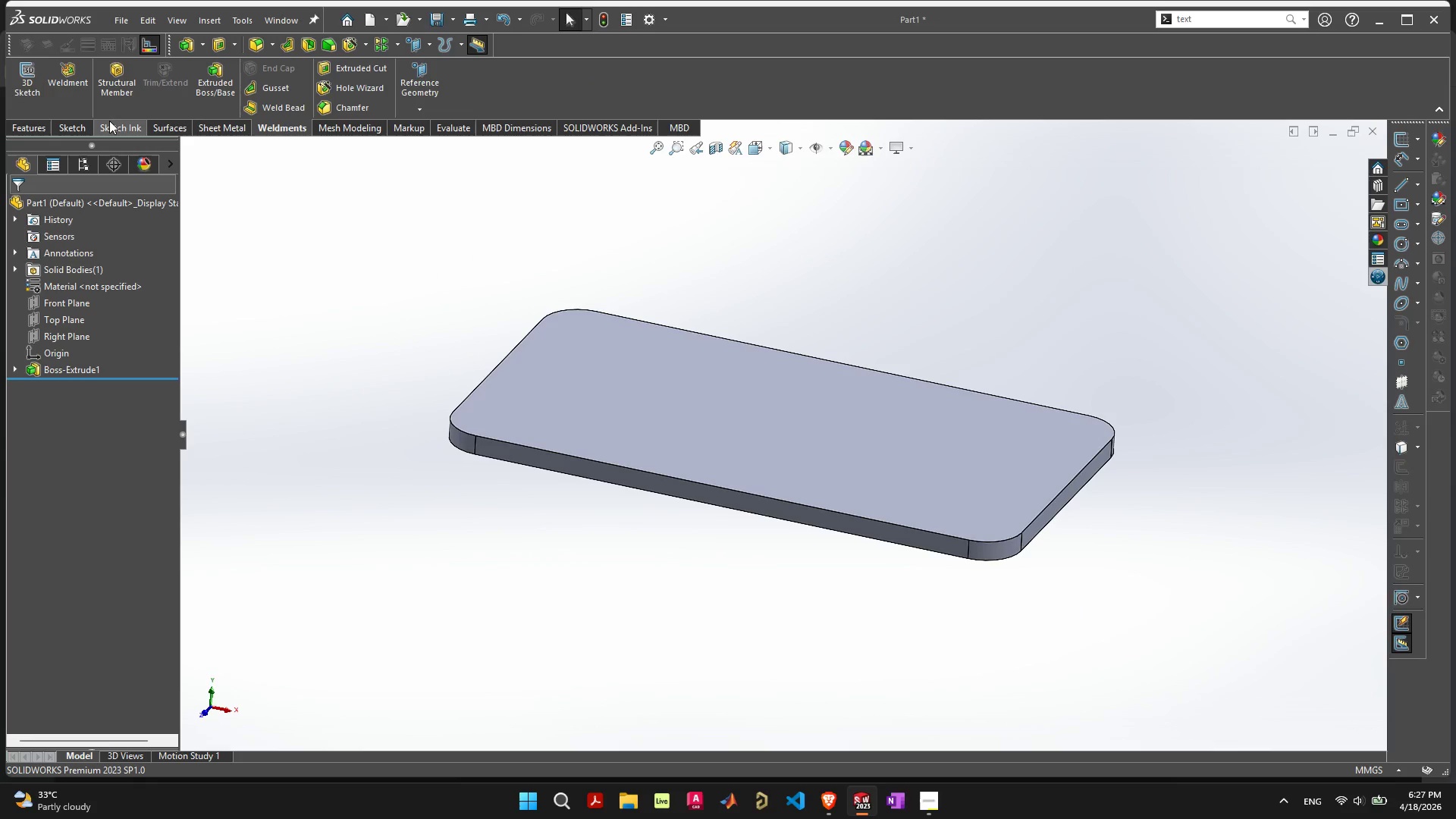 
left_click([23, 71])
 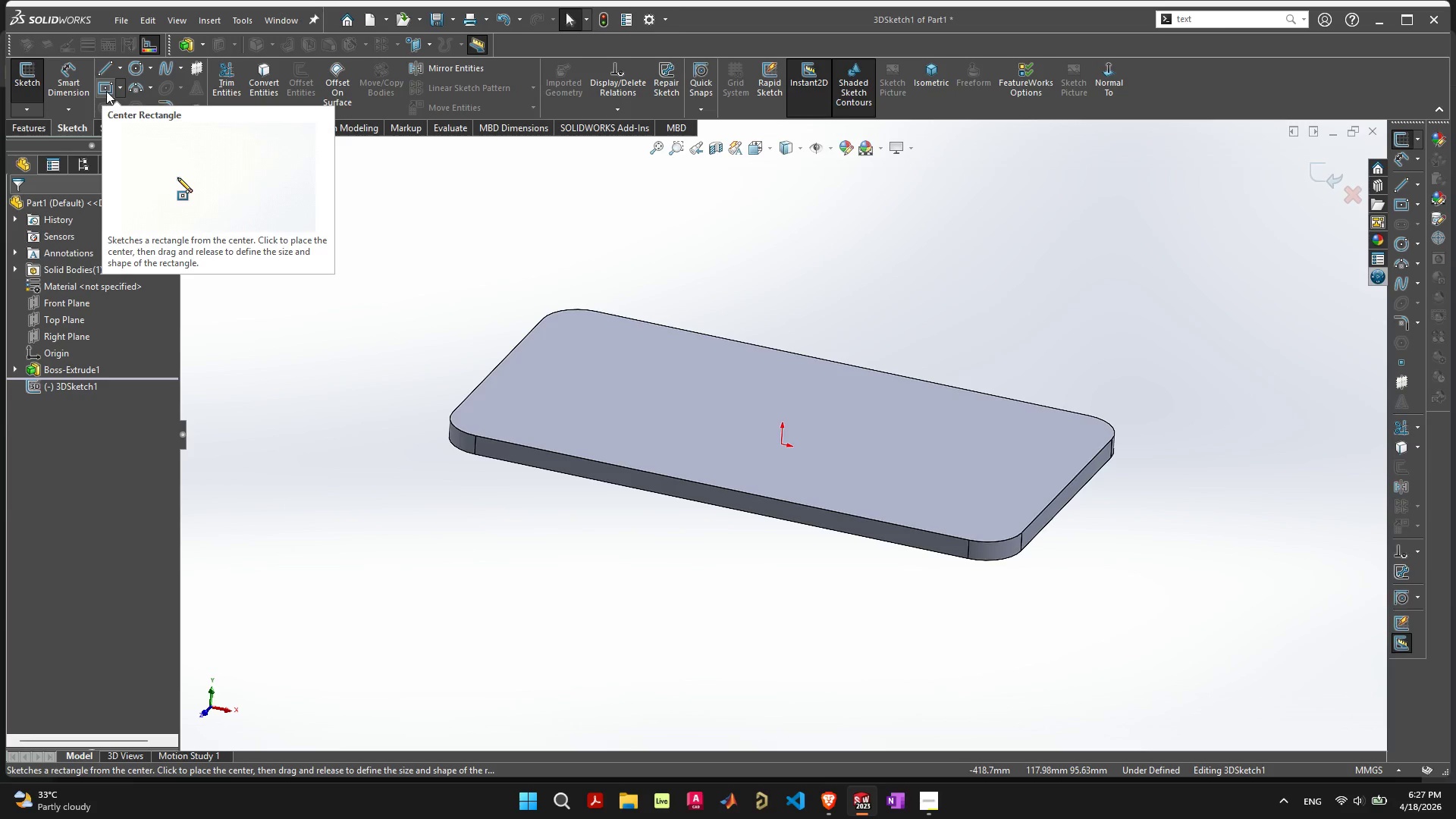 
key(Alt+AltLeft)
 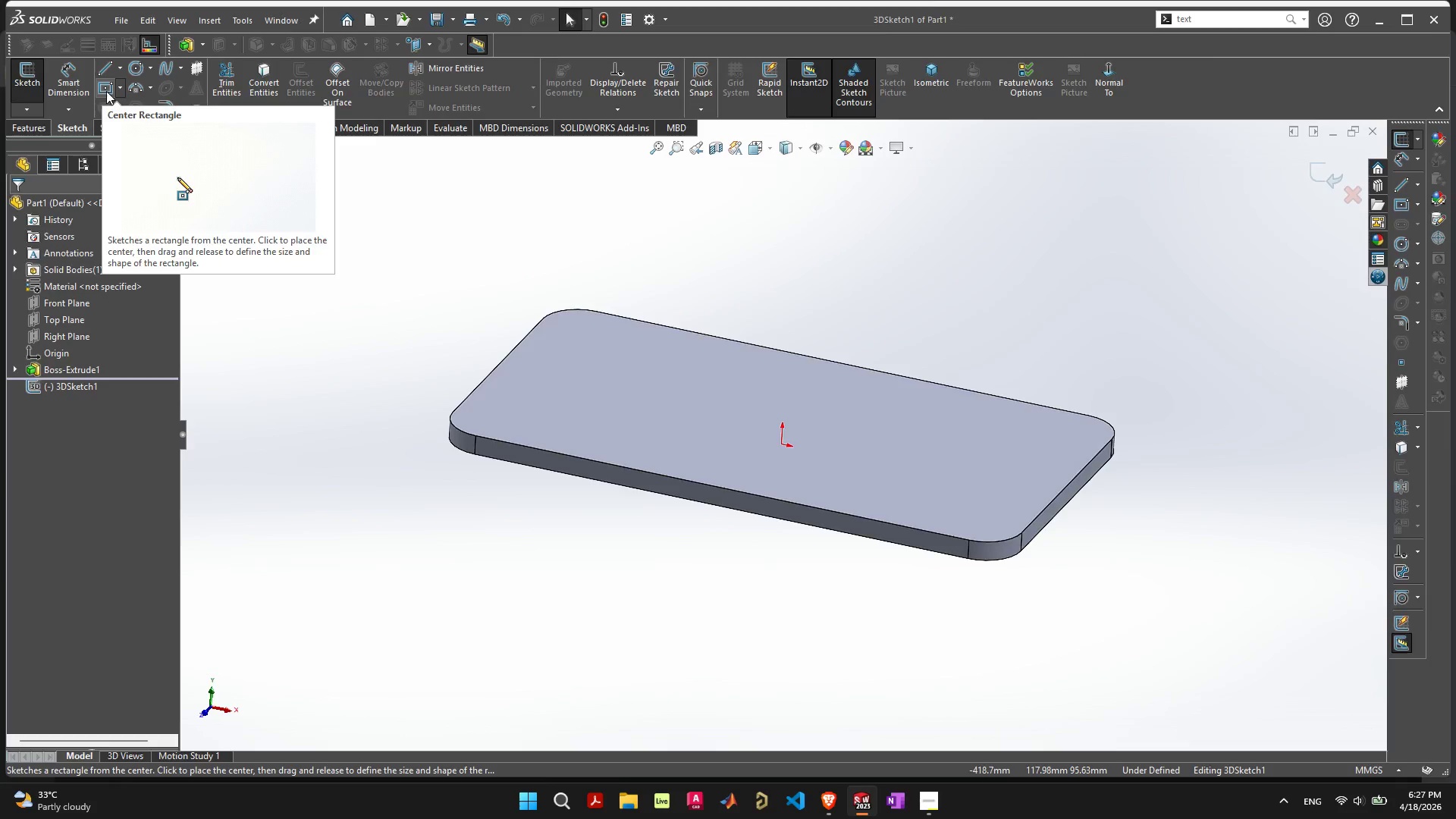 
key(Alt+Tab)
 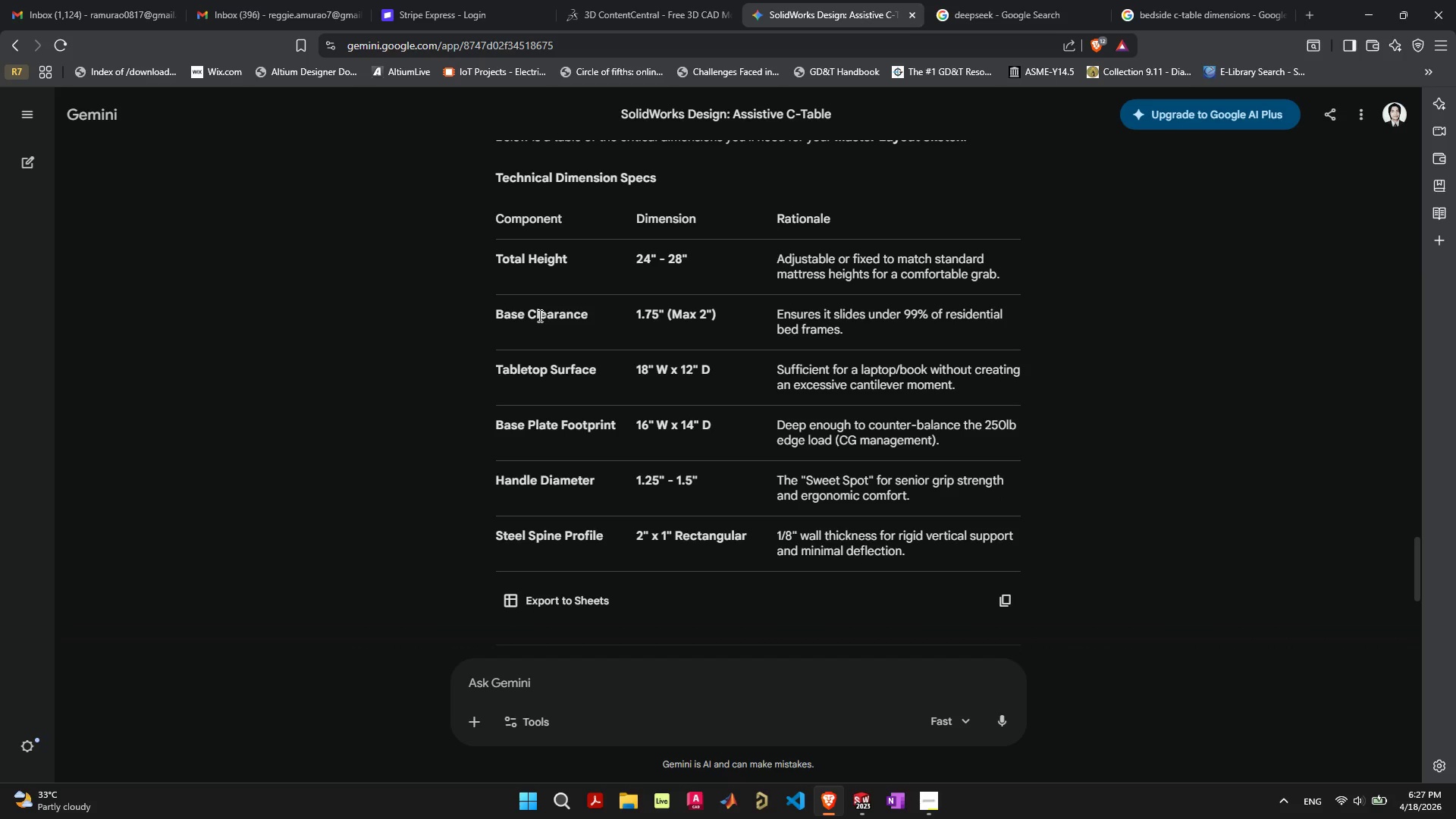 
wait(10.38)
 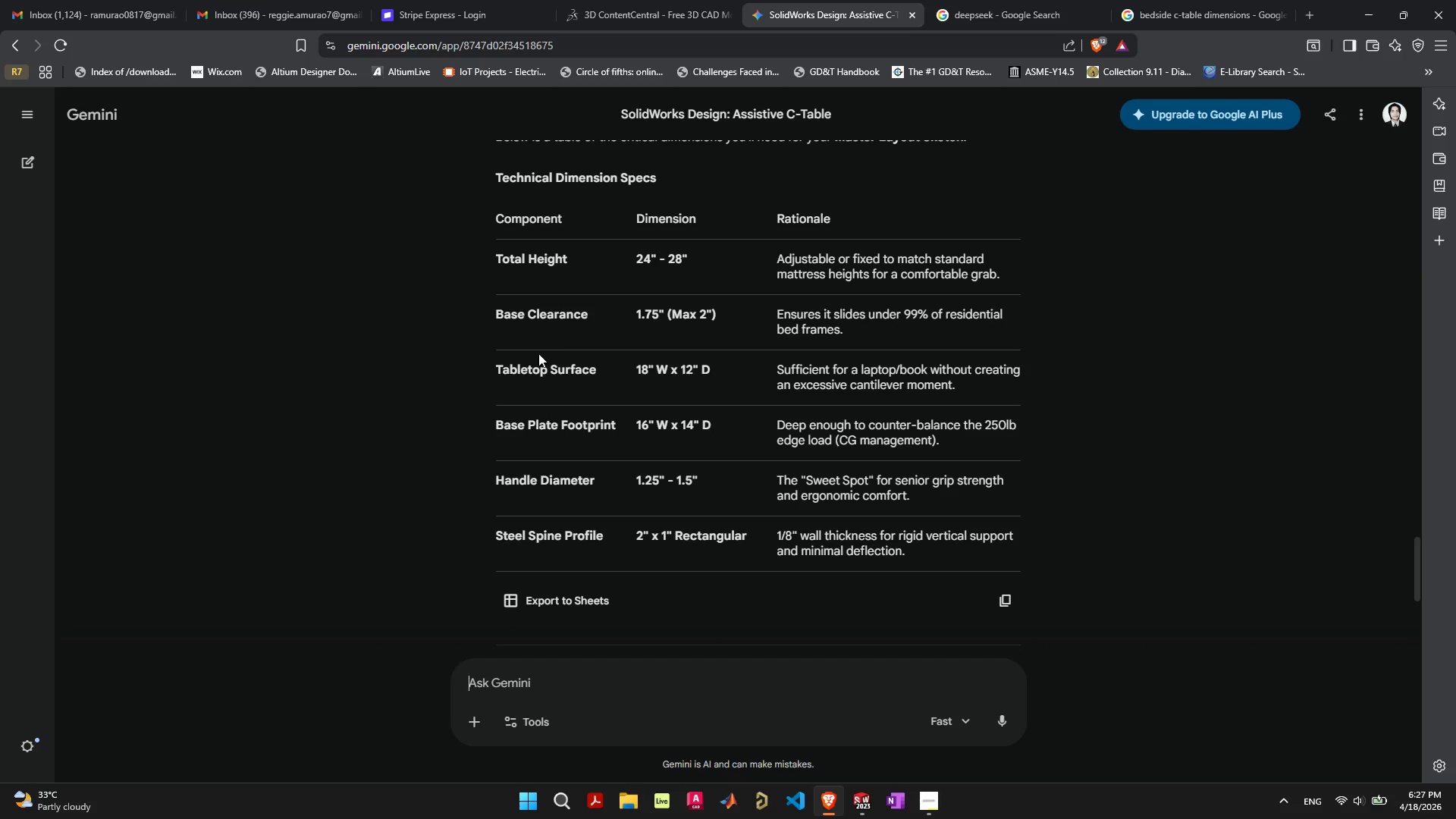 
key(Alt+Tab)
 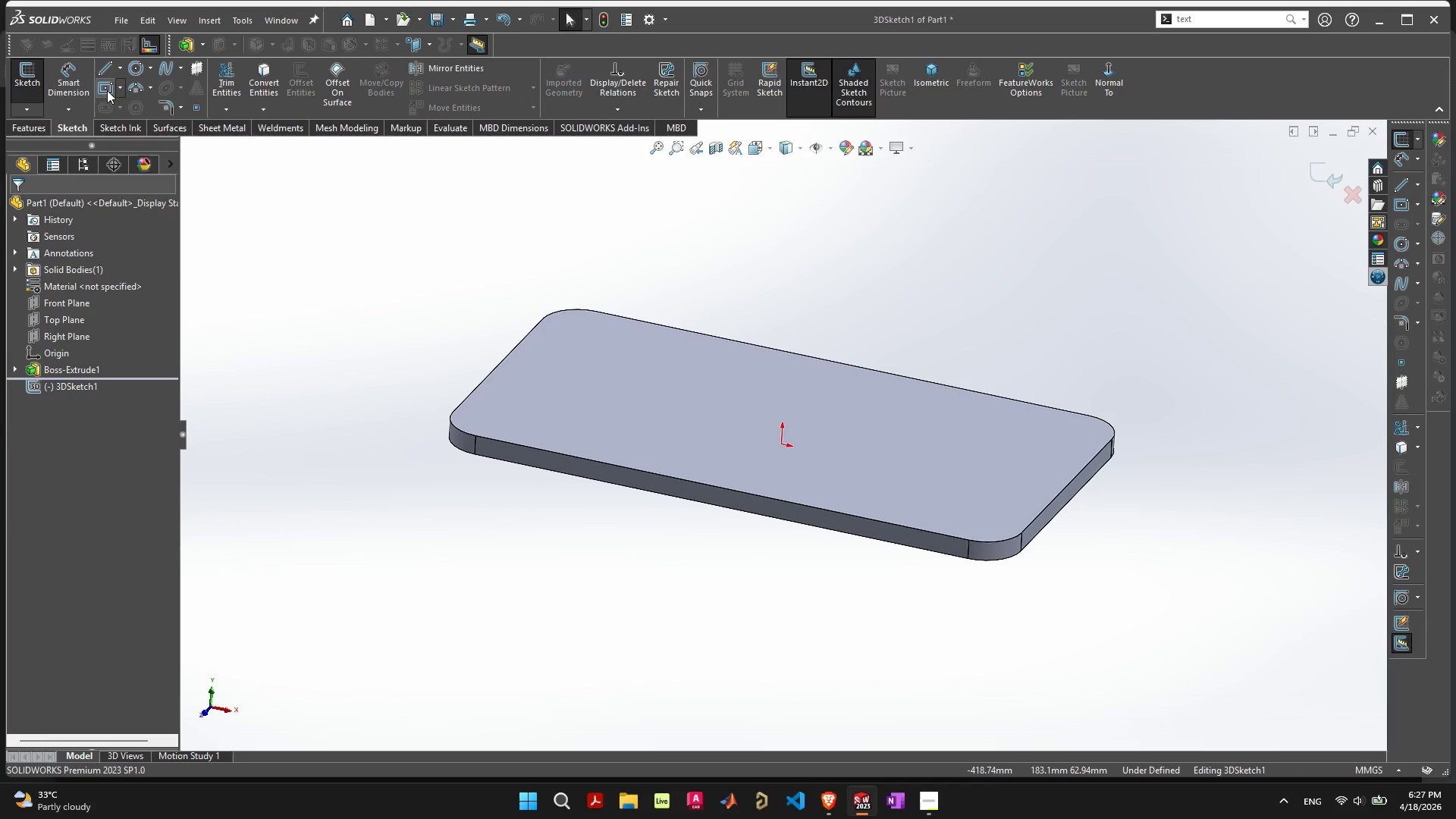 
left_click([107, 90])
 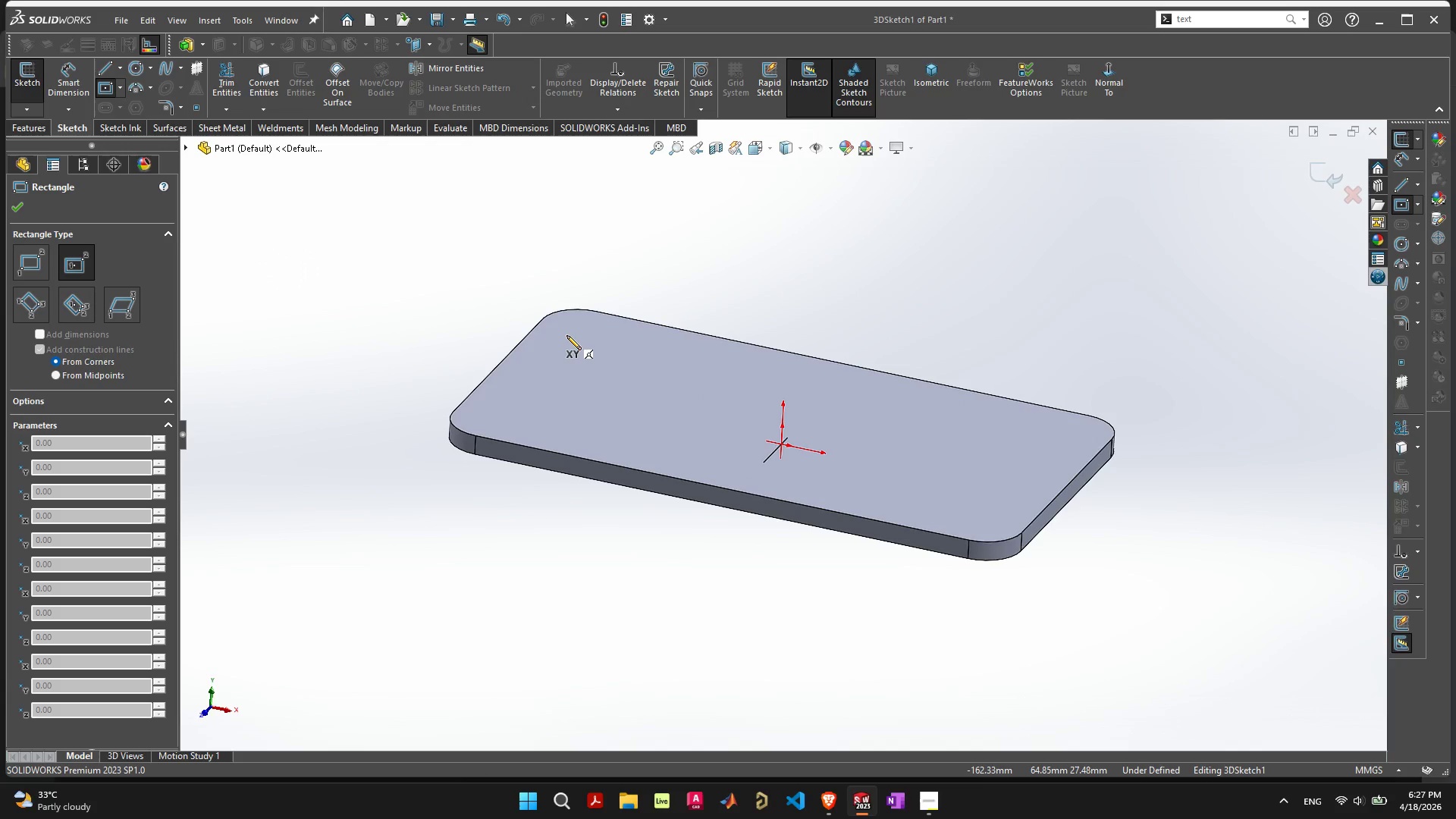 
left_click_drag(start_coordinate=[566, 335], to_coordinate=[586, 326])
 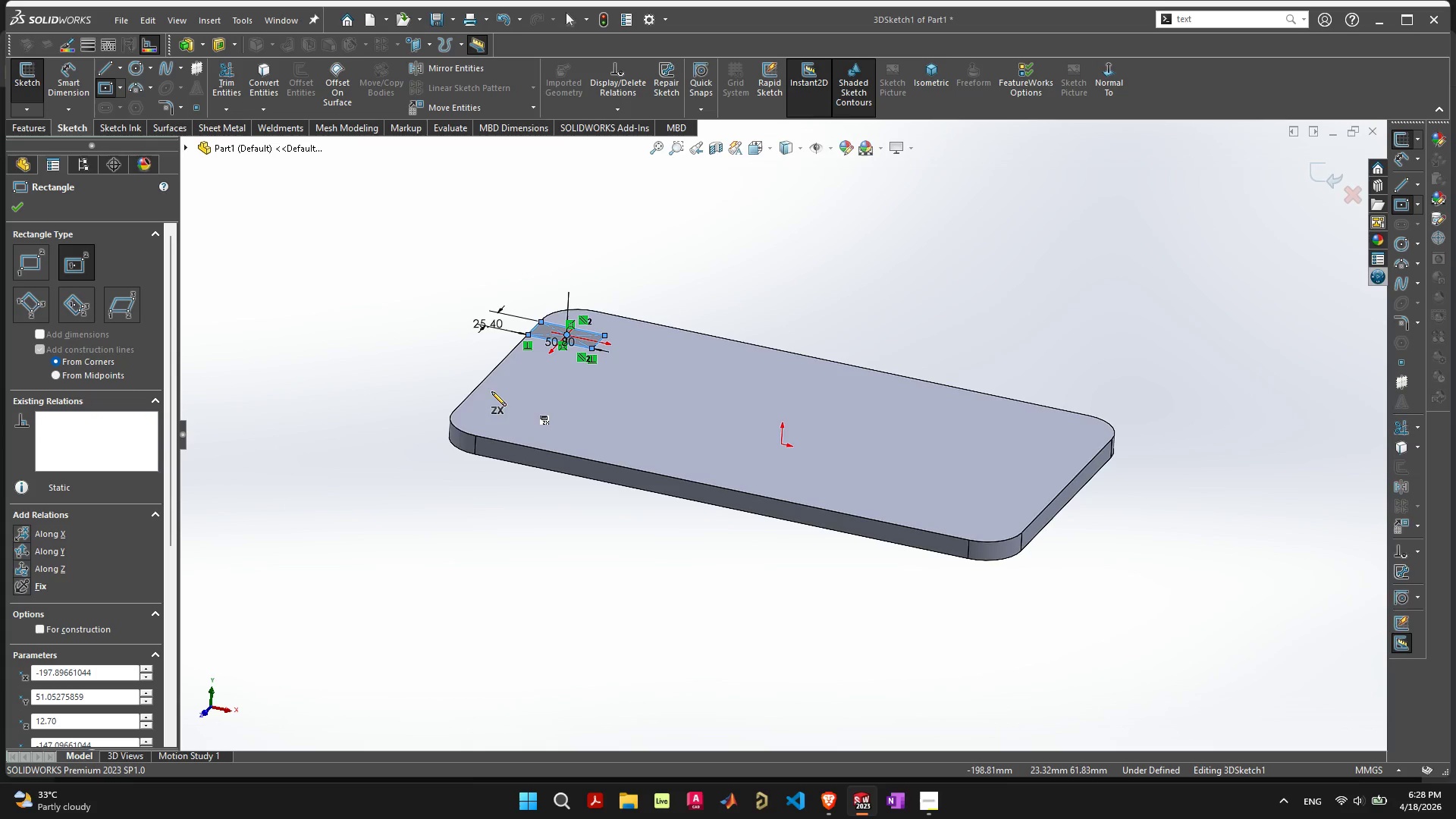 
key(Tab)
 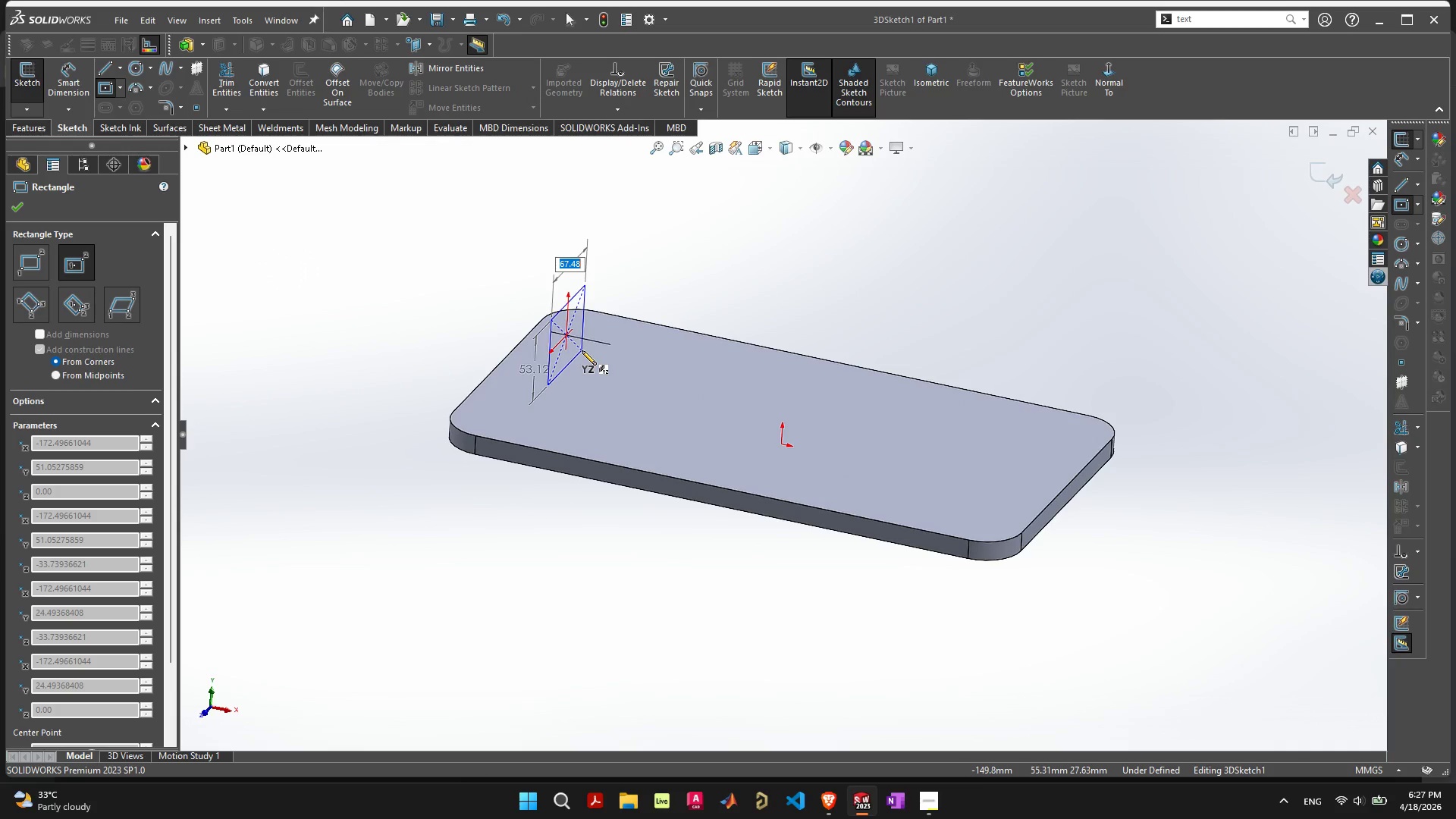 
key(Tab)
 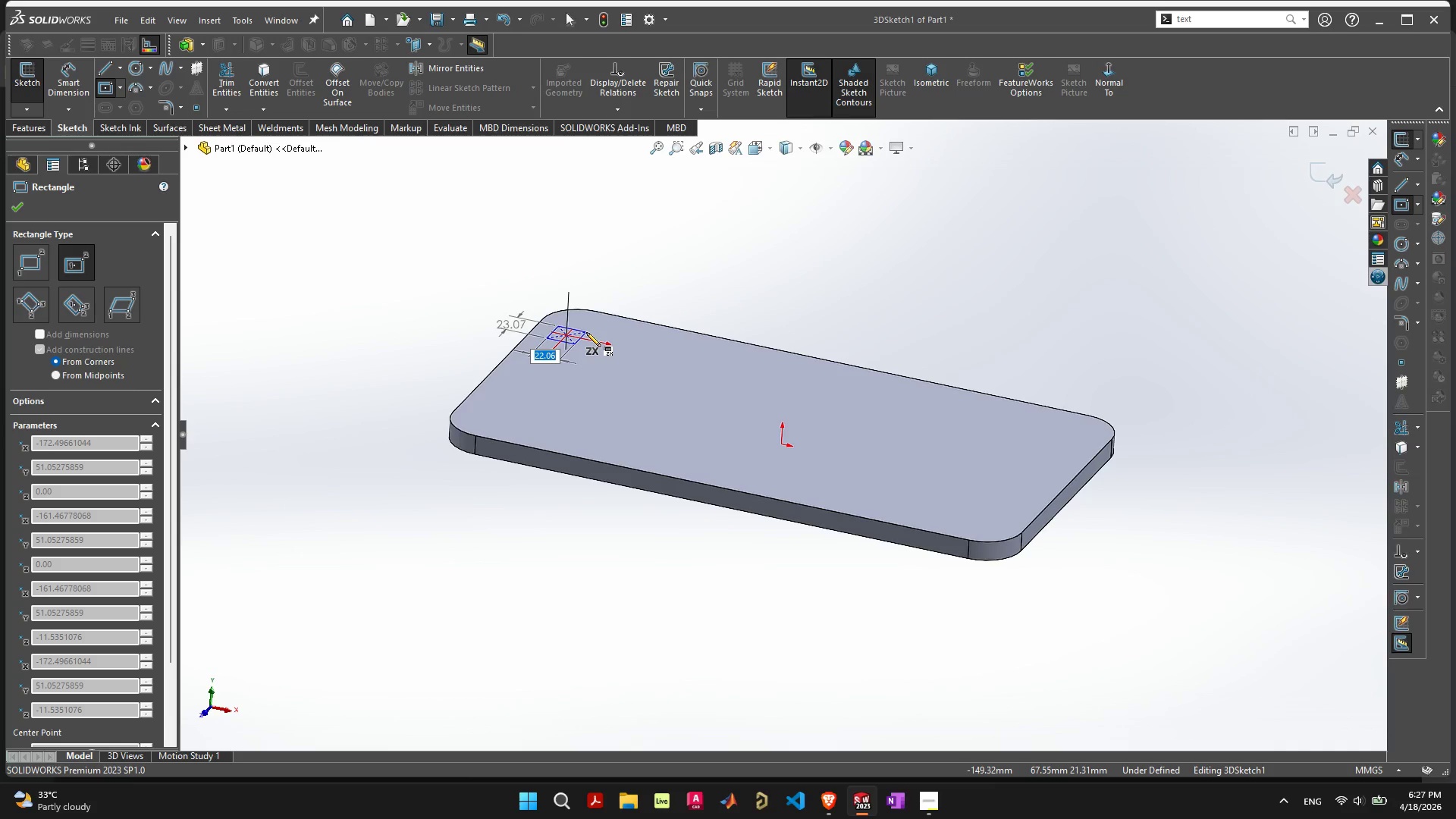 
type(2in)
 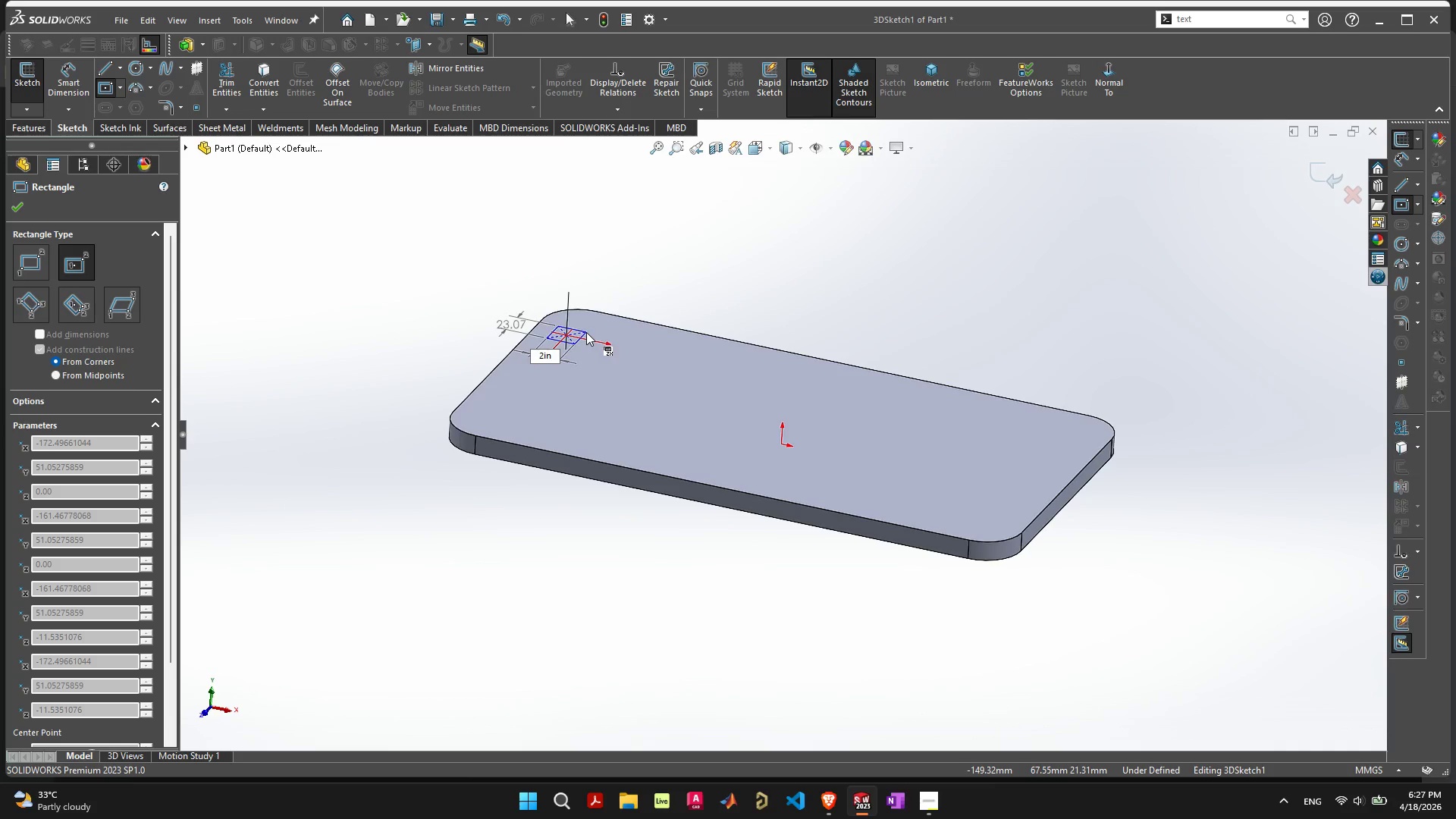 
key(Enter)
 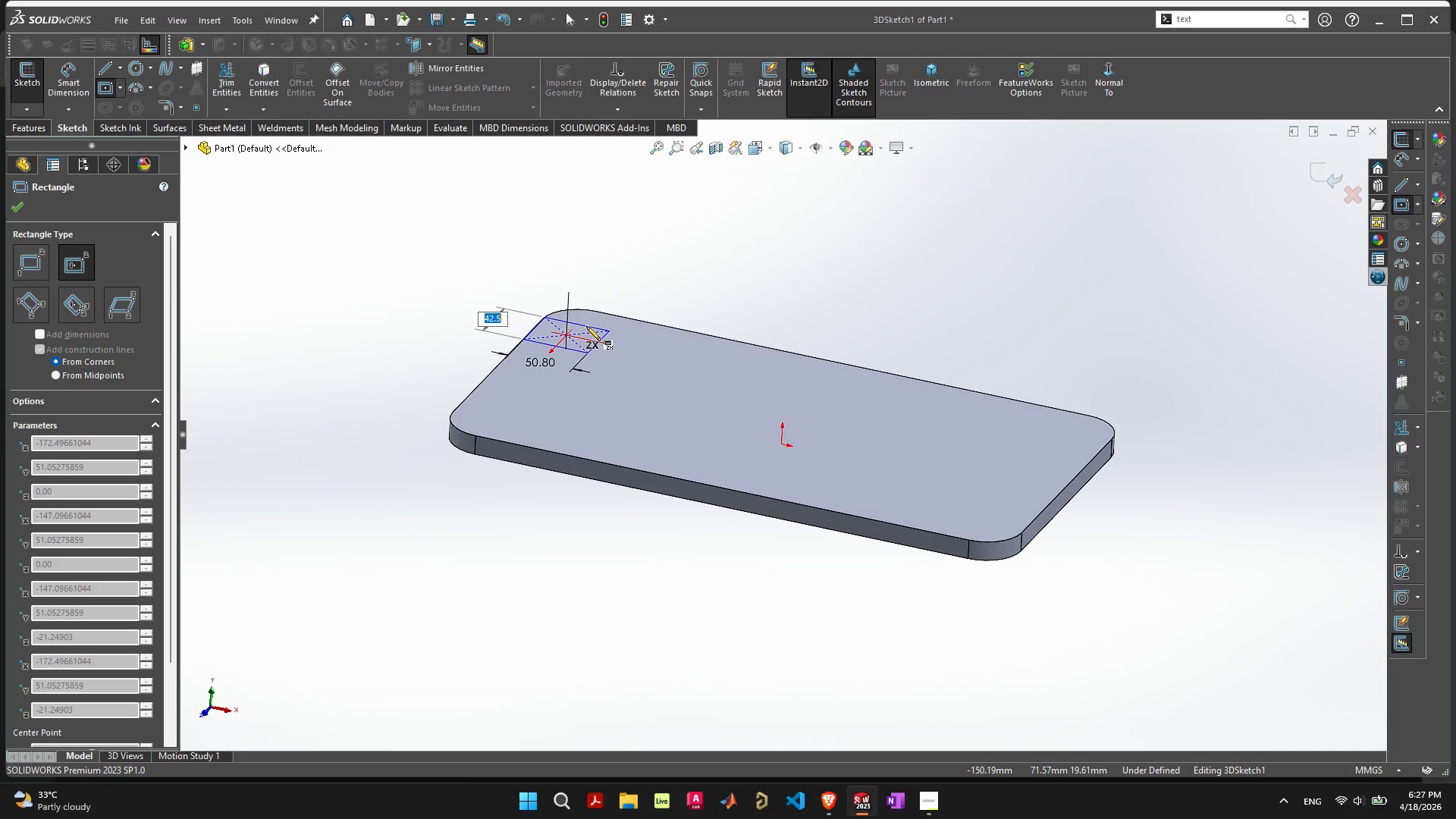 
type(1in)
 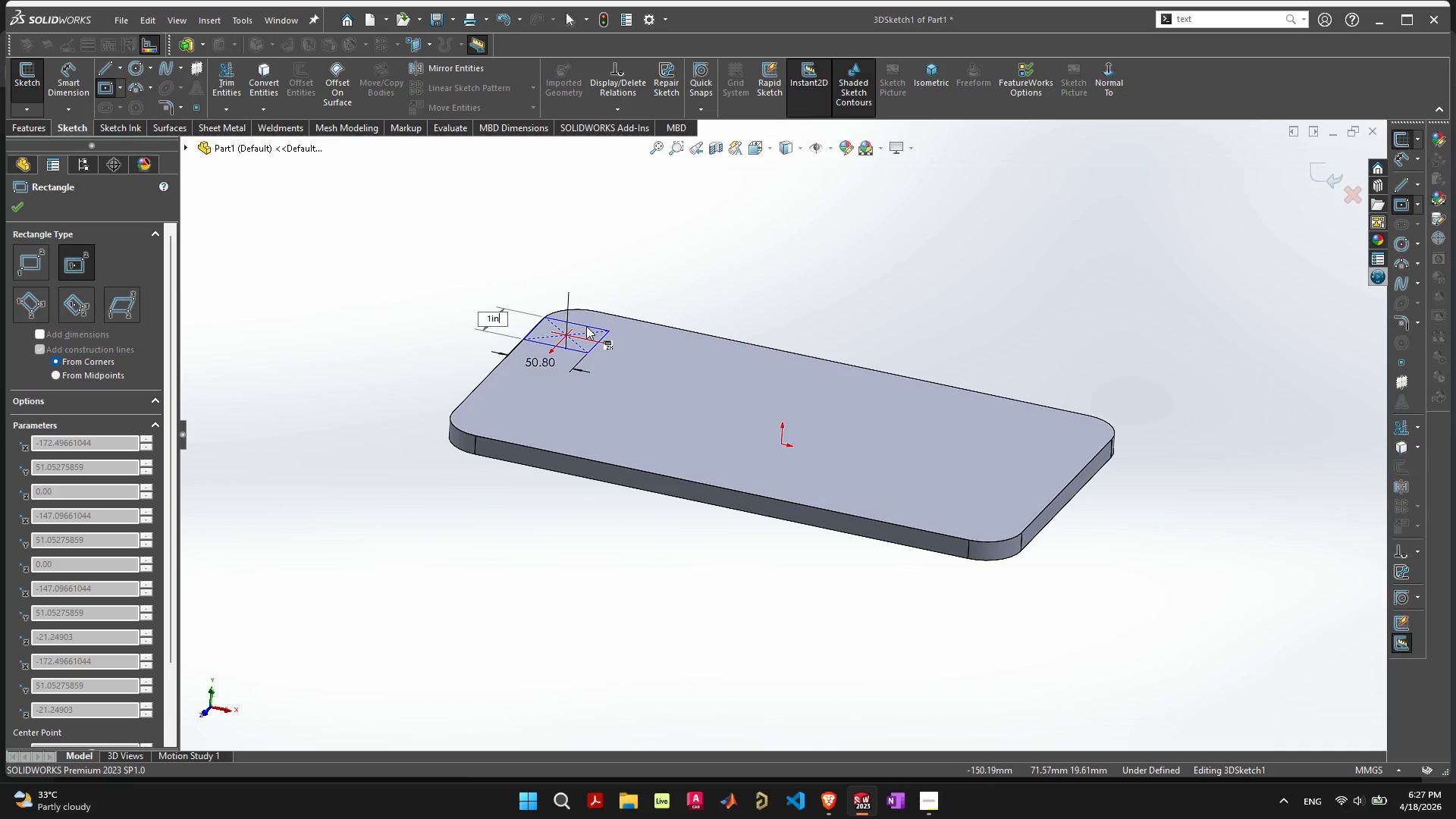 
key(Enter)
 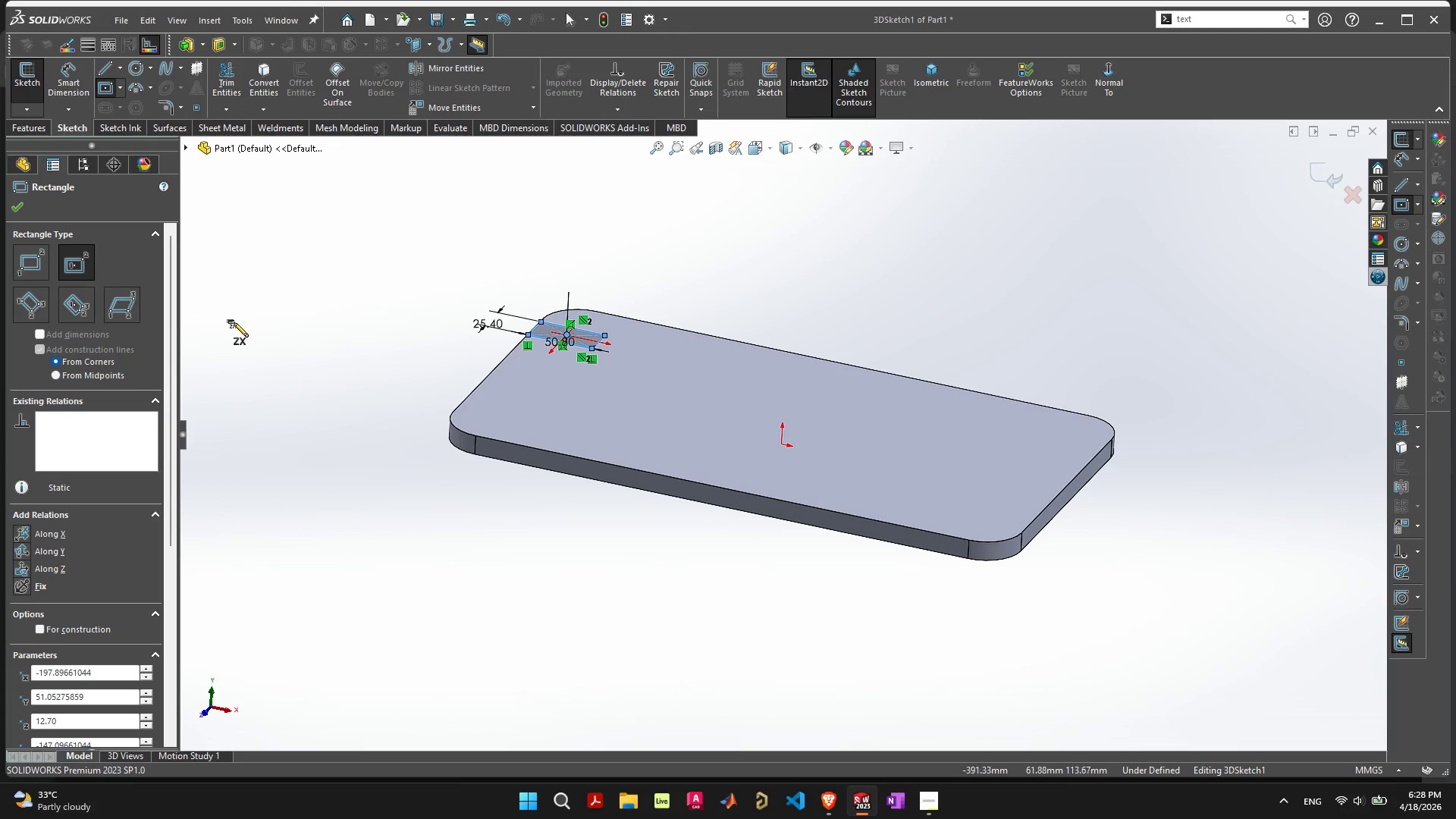 
scroll: coordinate [549, 351], scroll_direction: up, amount: 1.0
 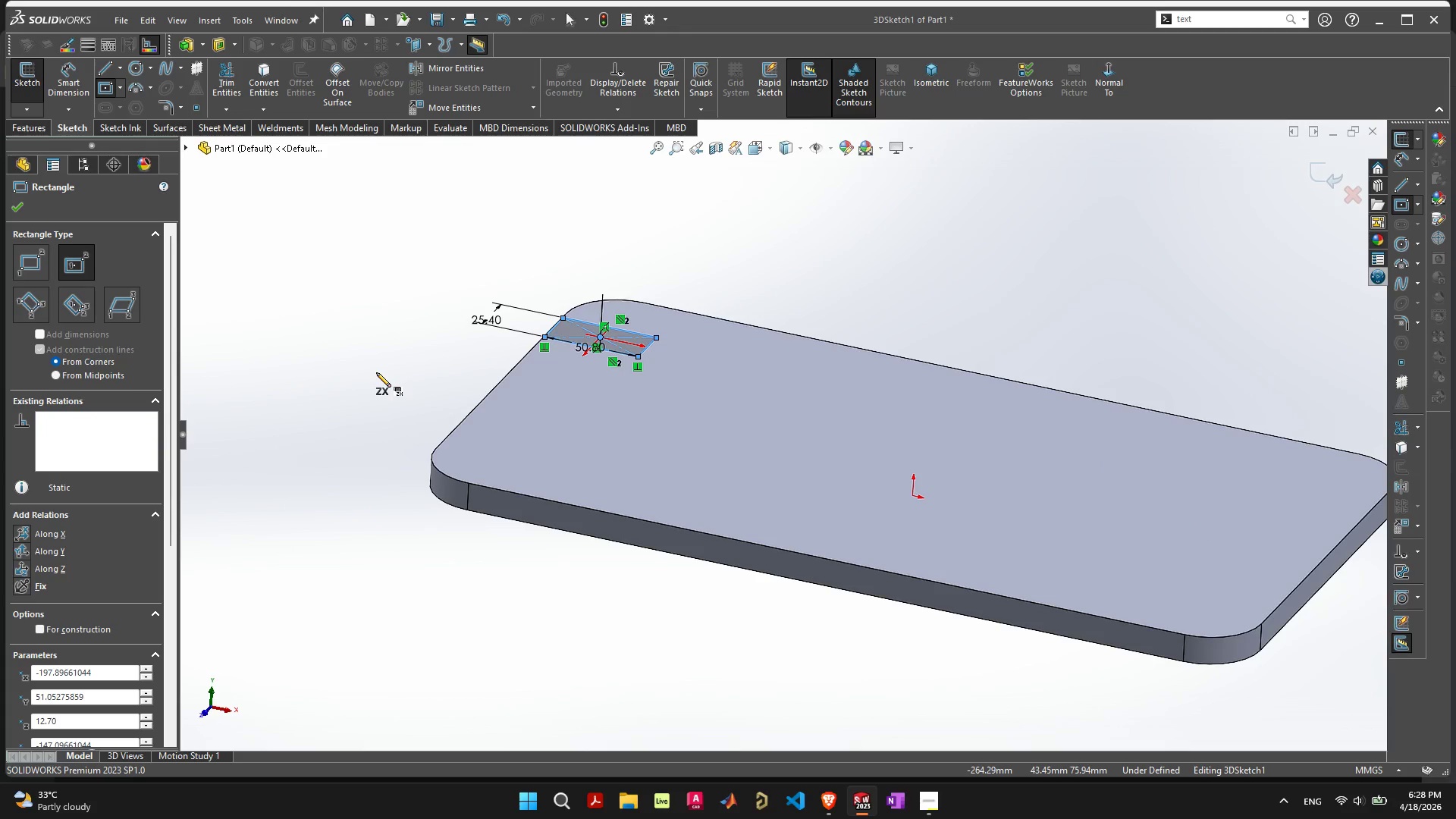 
key(Escape)
 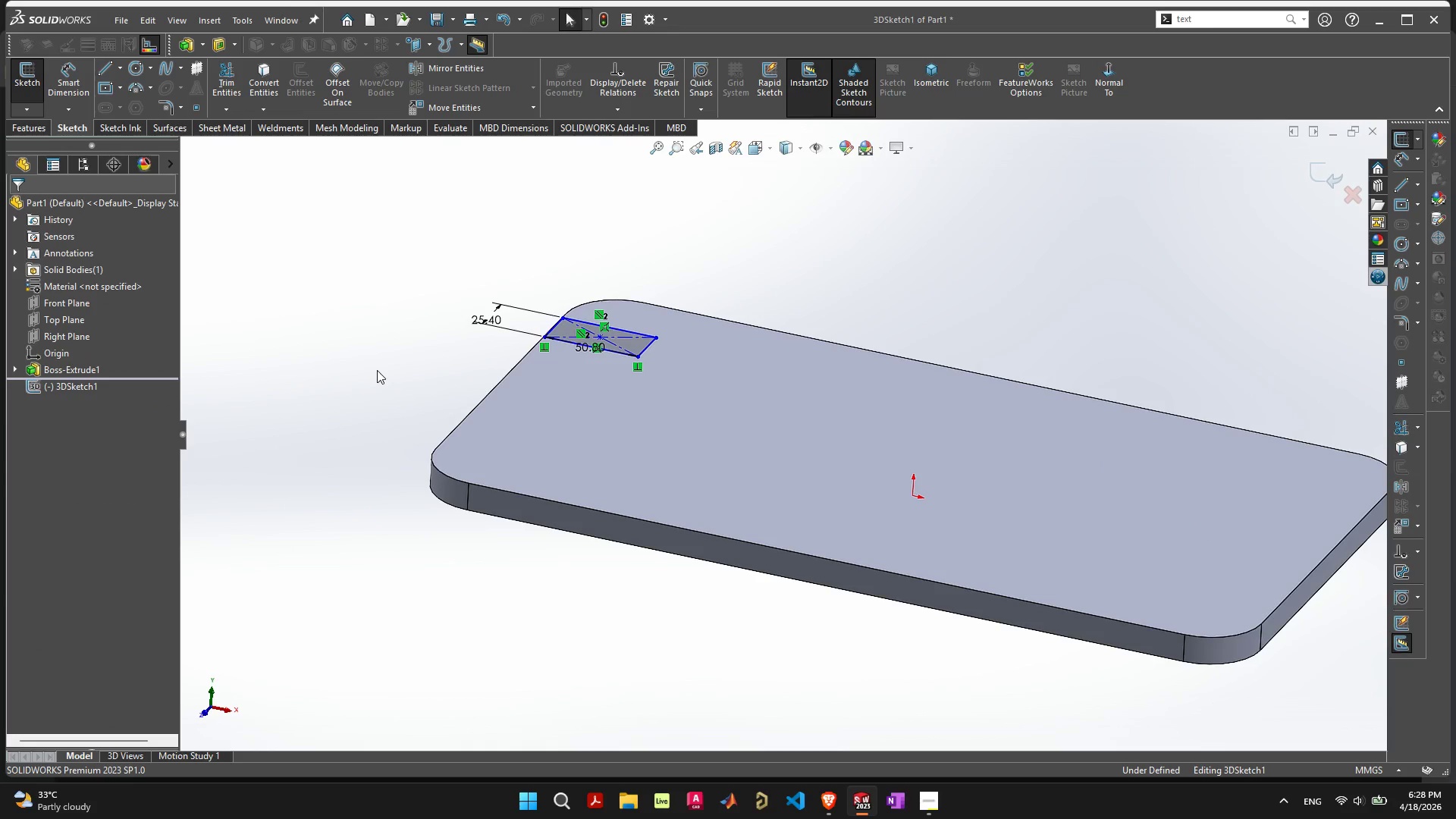 
left_click([377, 370])
 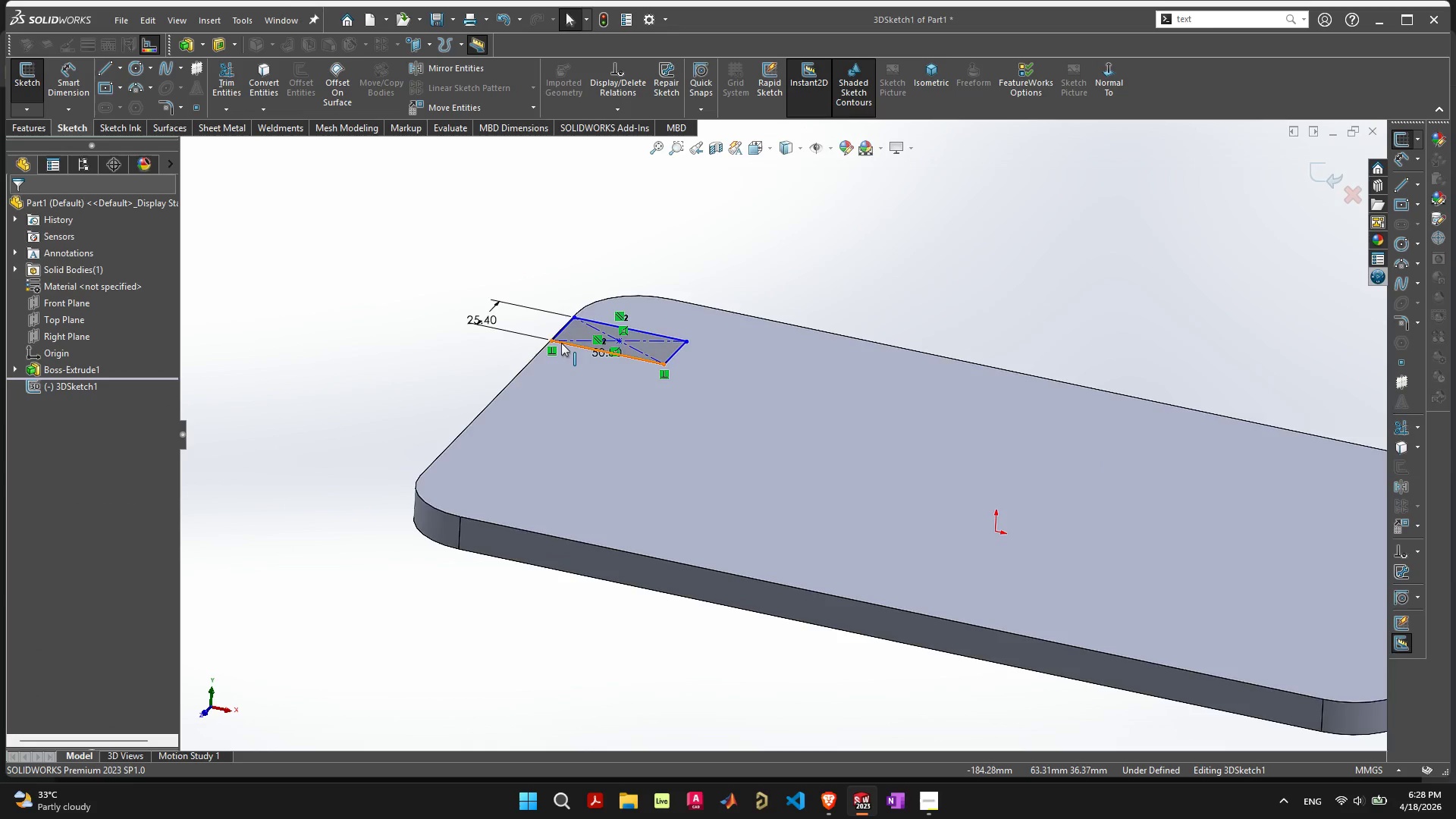 
scroll: coordinate [565, 341], scroll_direction: up, amount: 3.0
 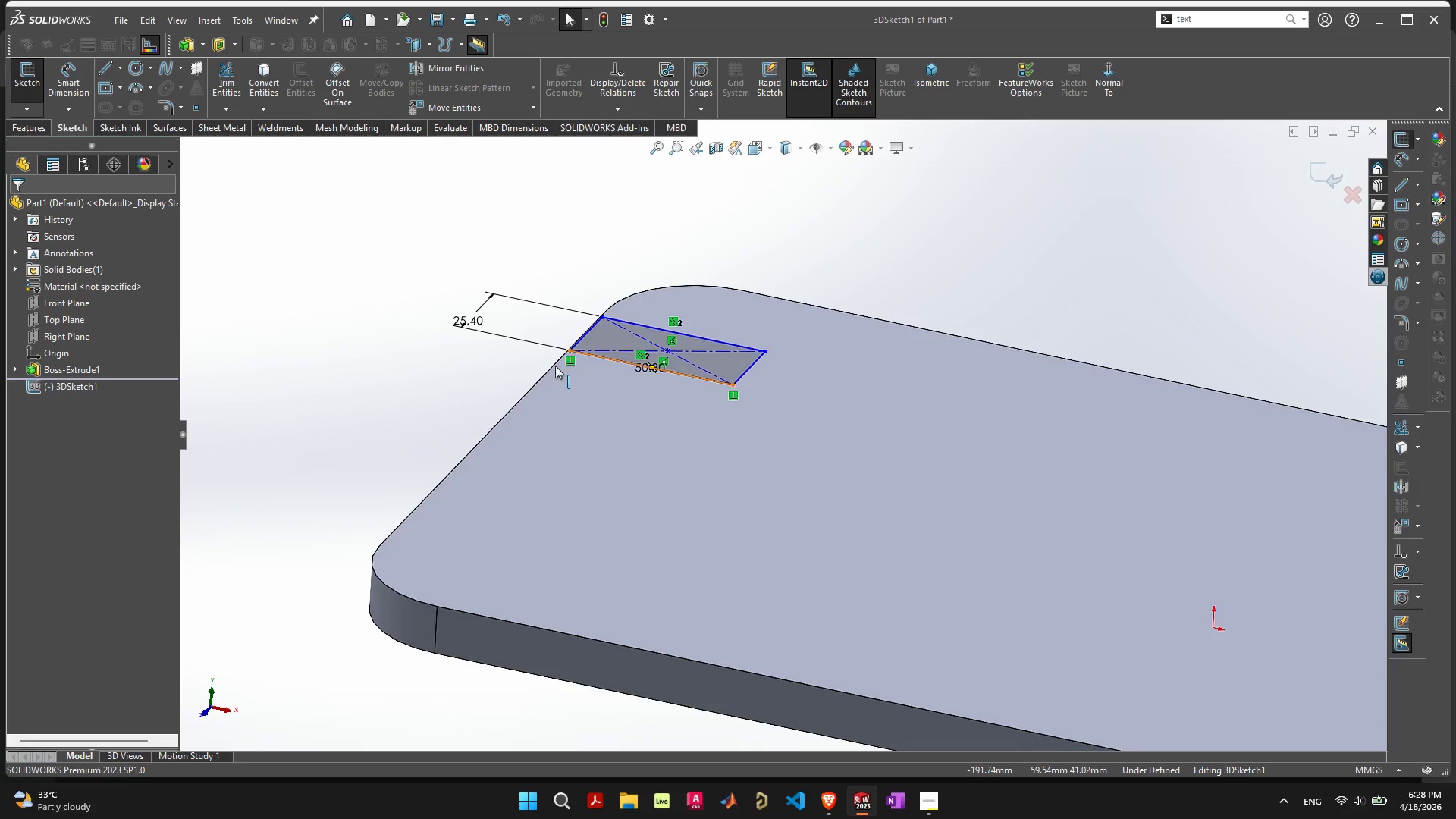 
scroll: coordinate [555, 366], scroll_direction: none, amount: 0.0
 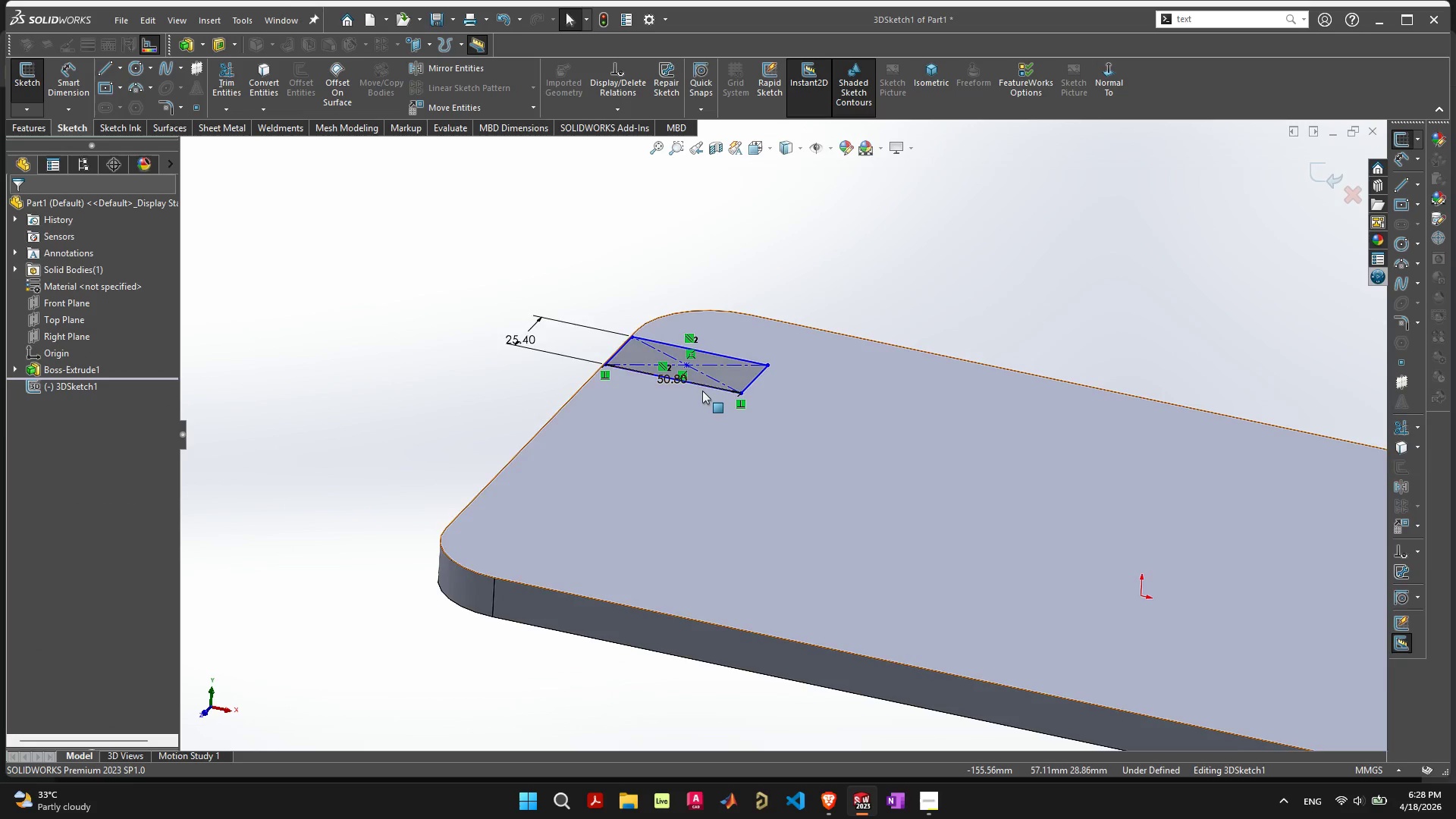 
scroll: coordinate [706, 391], scroll_direction: down, amount: 3.0
 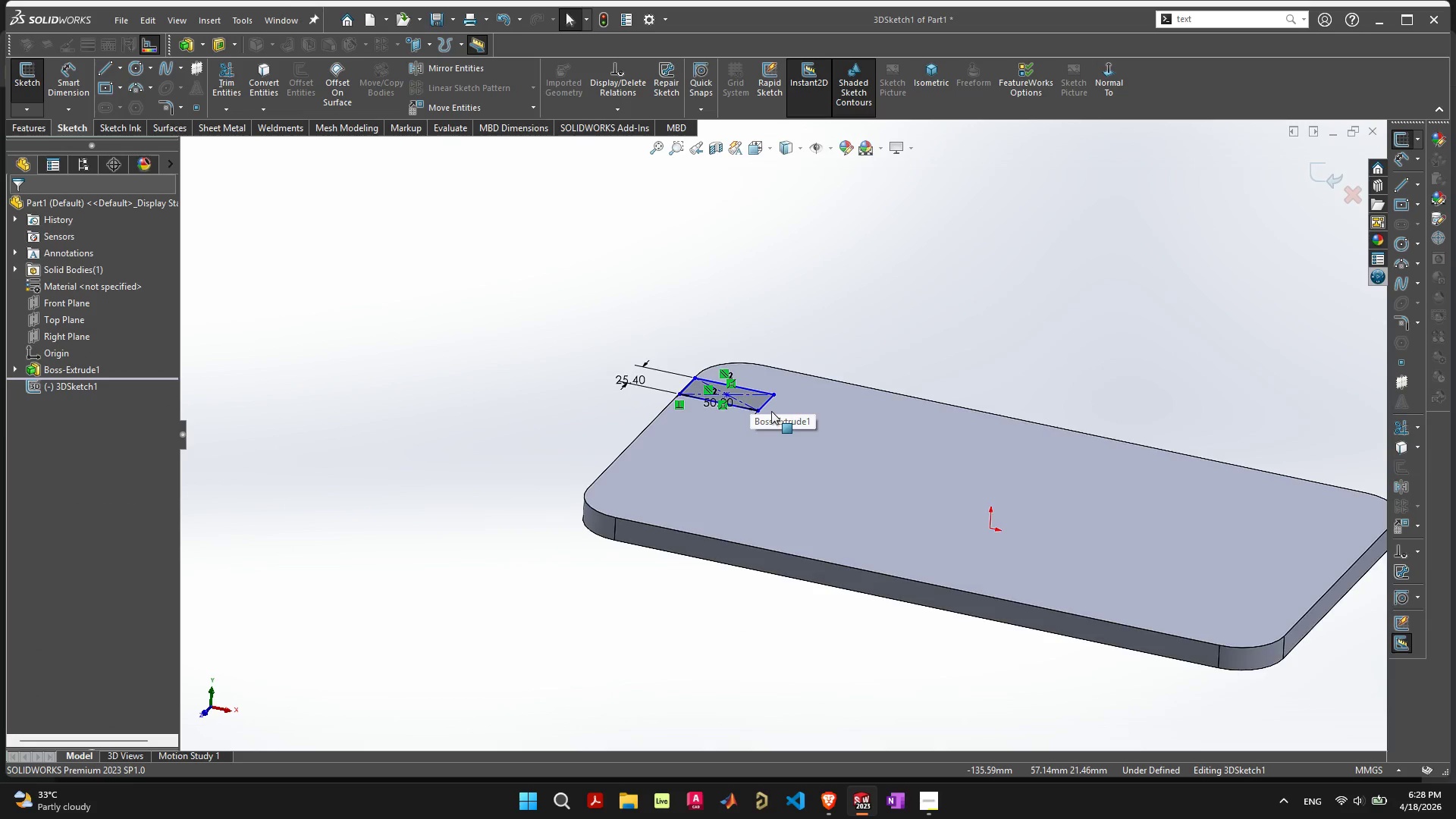 
scroll: coordinate [774, 406], scroll_direction: up, amount: 5.0
 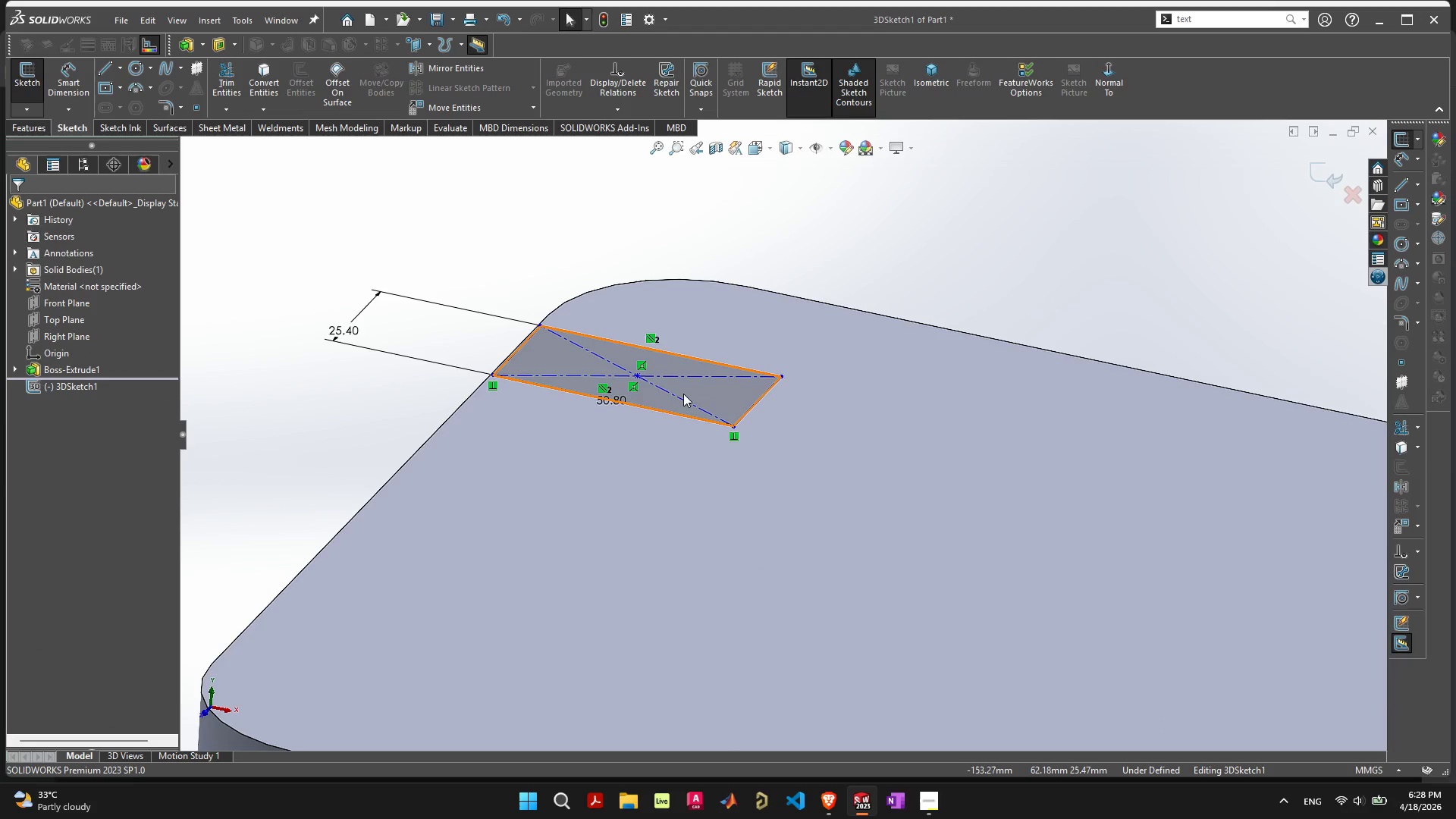 
left_click_drag(start_coordinate=[686, 394], to_coordinate=[759, 415])
 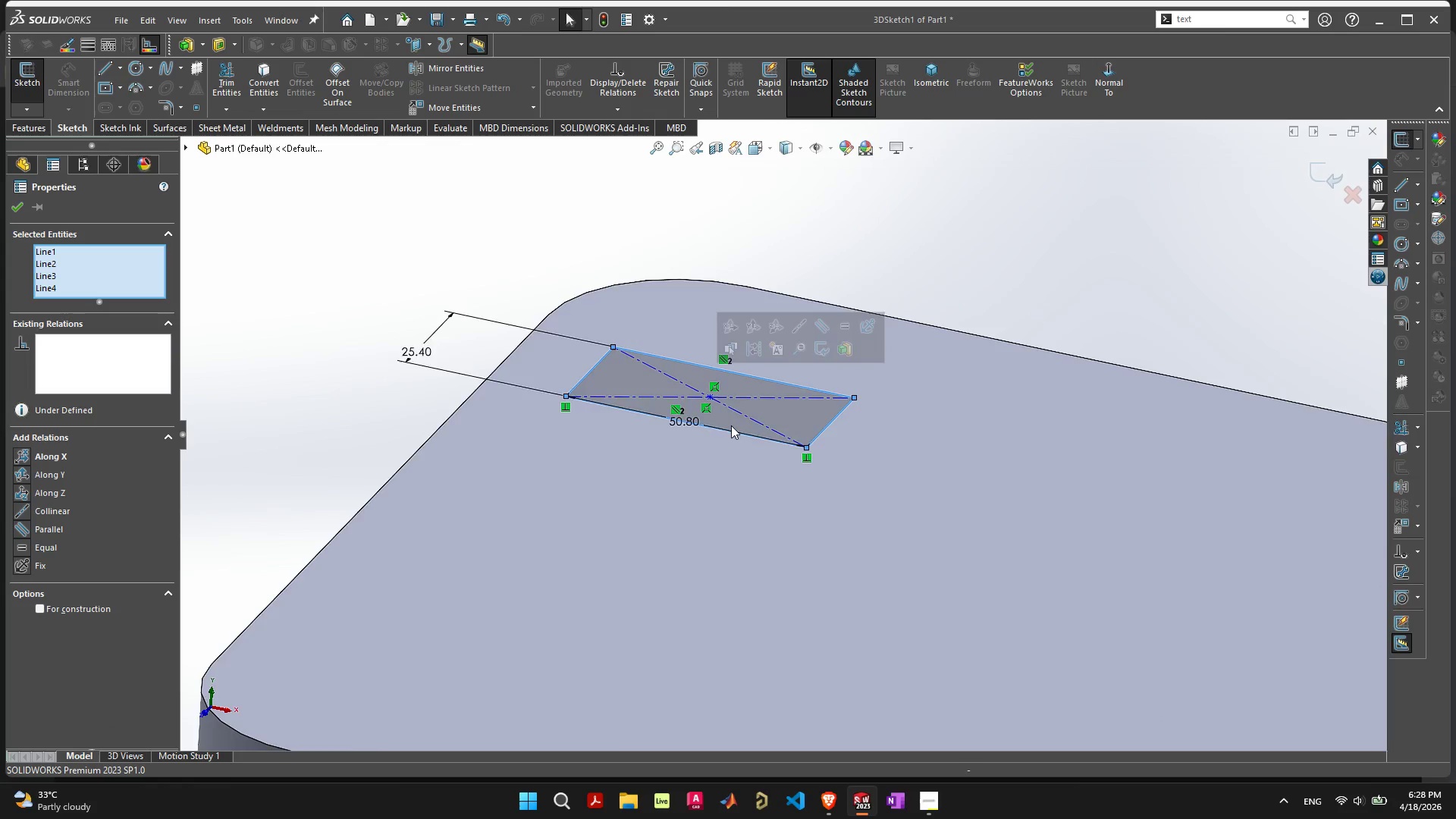 
scroll: coordinate [729, 458], scroll_direction: down, amount: 8.0
 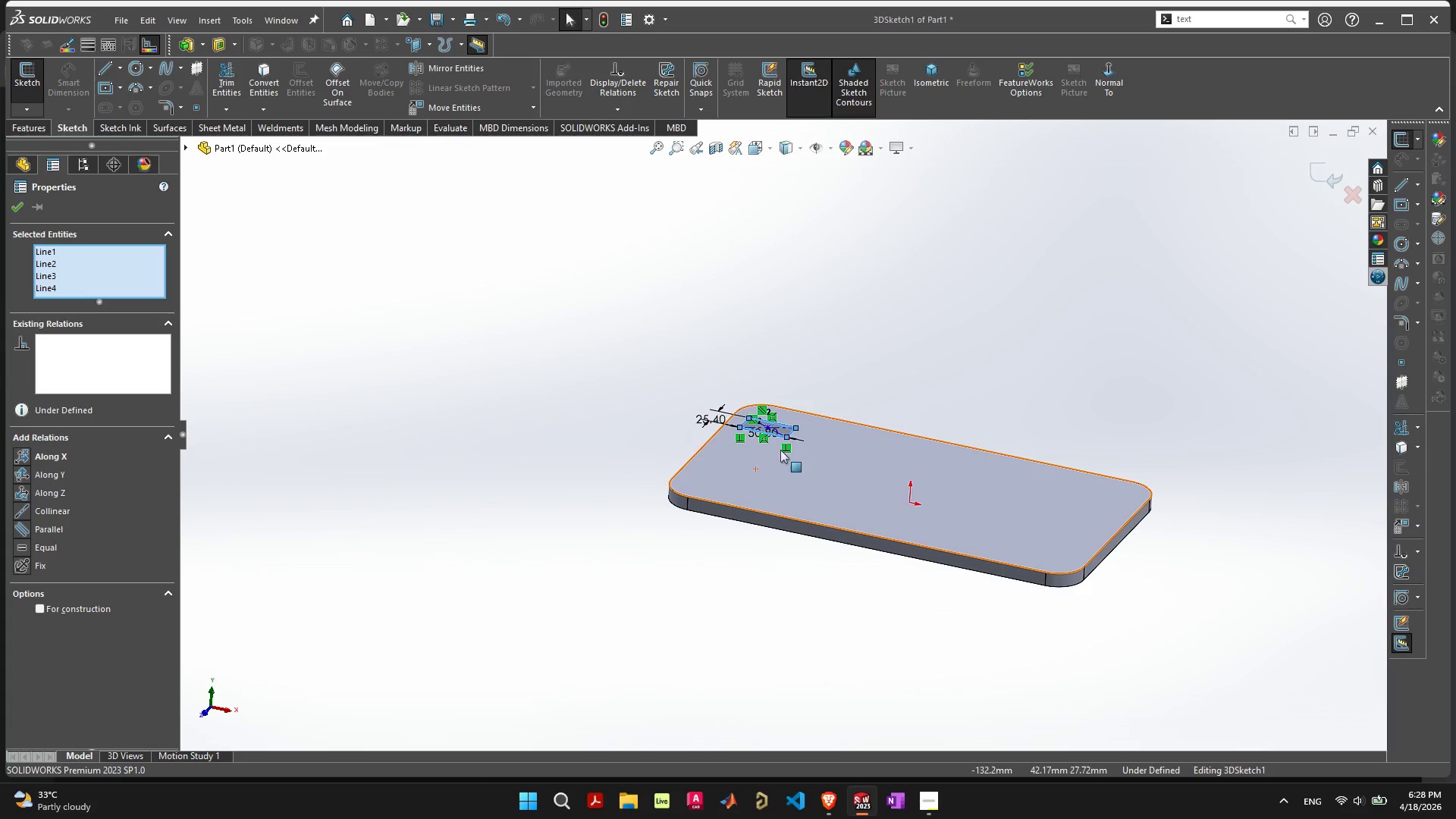 
scroll: coordinate [784, 443], scroll_direction: up, amount: 3.0
 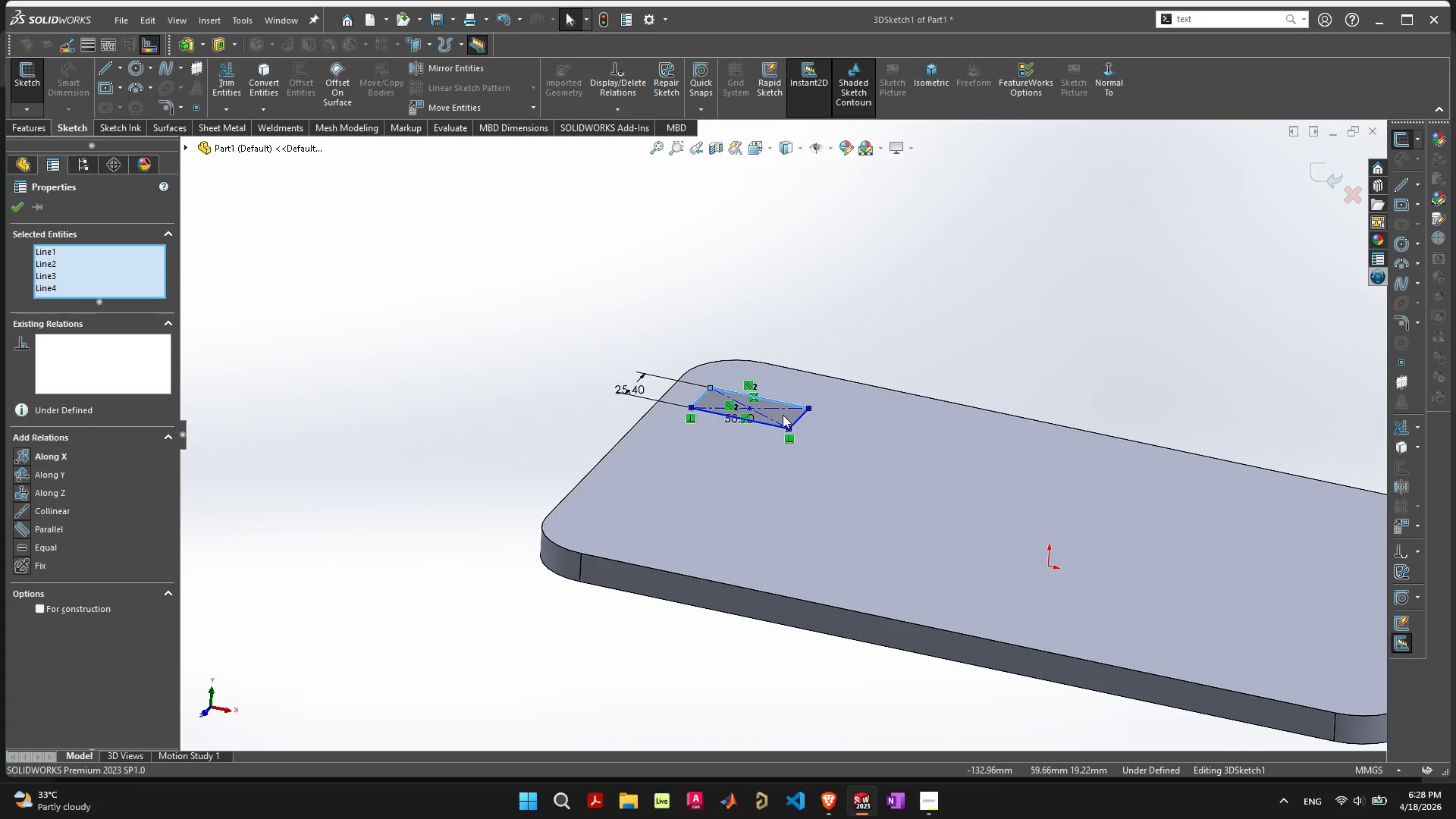 
left_click_drag(start_coordinate=[783, 416], to_coordinate=[805, 422])
 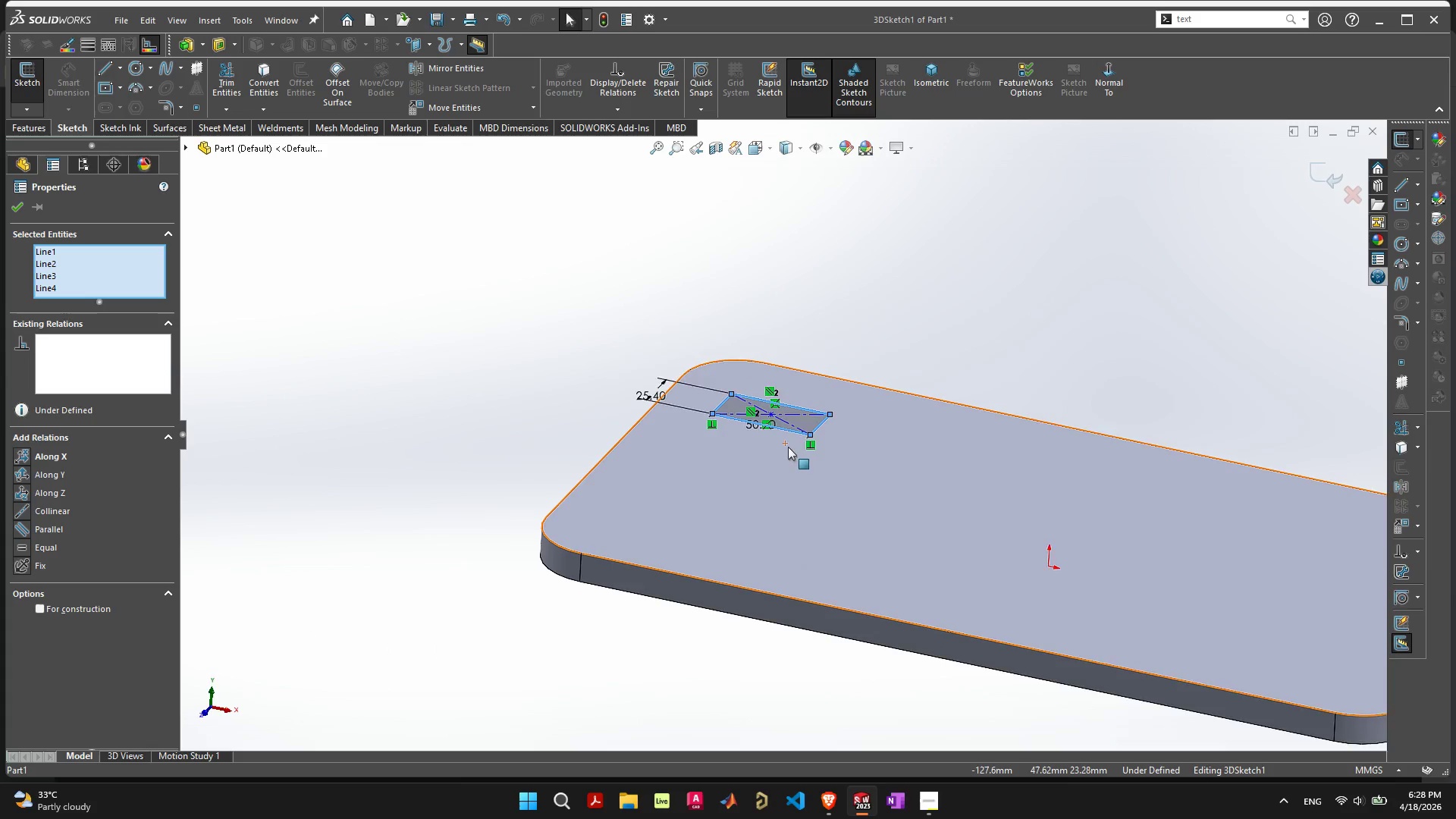 
scroll: coordinate [791, 431], scroll_direction: up, amount: 5.0
 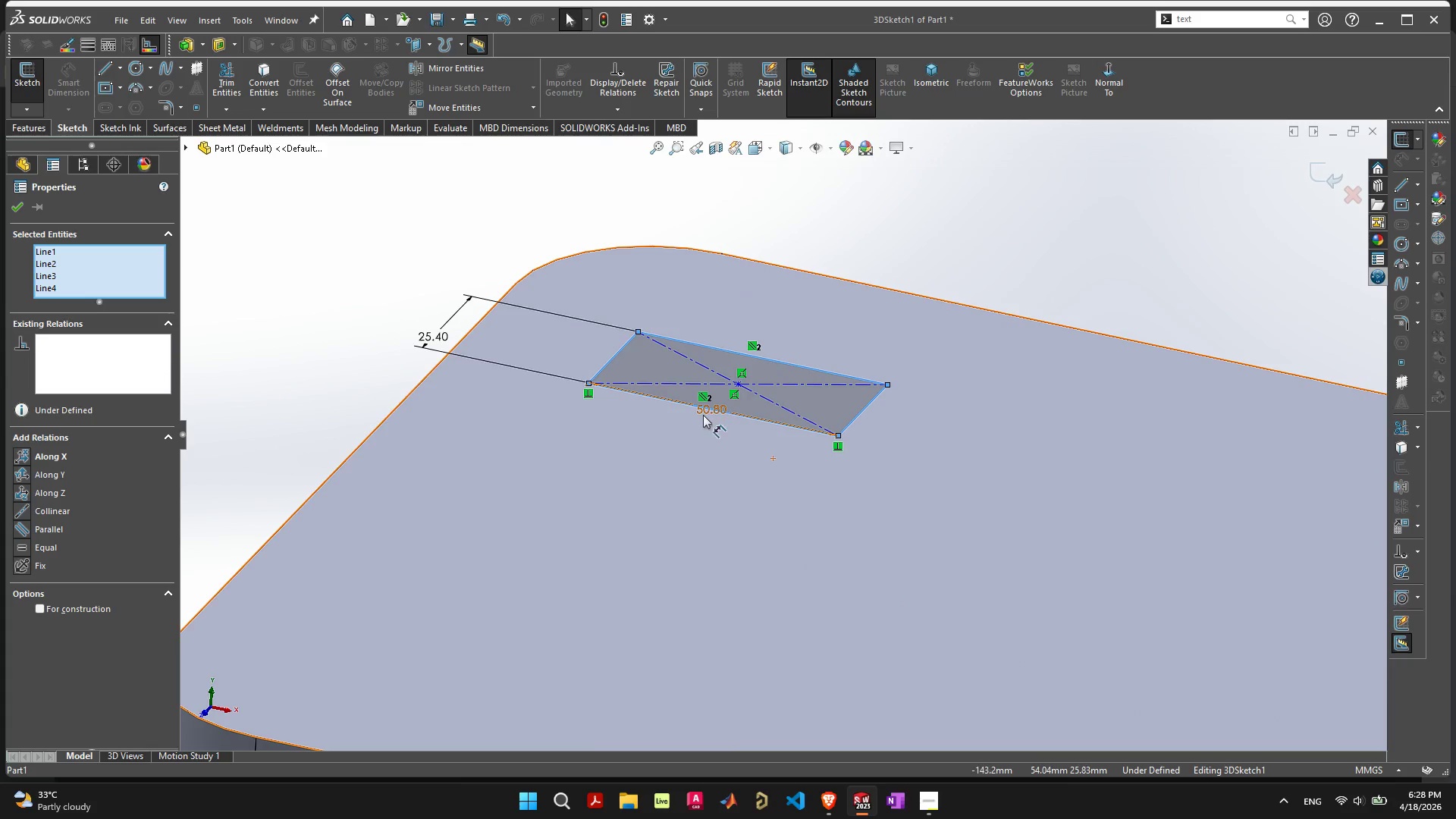 
left_click_drag(start_coordinate=[703, 415], to_coordinate=[698, 449])
 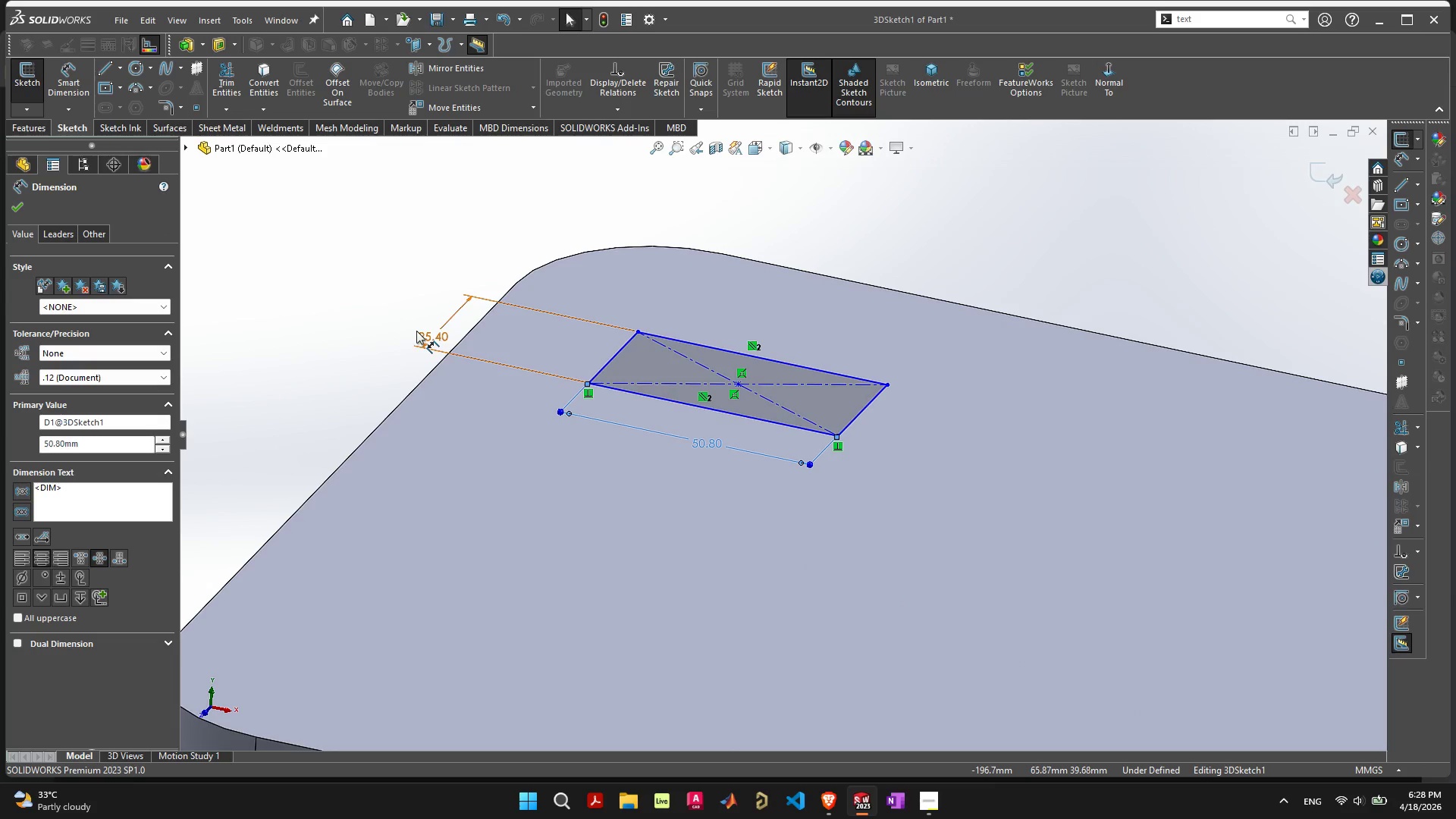 
left_click_drag(start_coordinate=[428, 337], to_coordinate=[437, 322])
 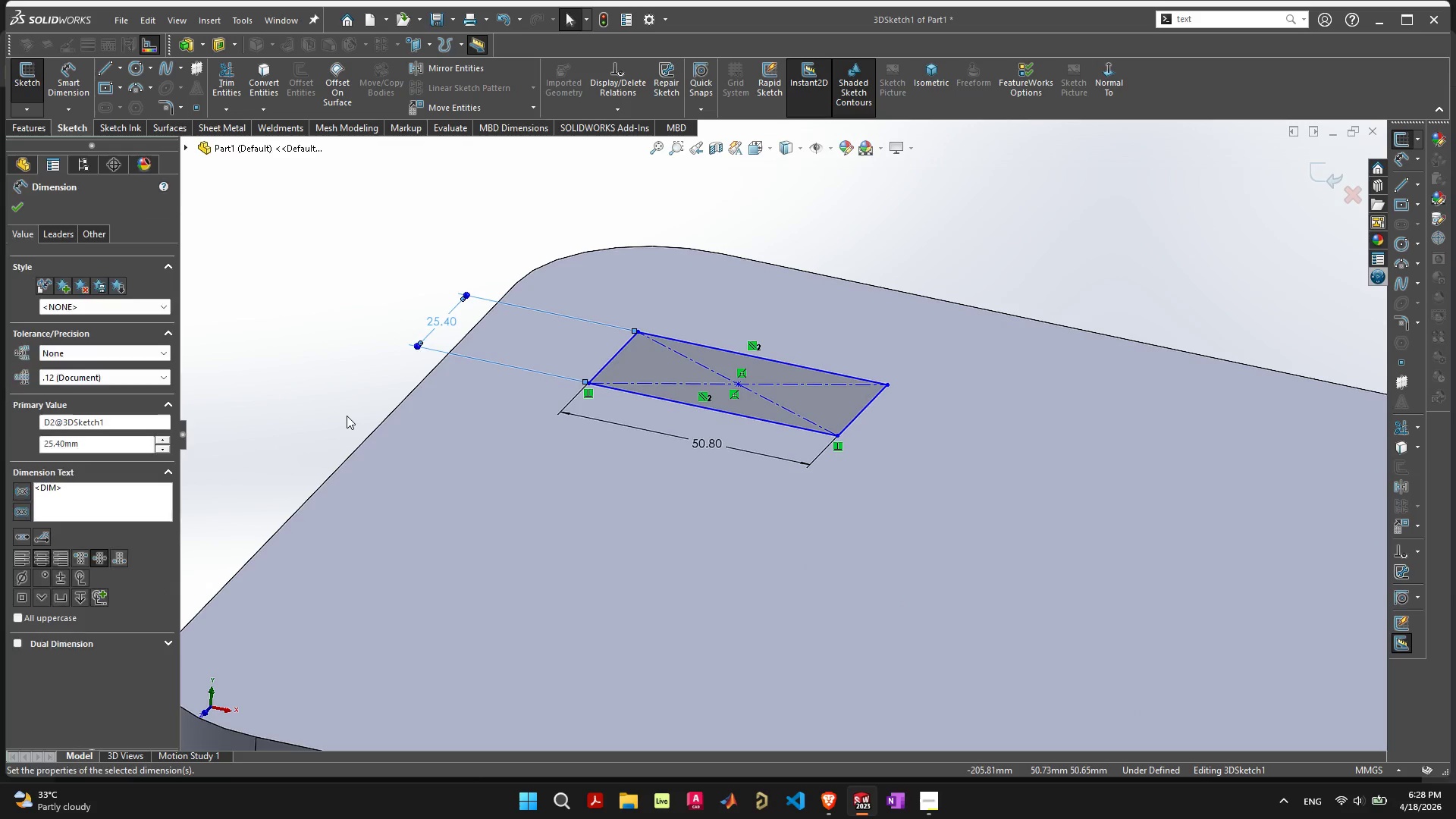 
left_click([347, 416])
 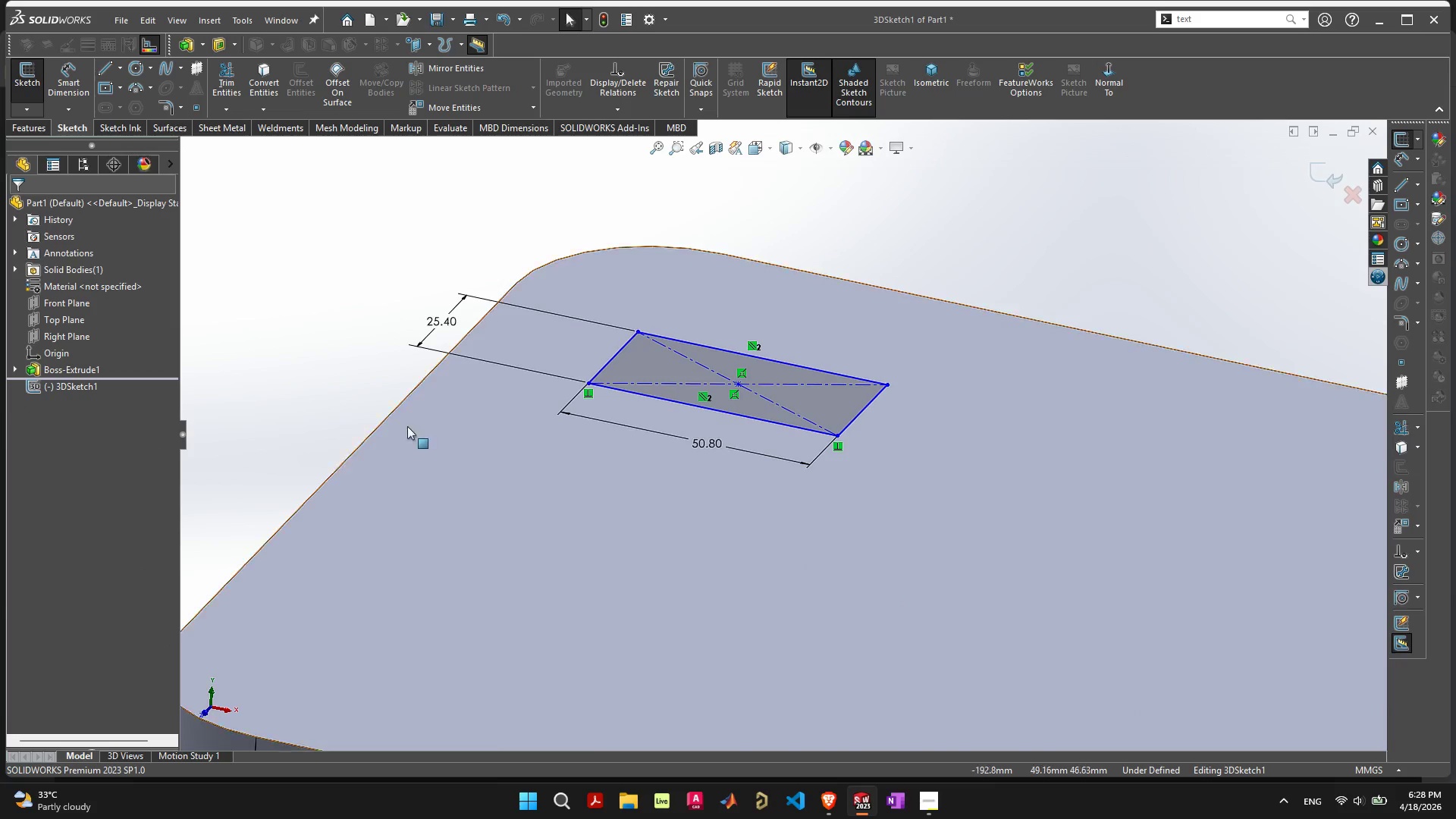 
scroll: coordinate [786, 458], scroll_direction: down, amount: 5.0
 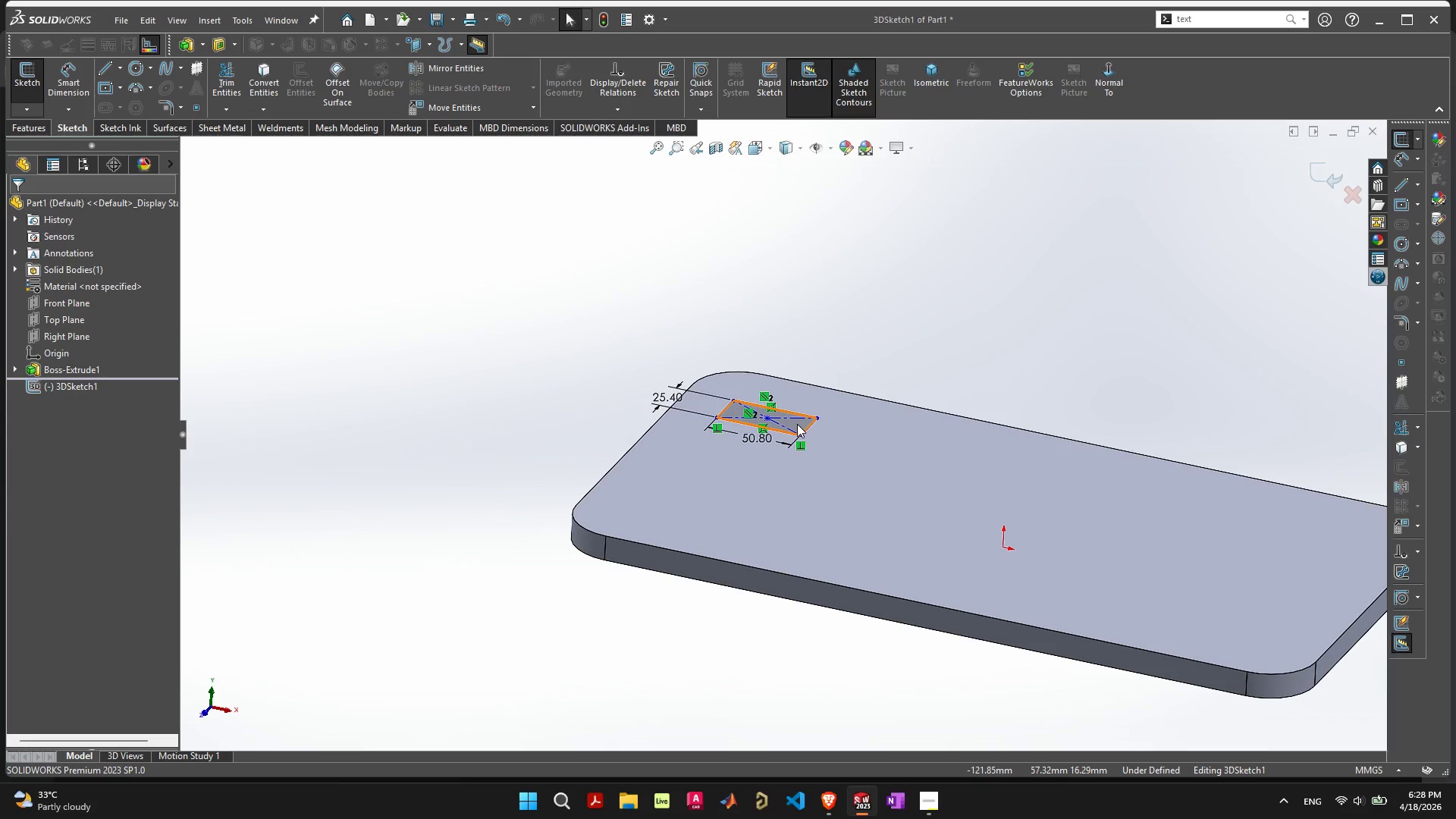 
hold_key(key=ControlLeft, duration=1.26)
left_click_drag(start_coordinate=[797, 424], to_coordinate=[730, 500])
 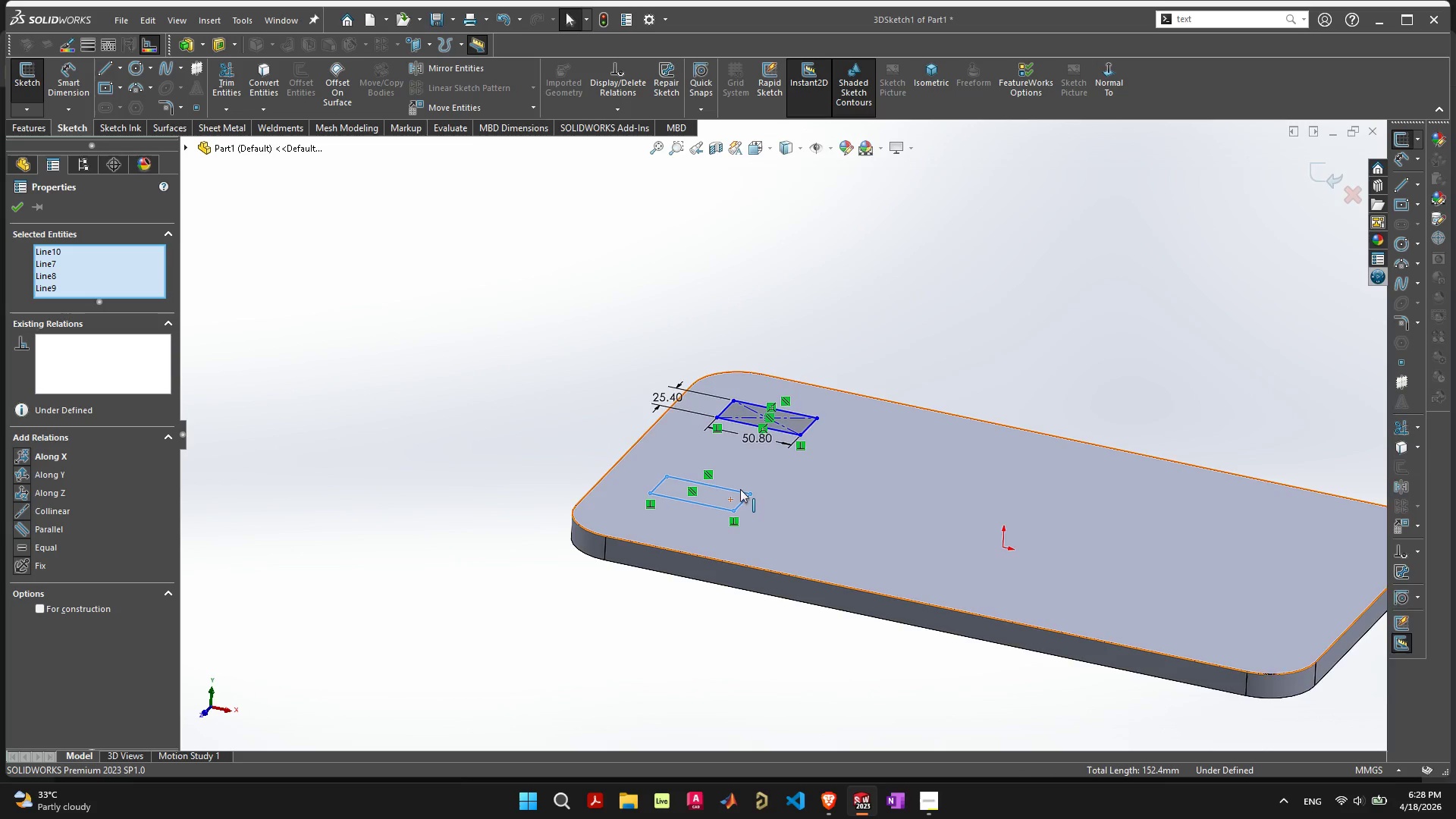 
scroll: coordinate [743, 470], scroll_direction: up, amount: 3.0
 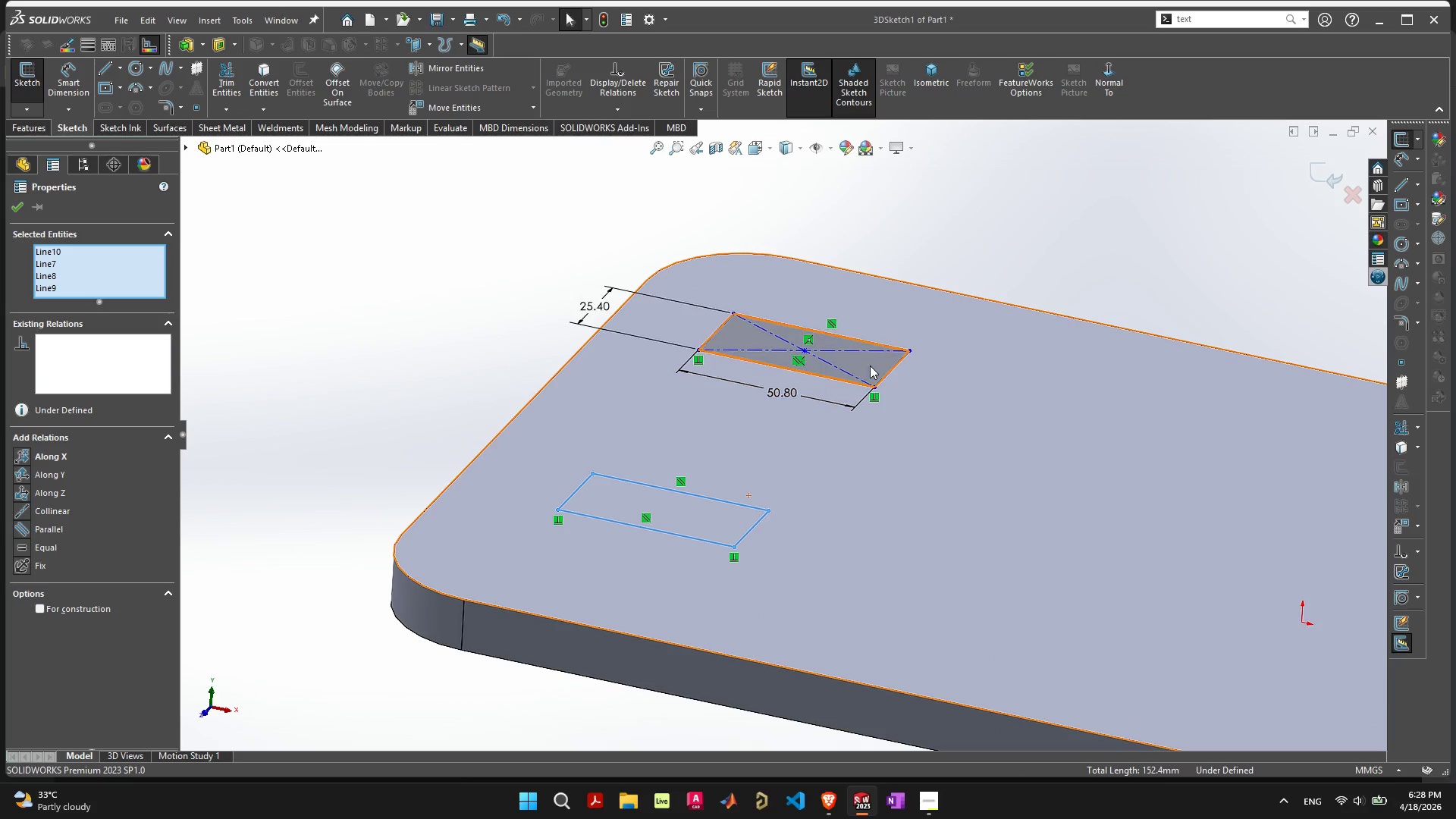 
left_click([872, 362])
 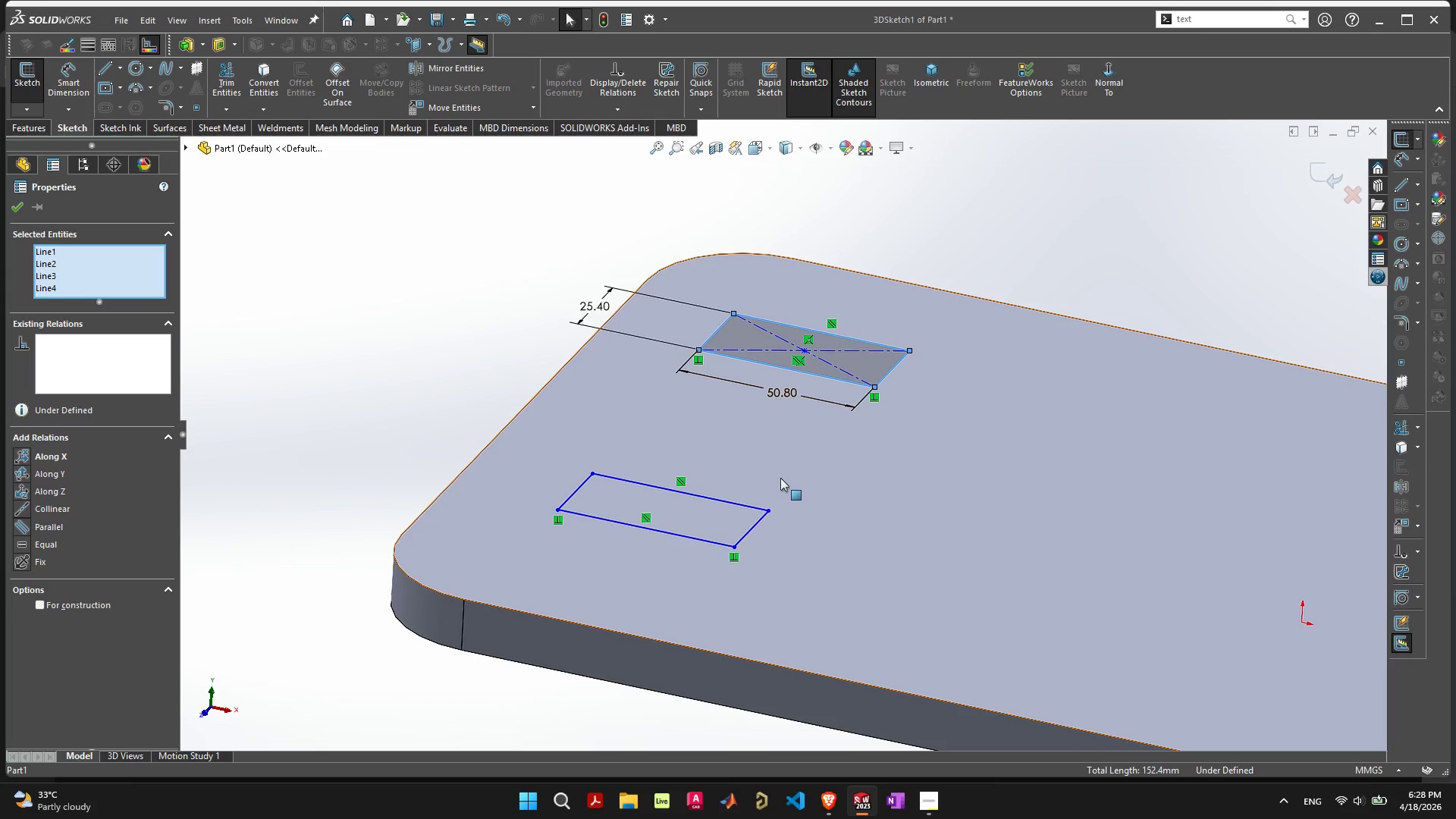 
hold_key(key=ShiftLeft, duration=1.67)
 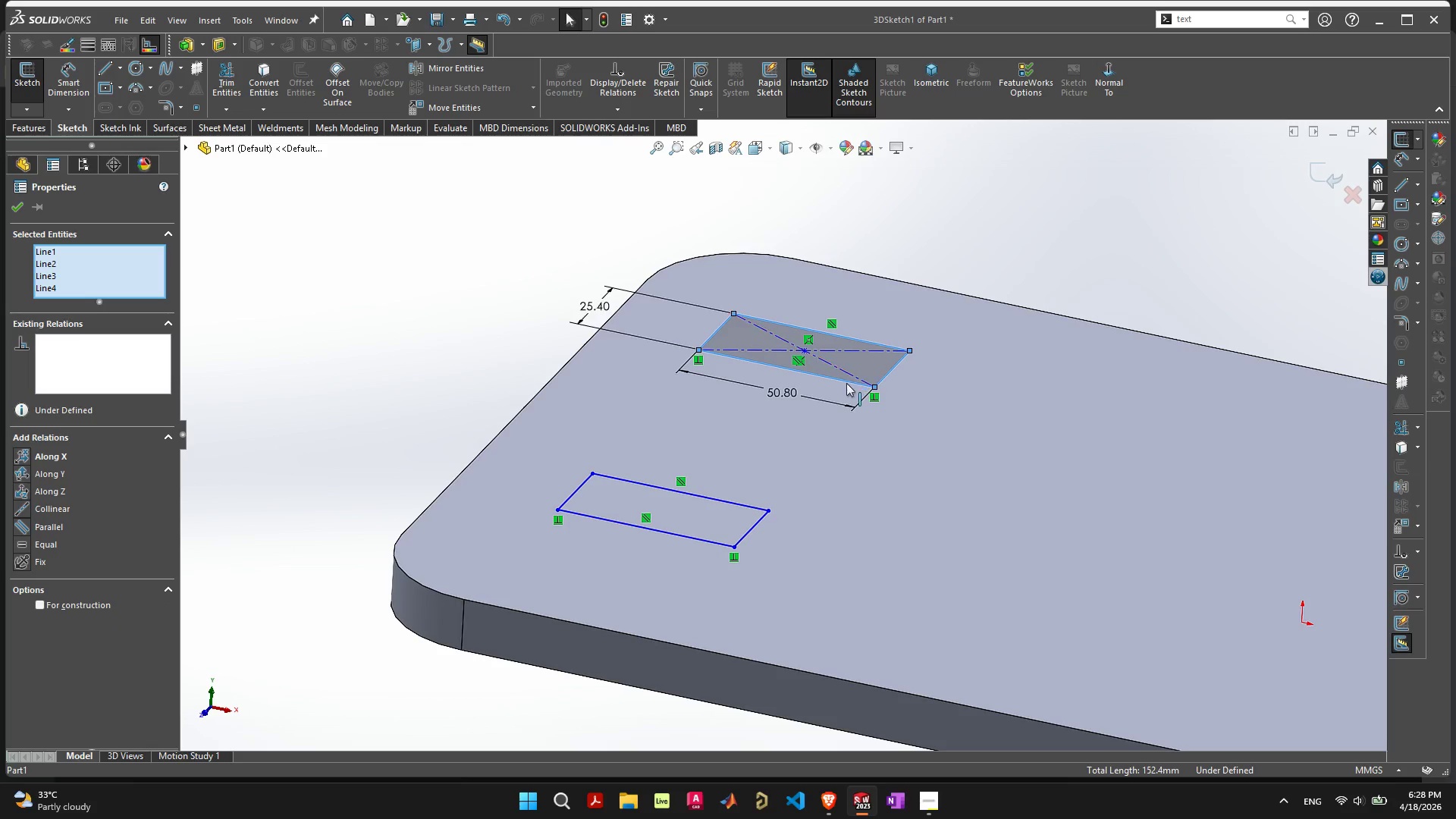 
hold_key(key=ControlLeft, duration=0.92)
 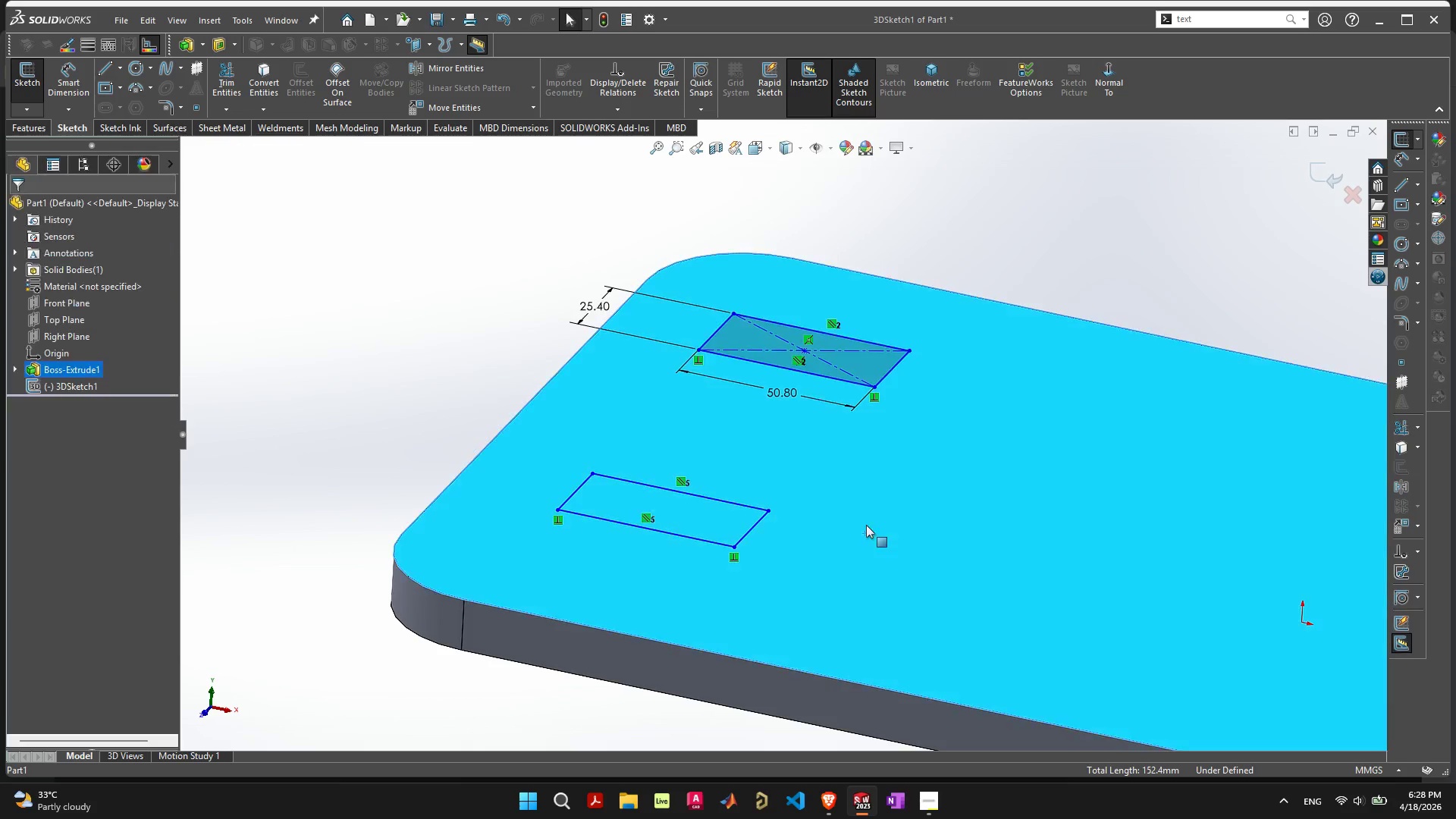 
wait(7.27)
 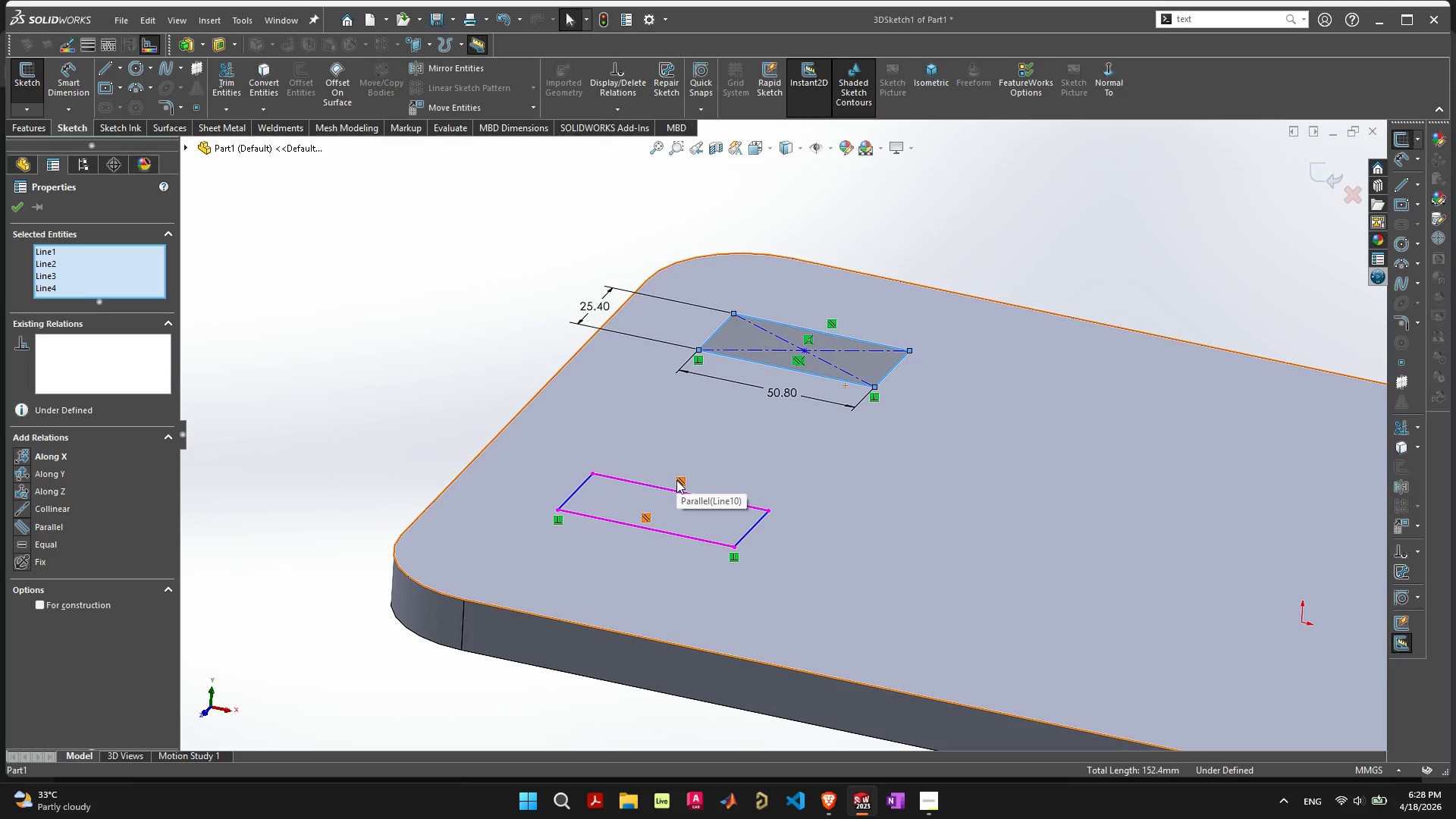 
double_click([792, 547])
 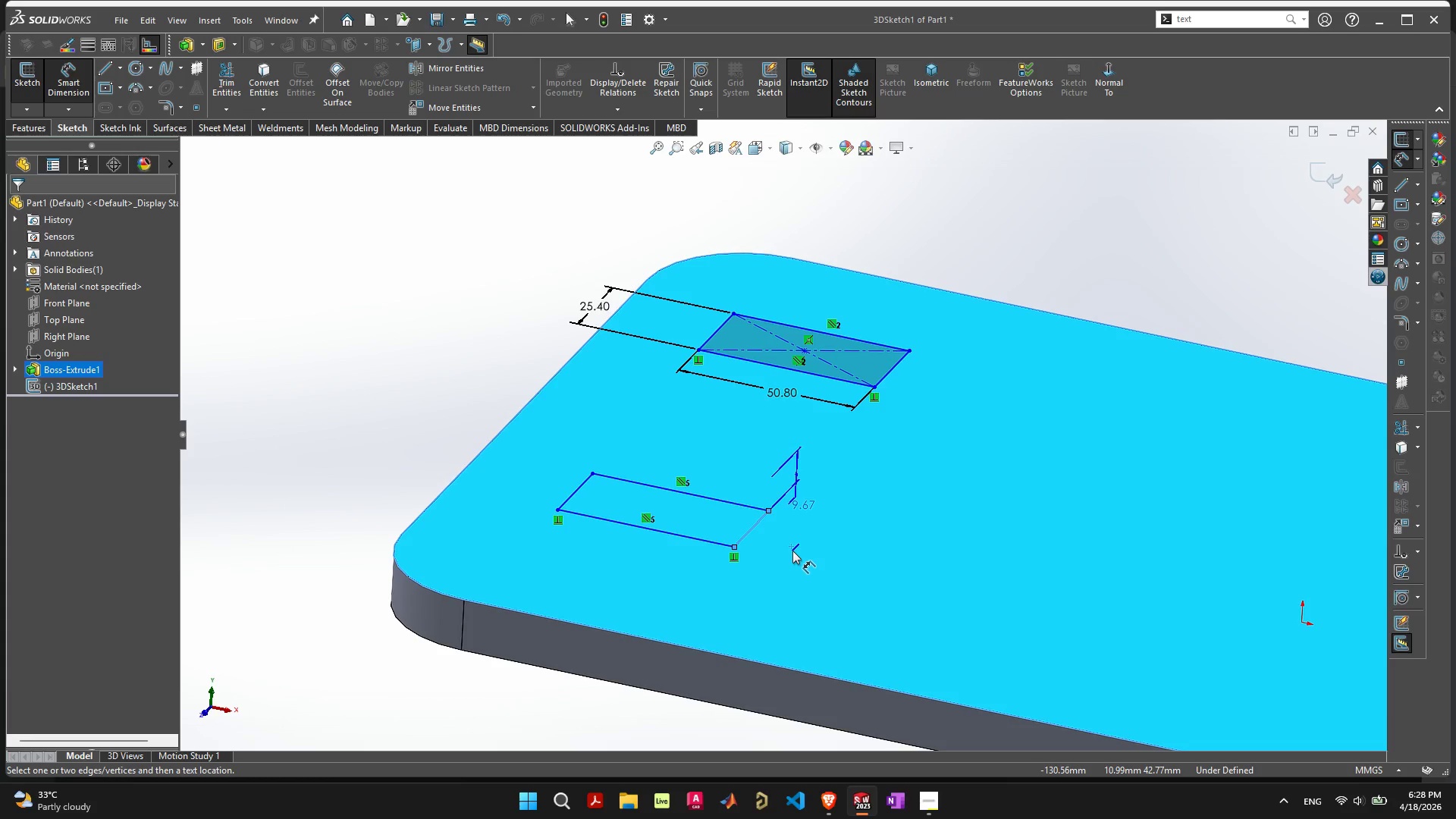 
key(Escape)
 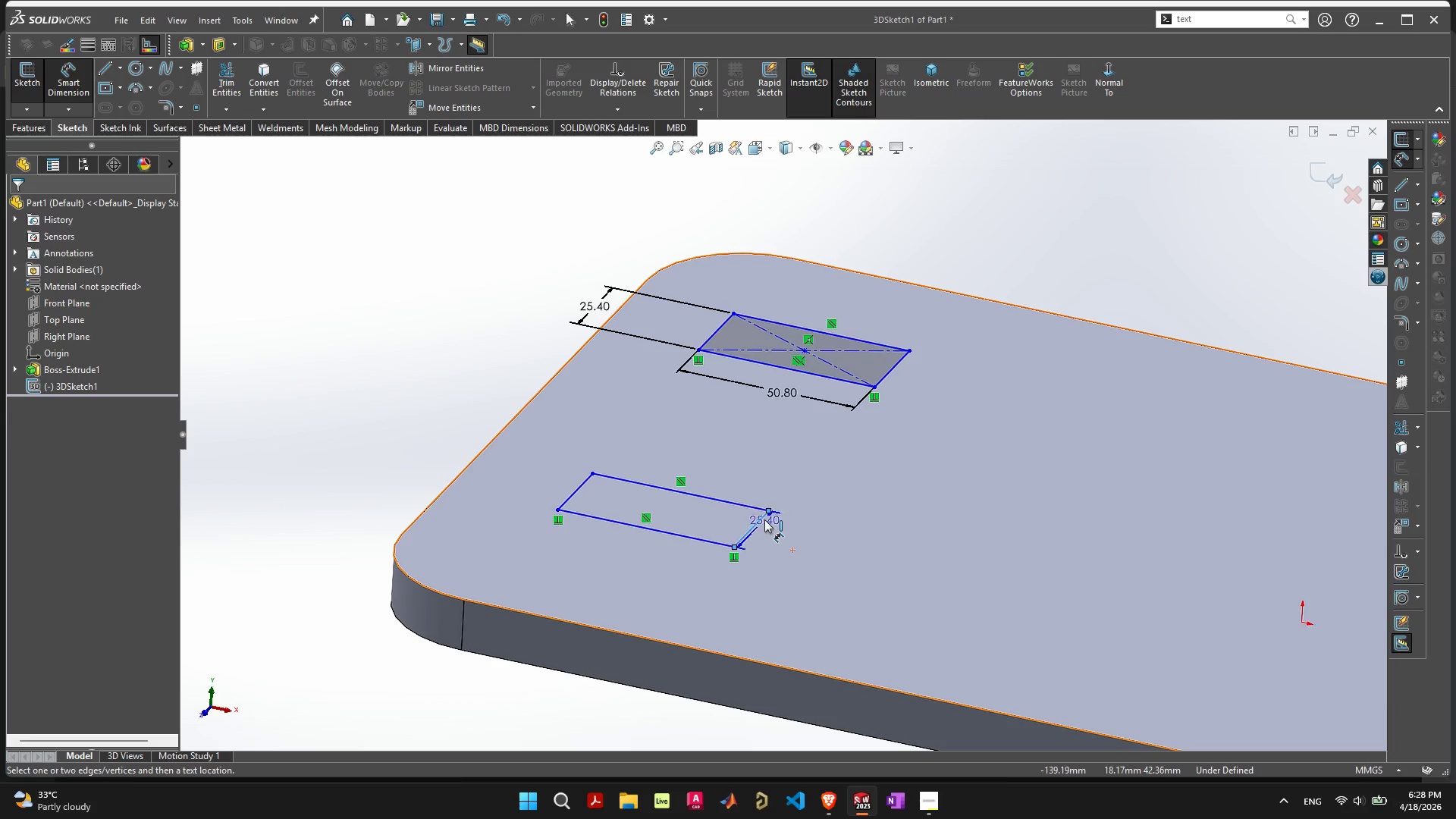 
key(Escape)
 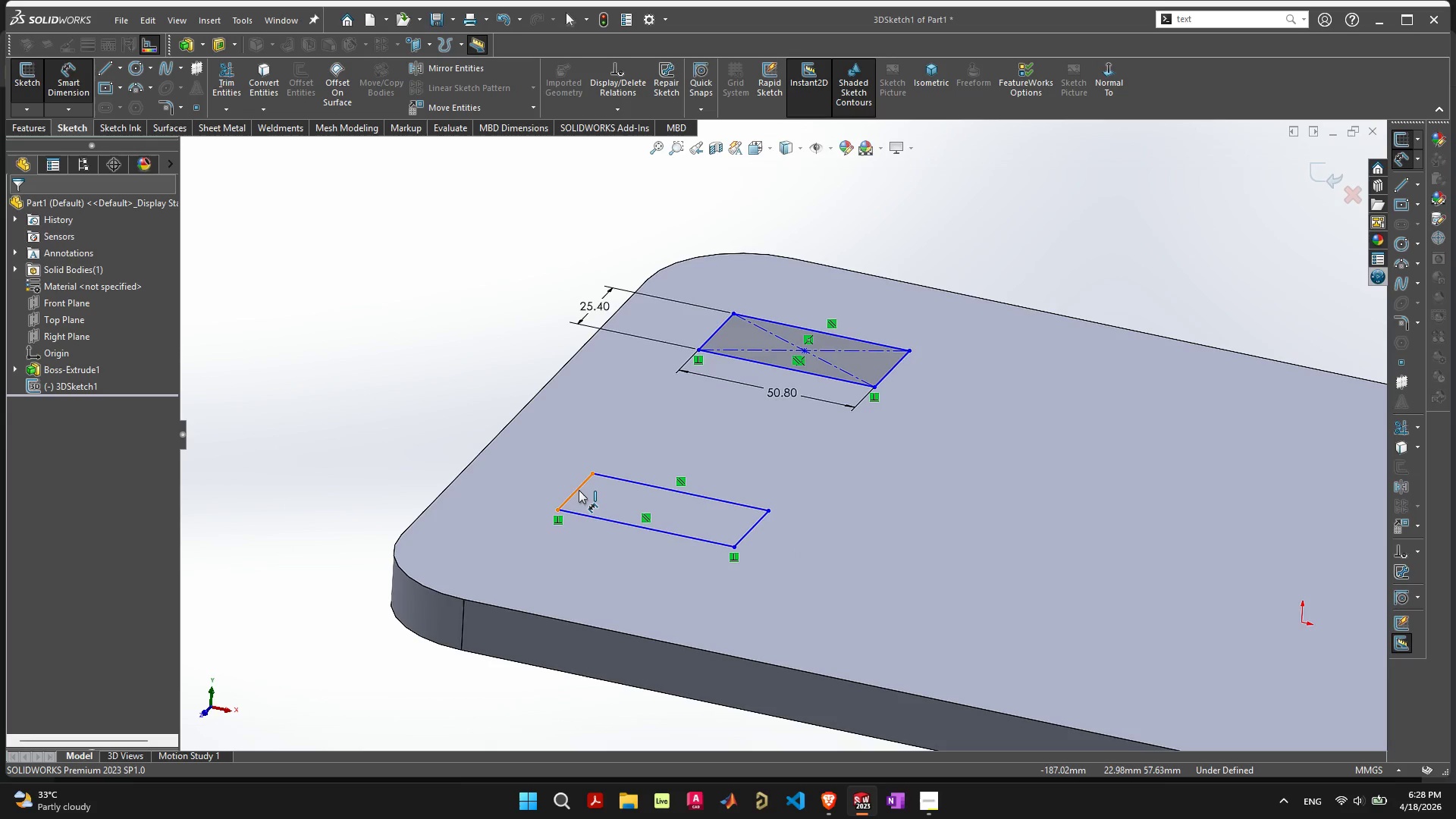 
left_click([579, 489])
 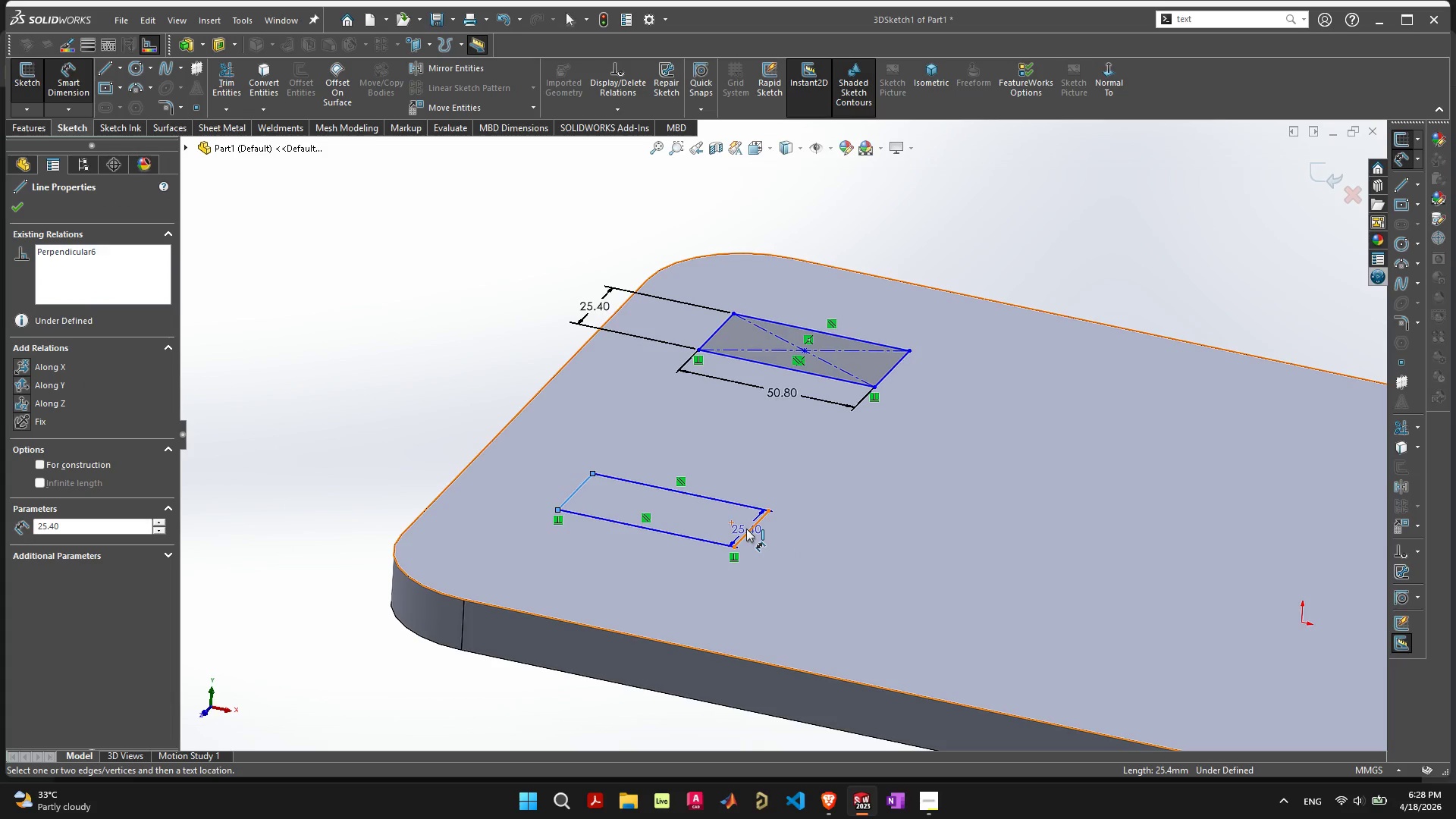 
left_click([747, 529])
 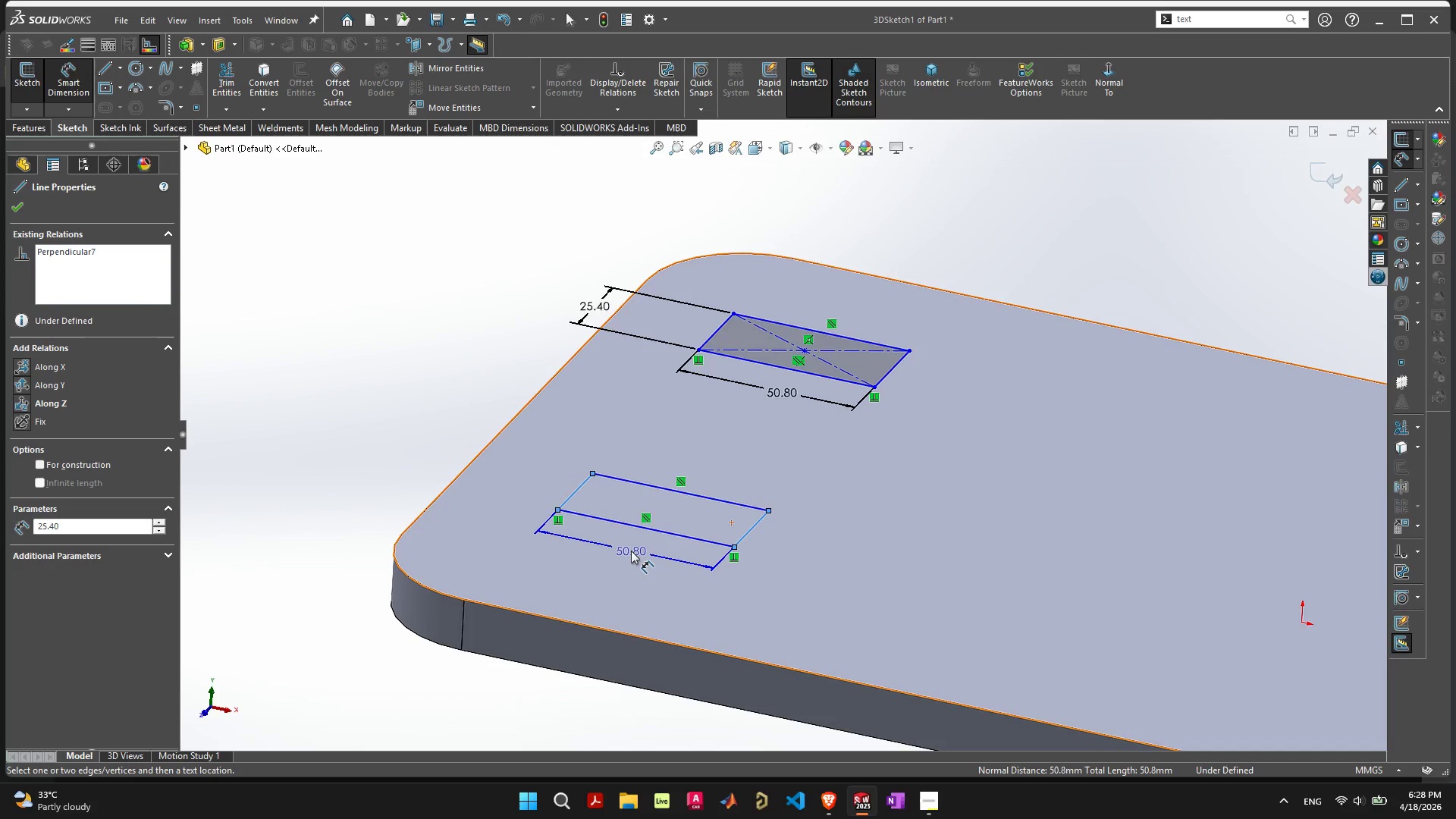 
left_click([631, 551])
 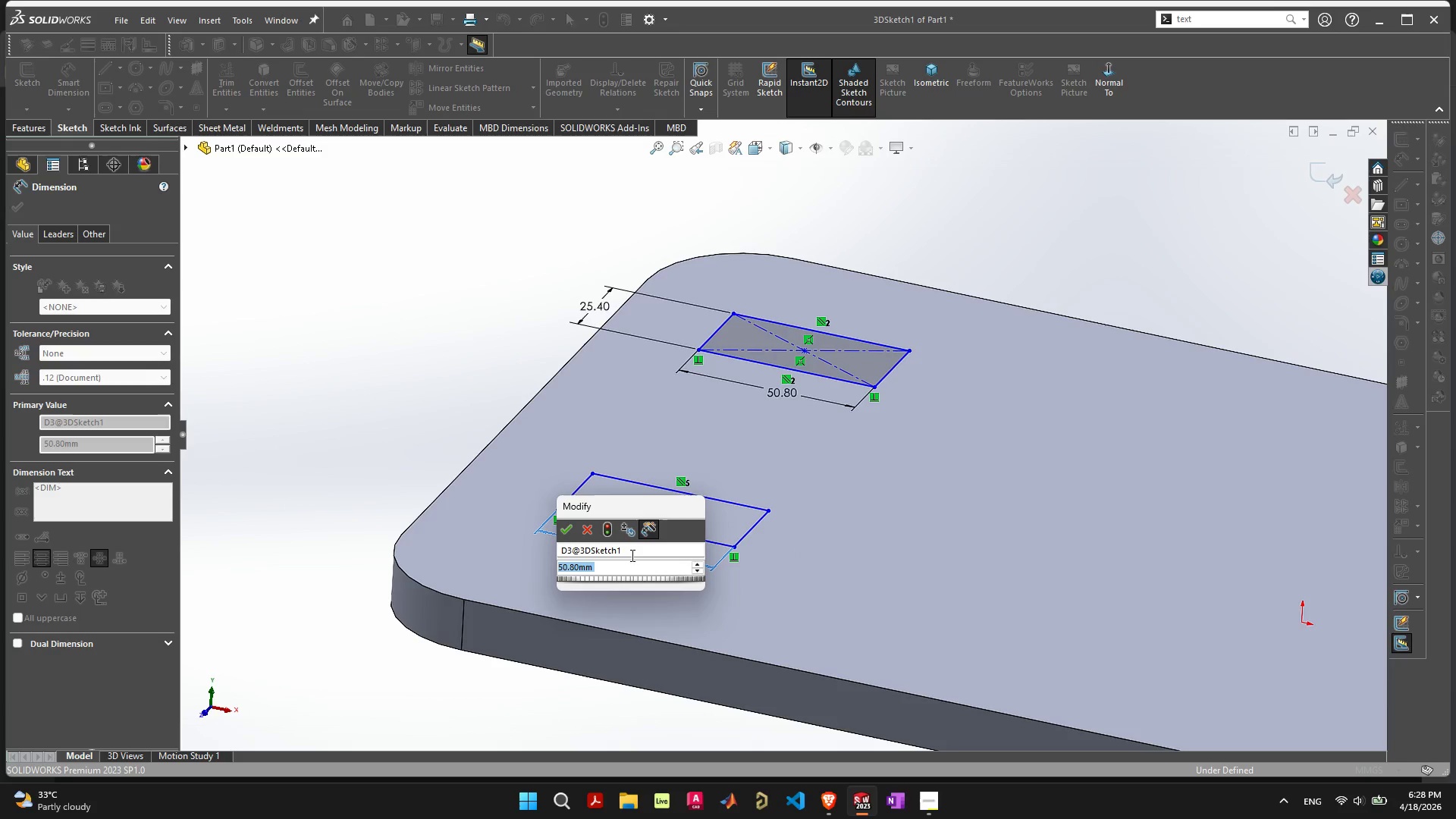 
key(Enter)
 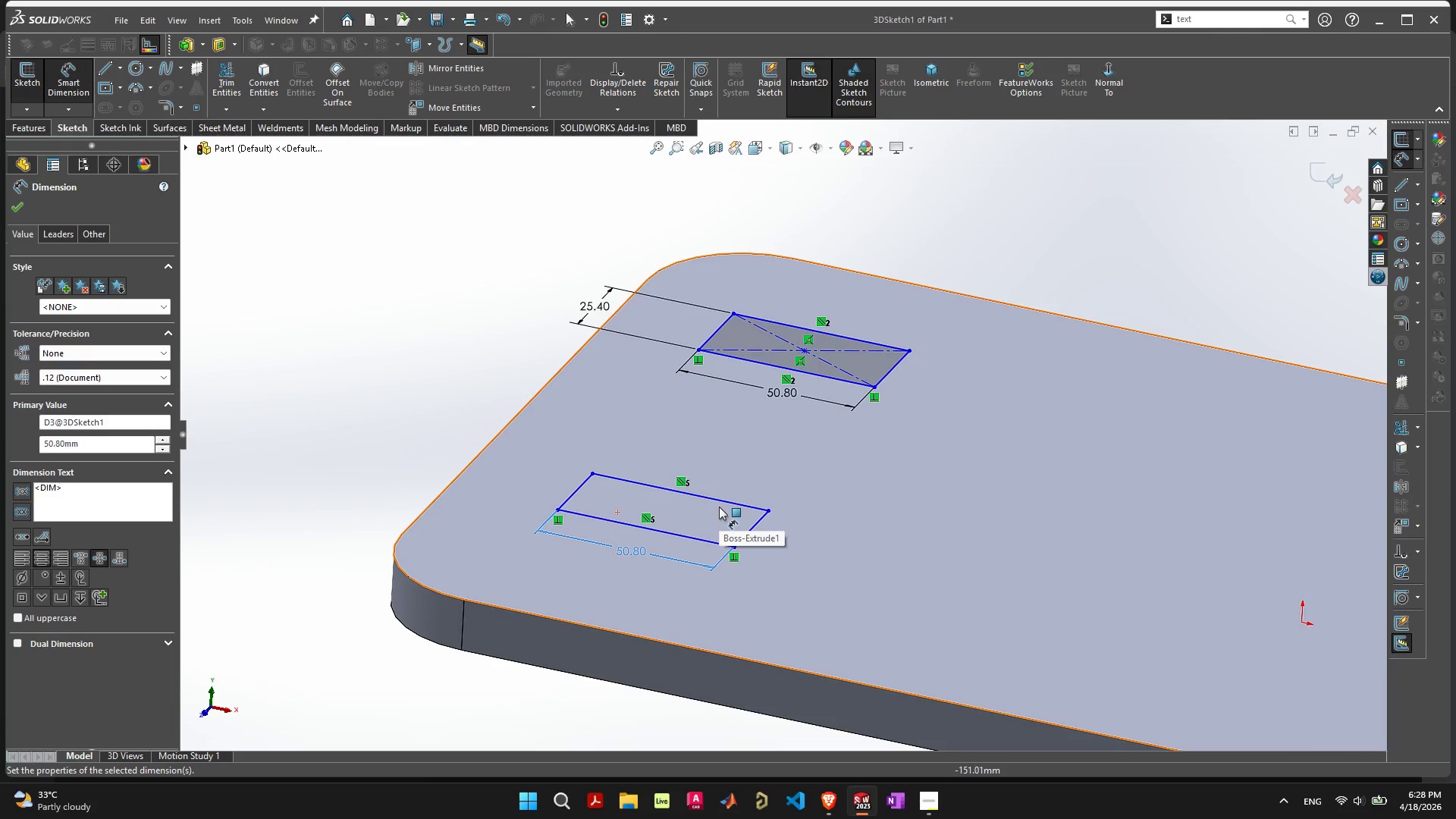 
left_click([724, 504])
 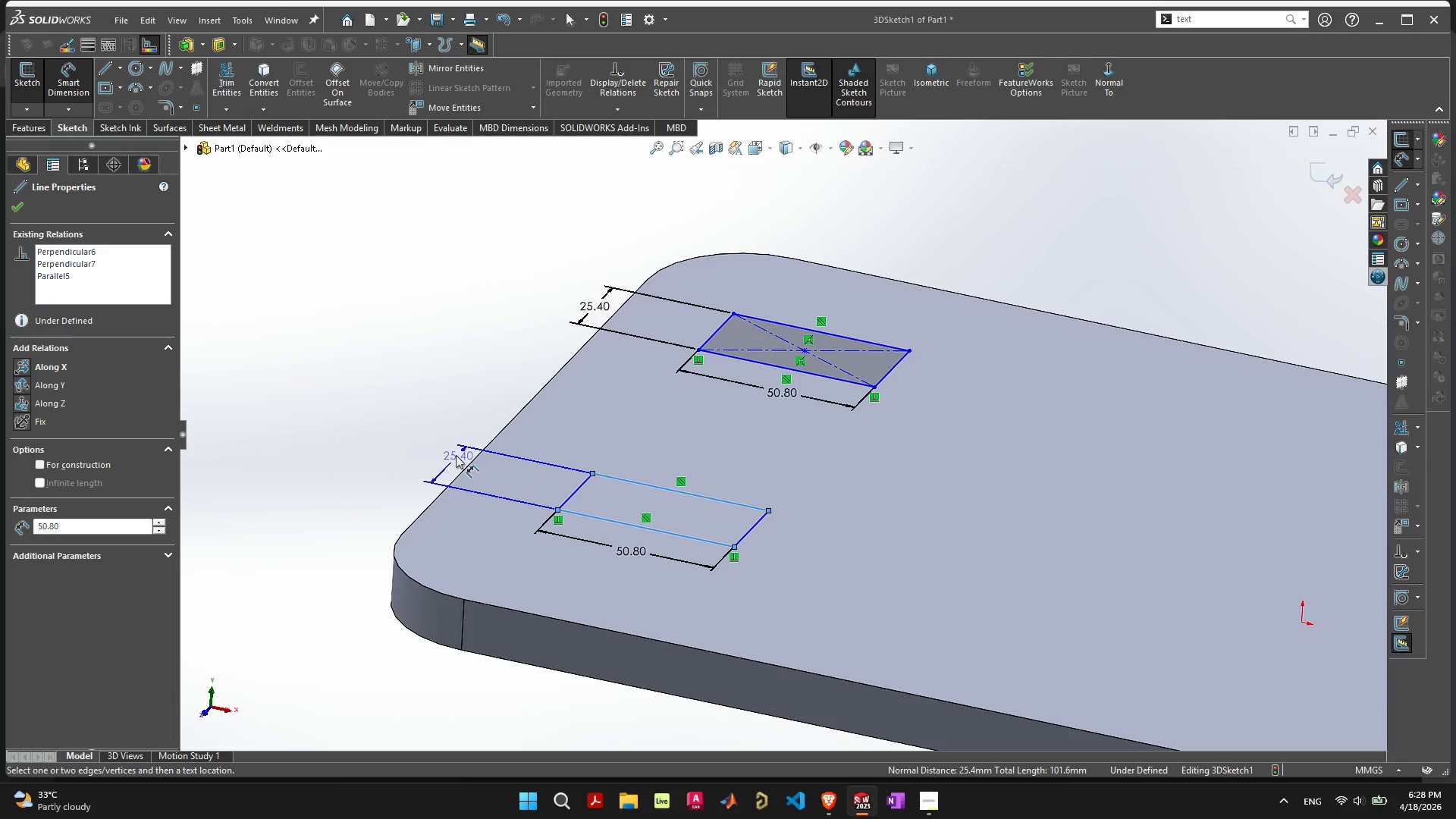 
left_click([426, 459])
 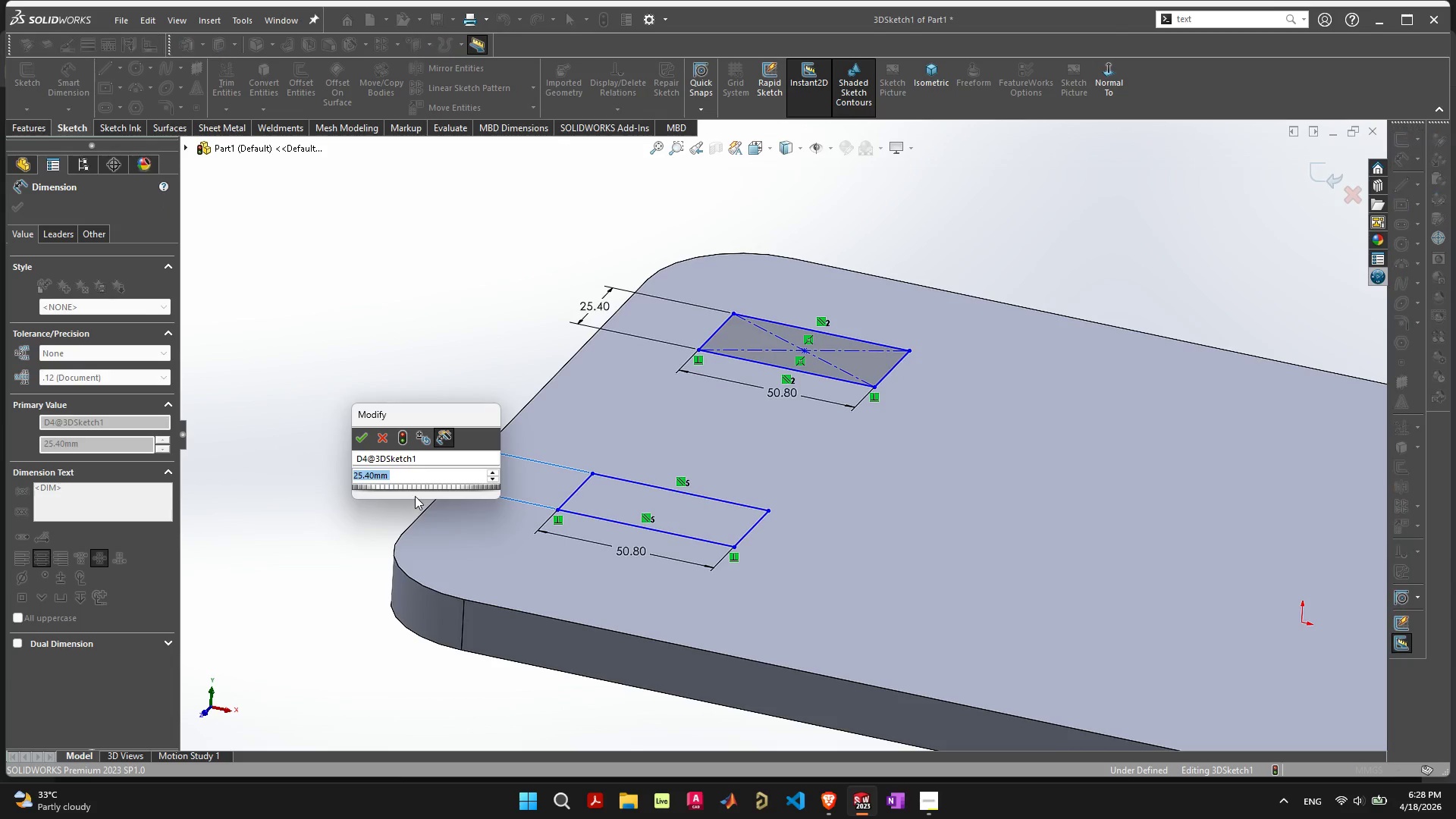 
key(Enter)
 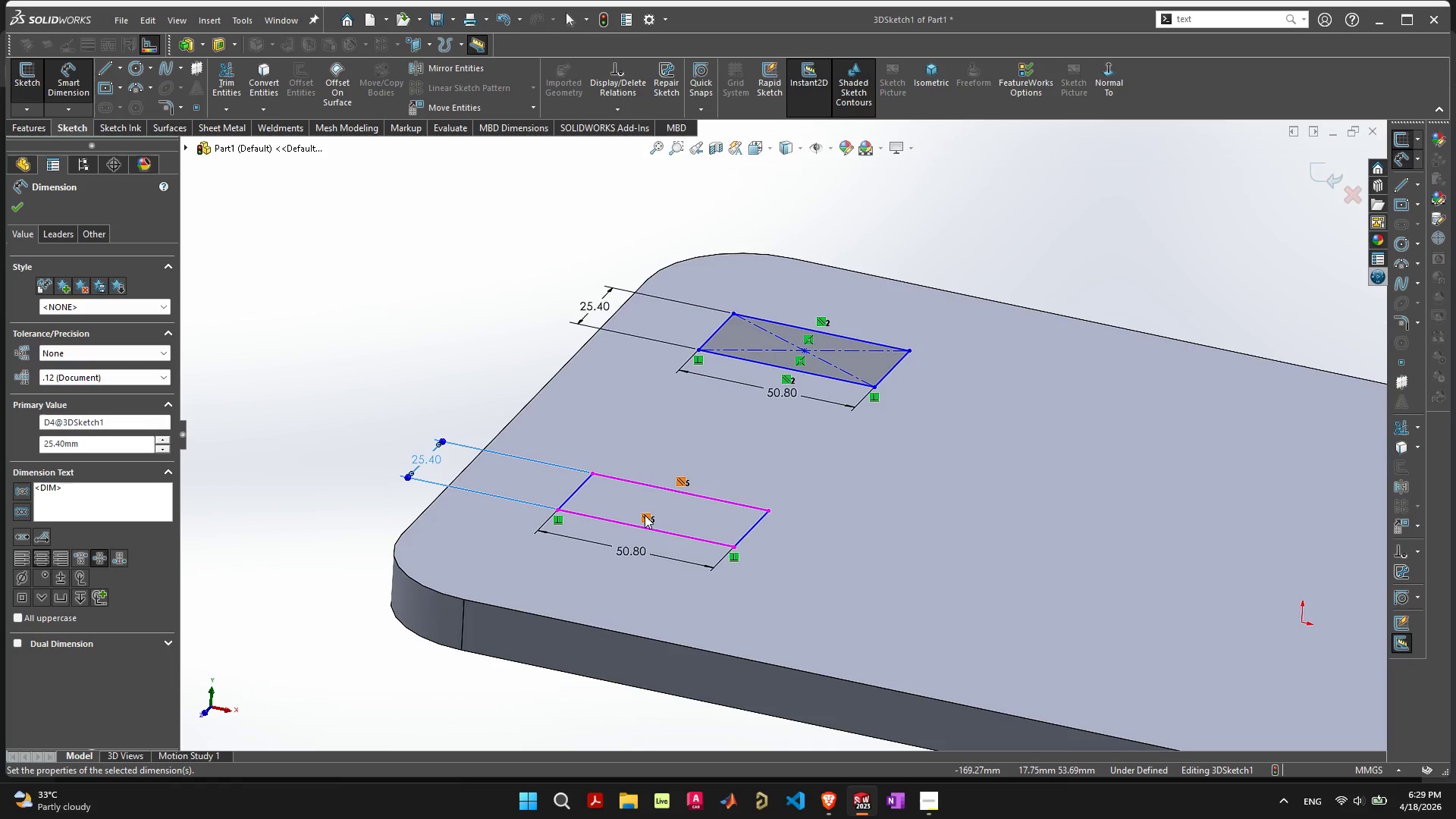 
key(Escape)
 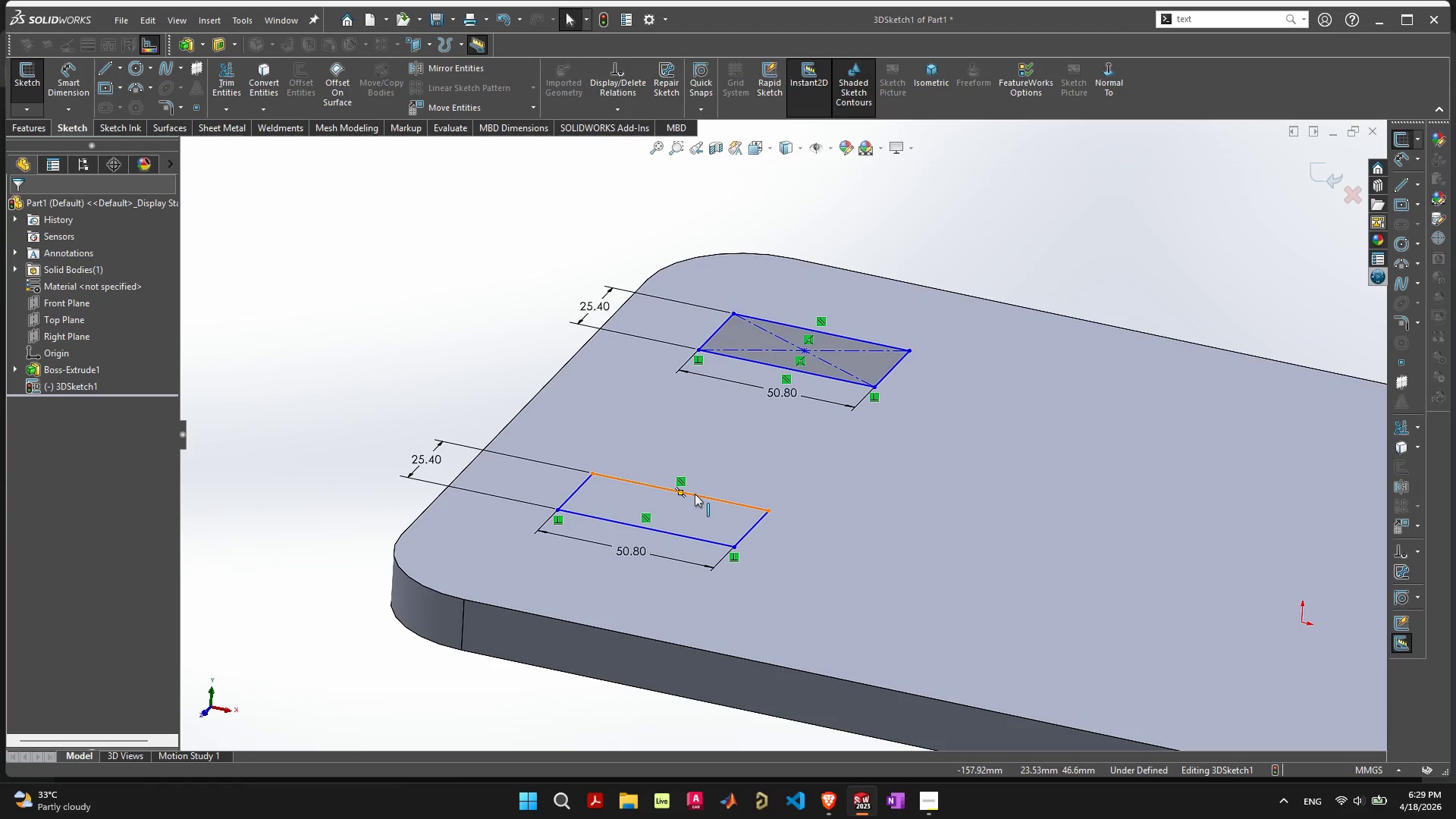 
left_click([679, 494])
 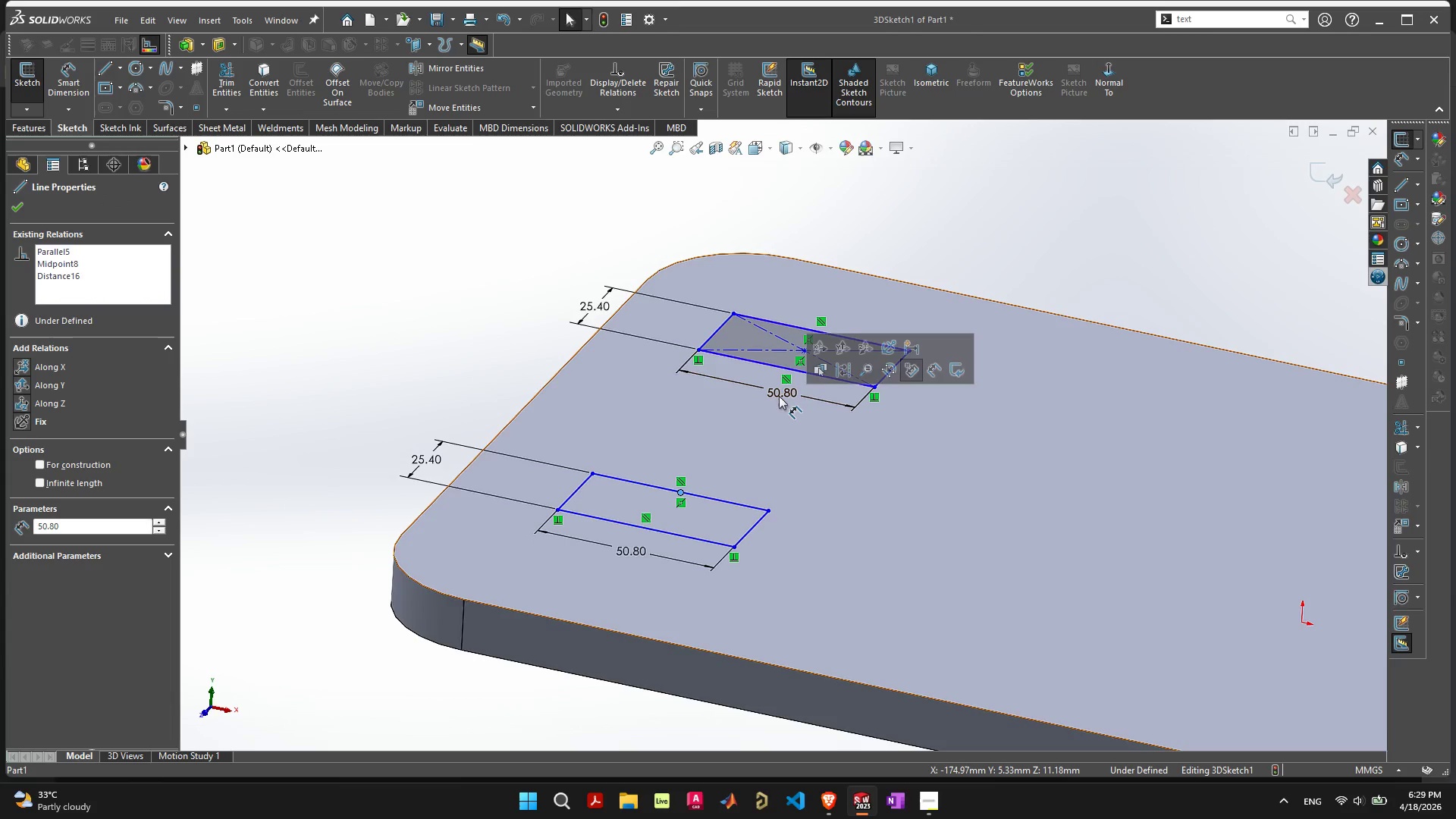 
left_click([804, 505])
 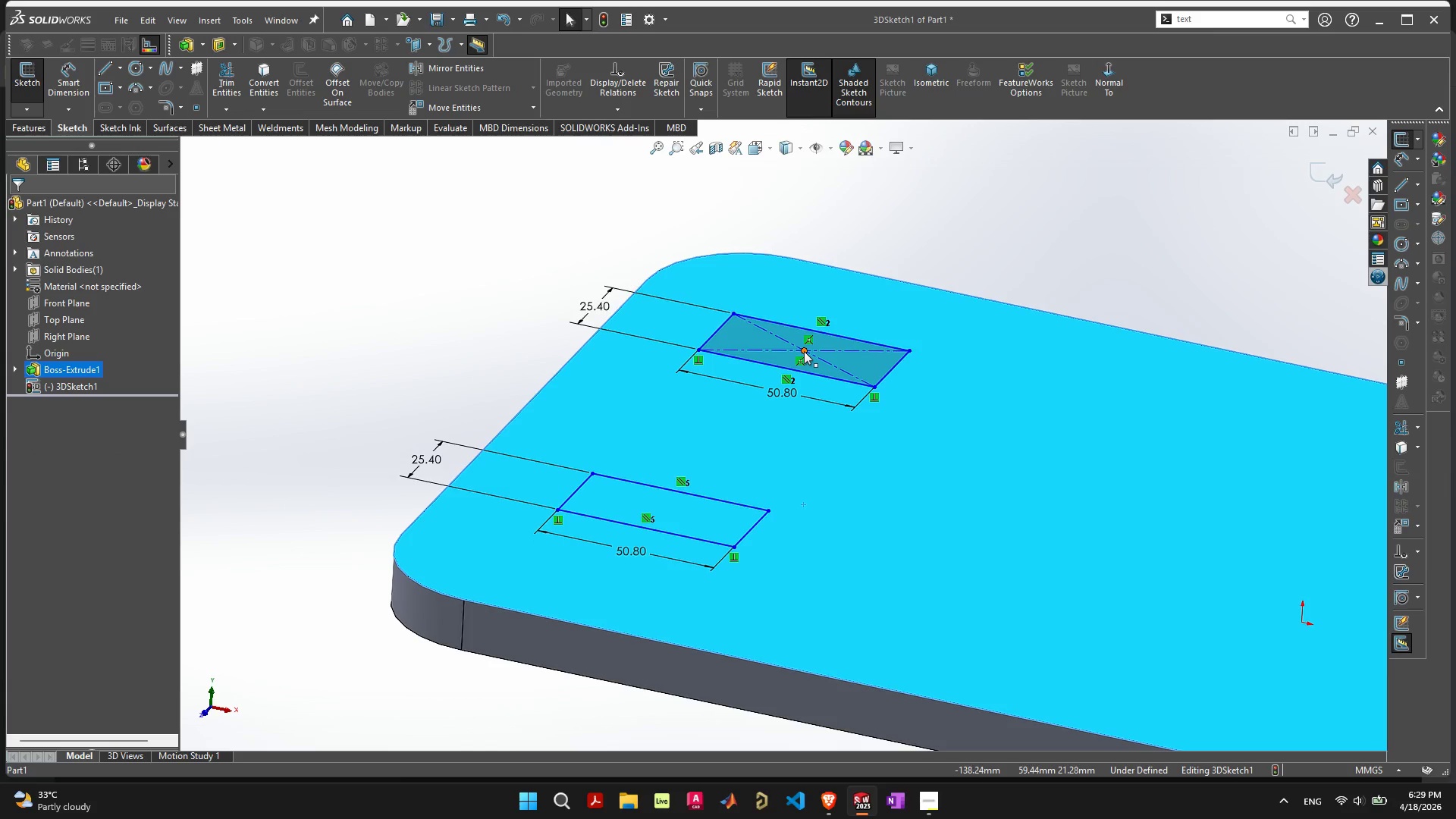 
left_click([804, 351])
 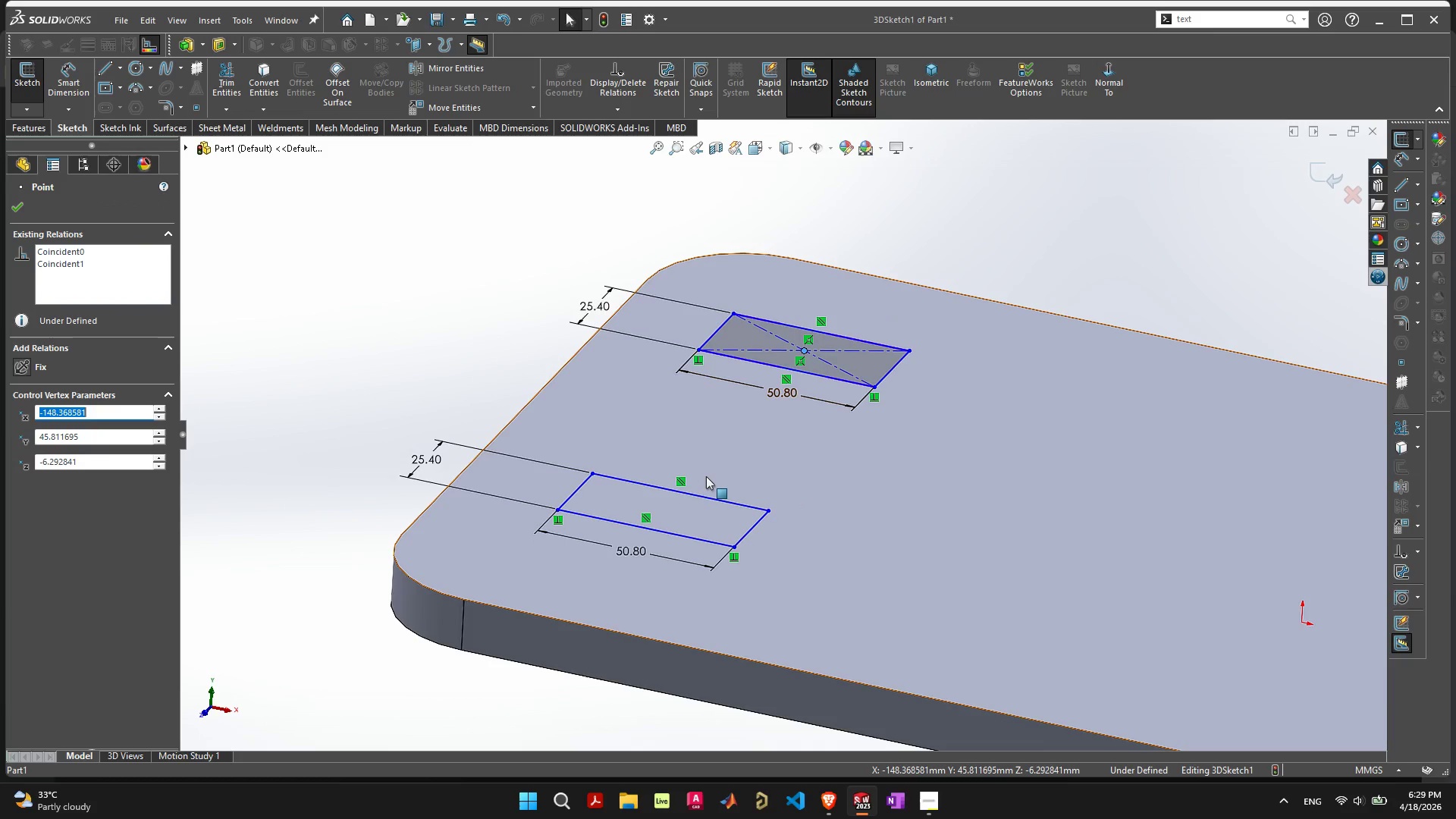 
left_click([770, 466])
 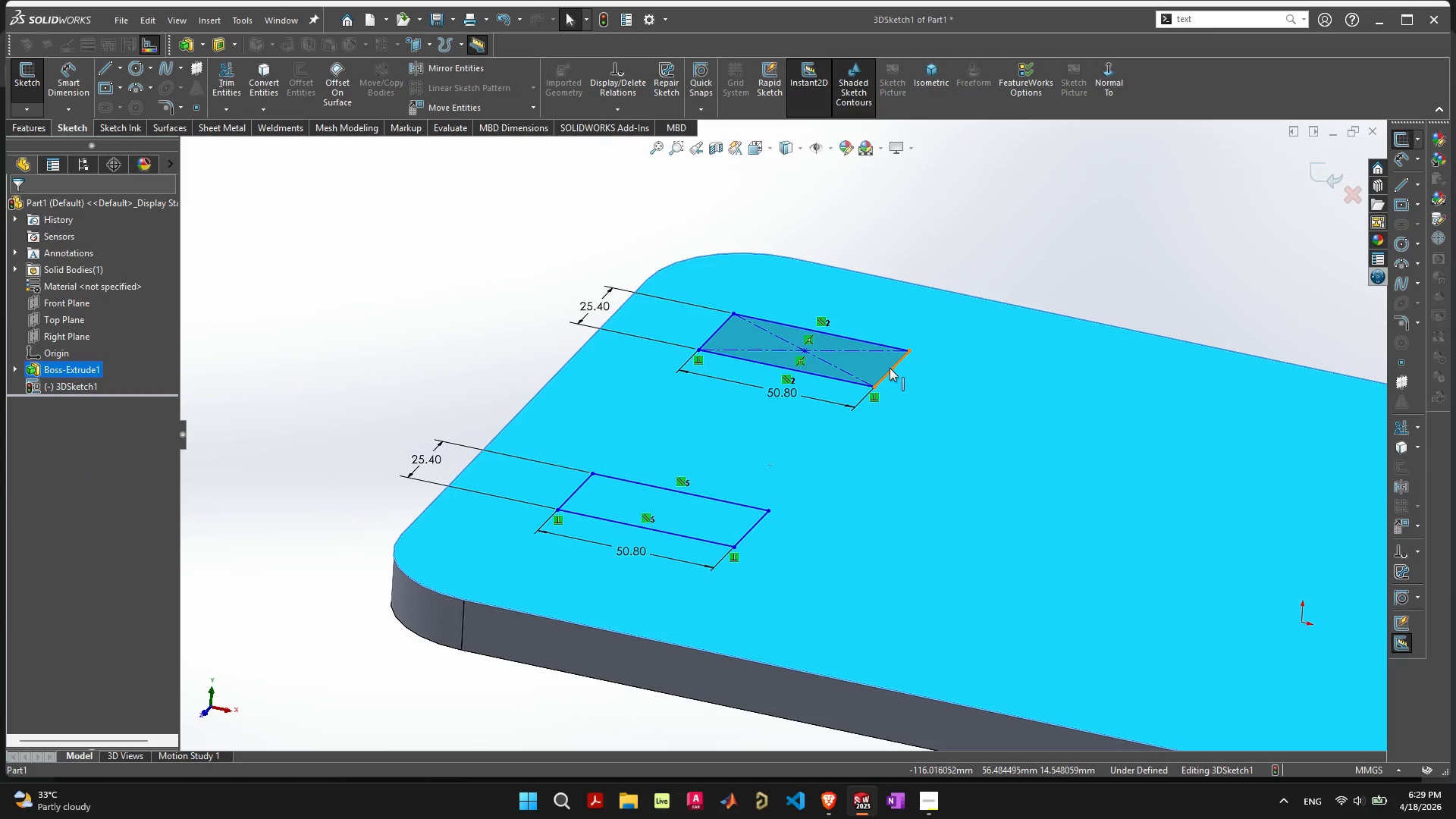 
left_click([891, 369])
 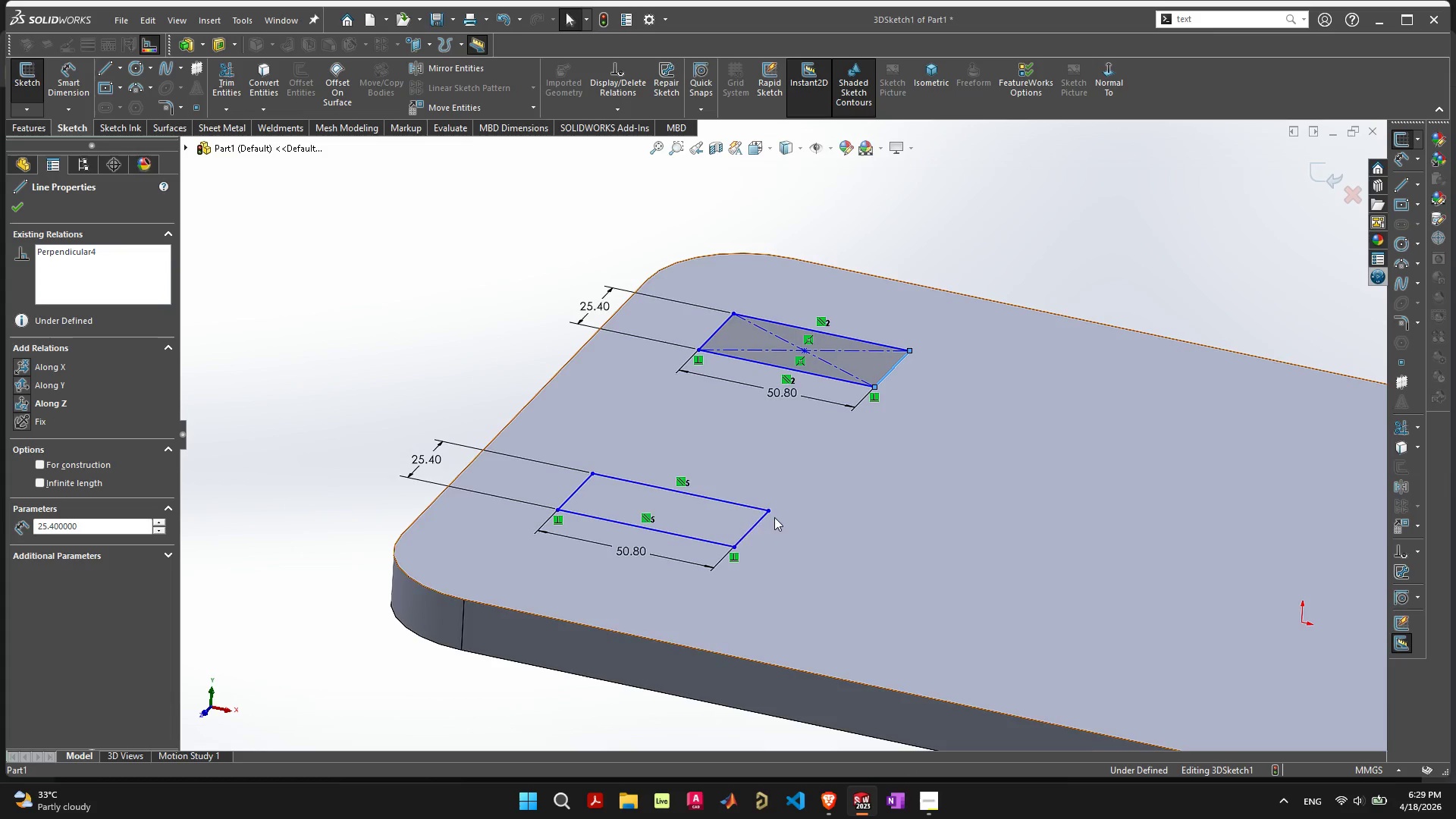 
hold_key(key=ShiftLeft, duration=0.53)
left_click([756, 520])
 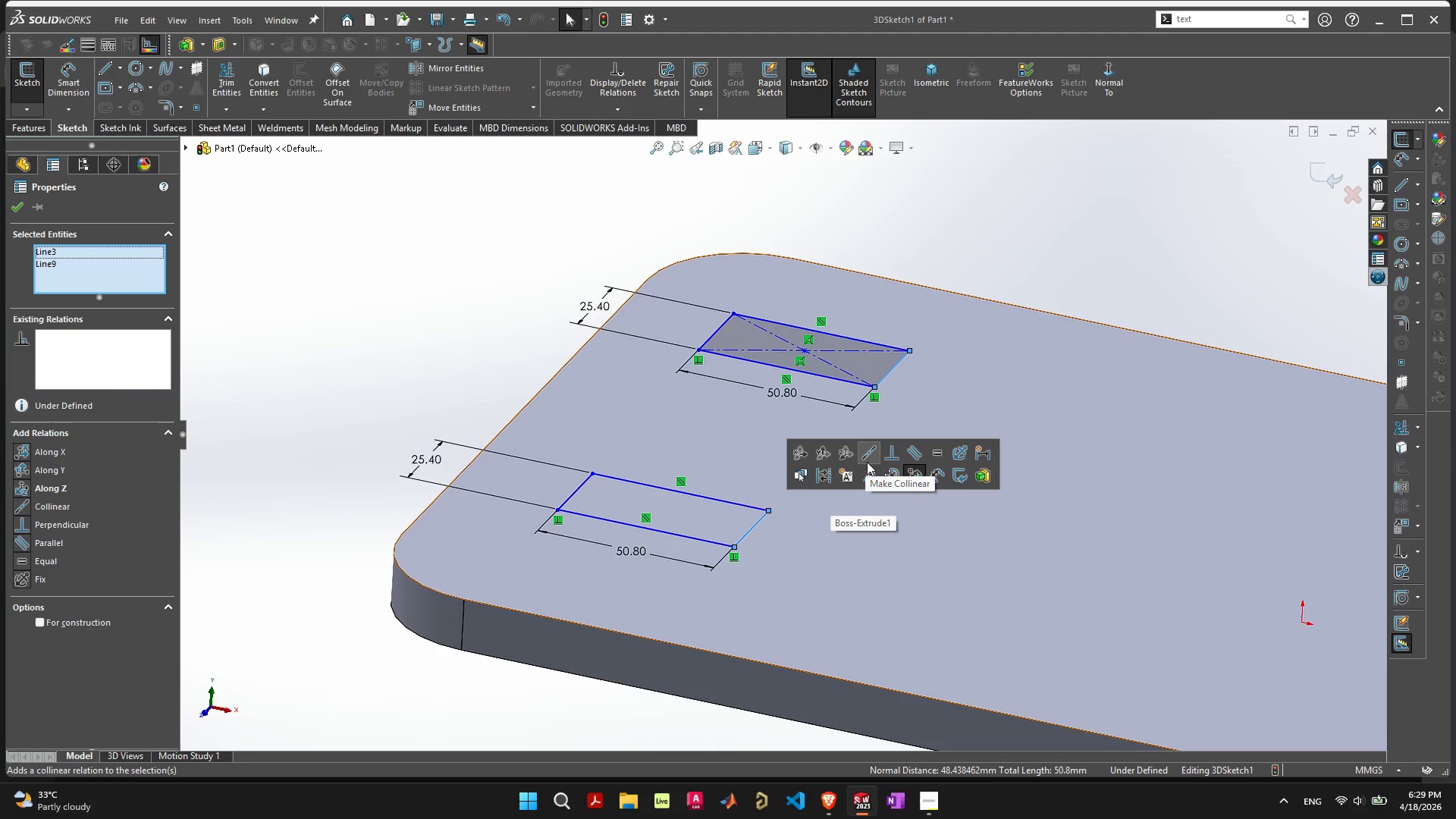 
left_click([865, 453])
 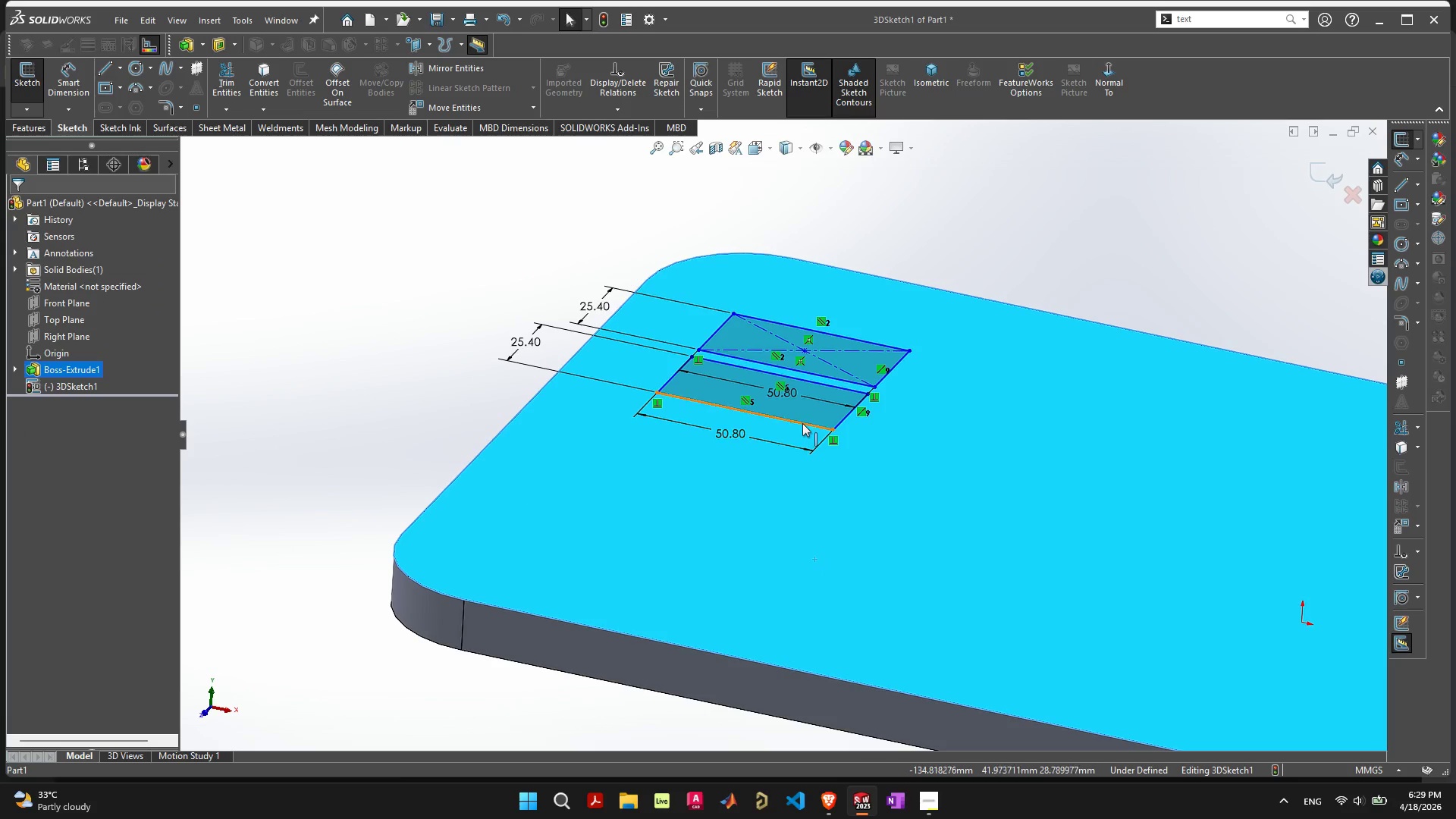 
left_click_drag(start_coordinate=[802, 411], to_coordinate=[720, 510])
 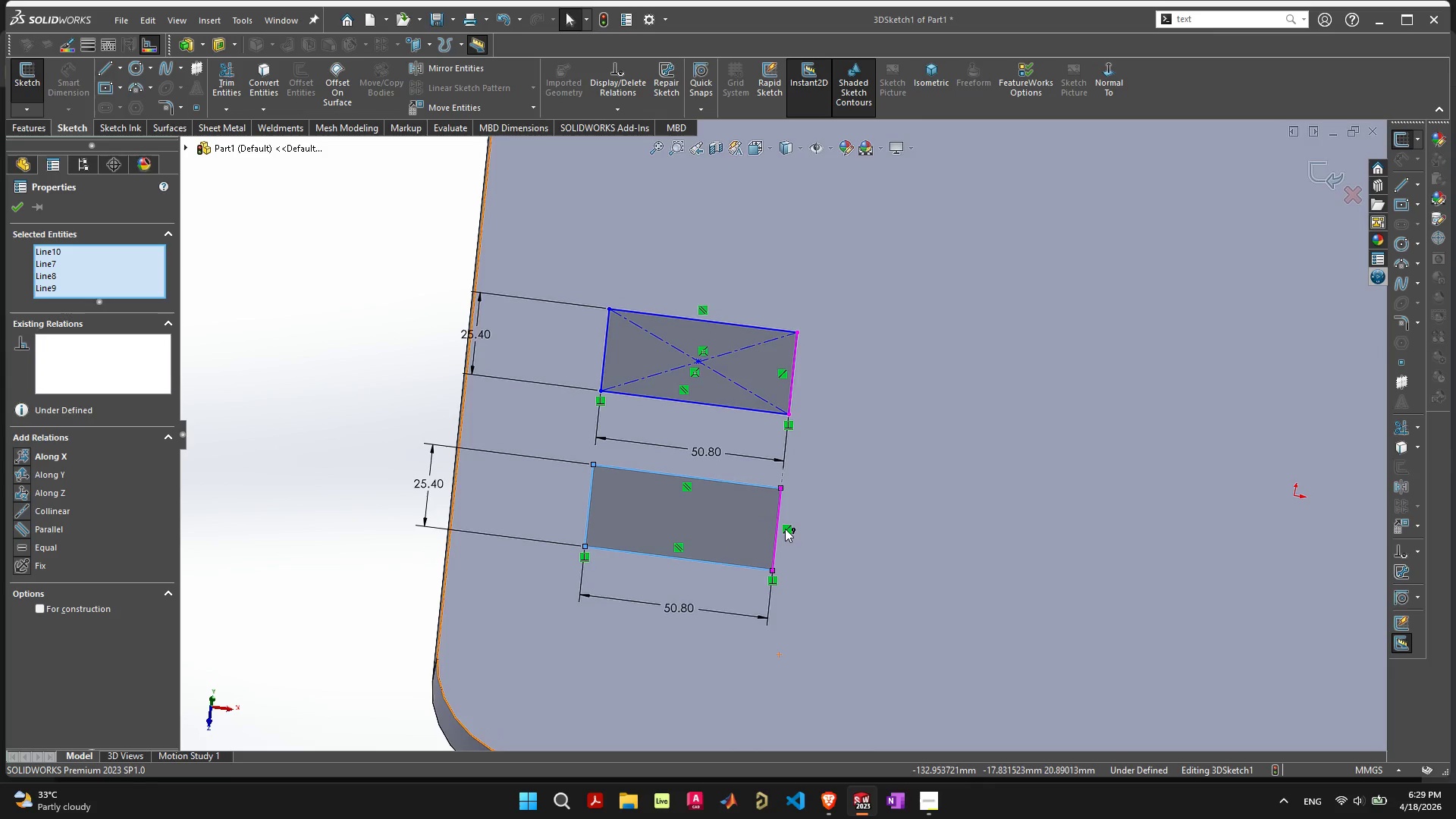 
left_click_drag(start_coordinate=[748, 519], to_coordinate=[739, 620])
 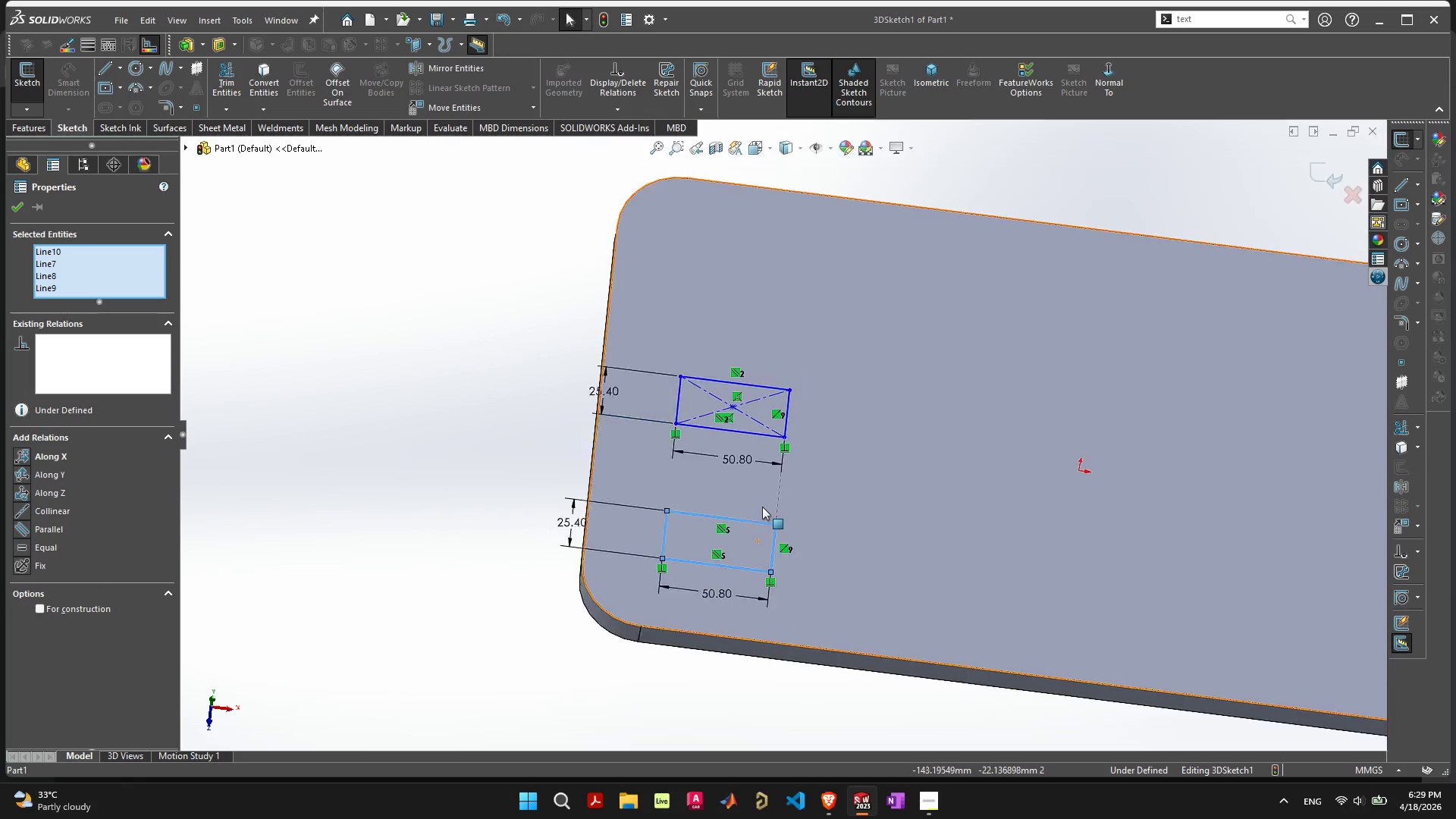 
scroll: coordinate [762, 507], scroll_direction: down, amount: 3.0
 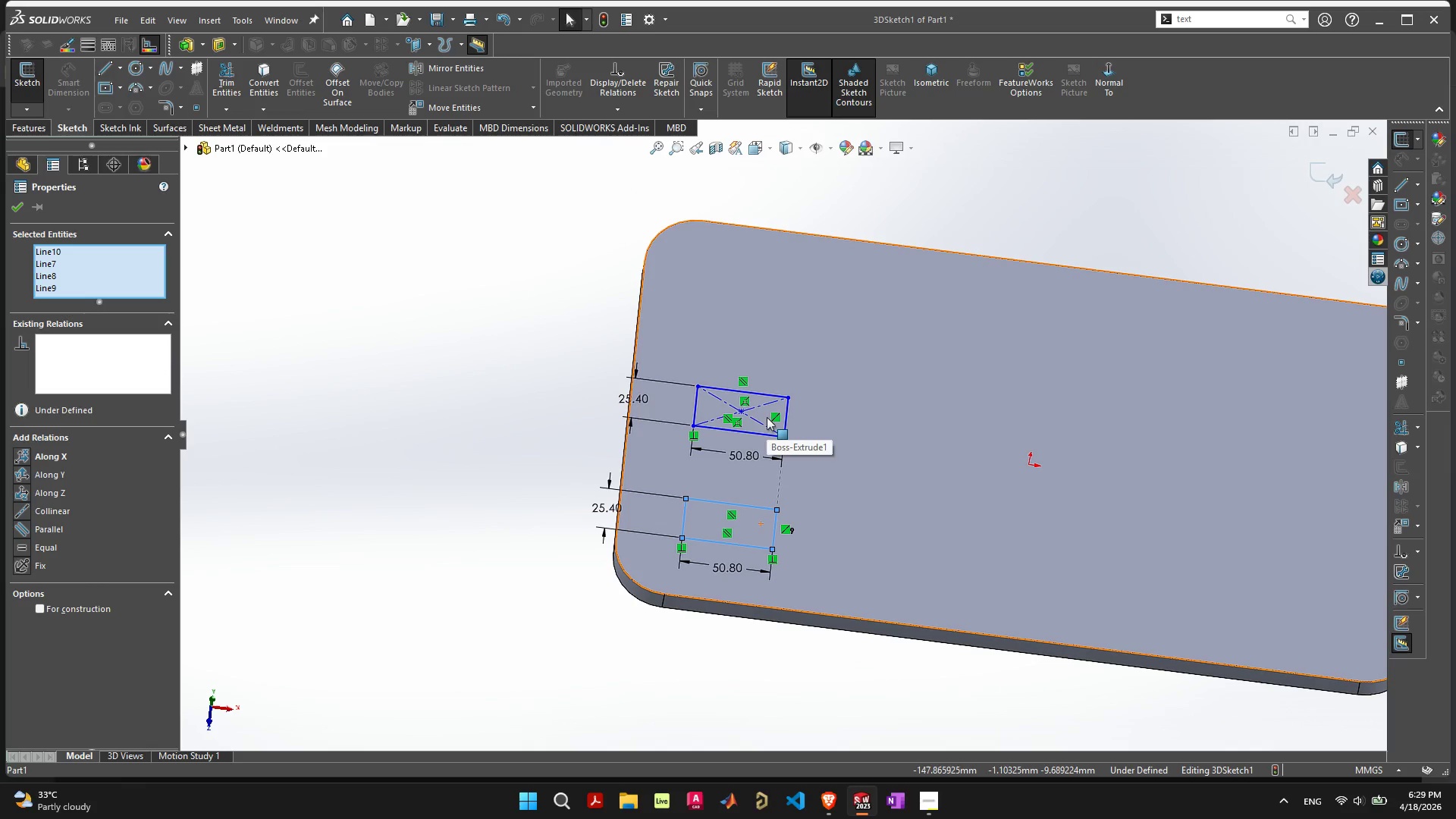 
key(Control+ControlLeft)
 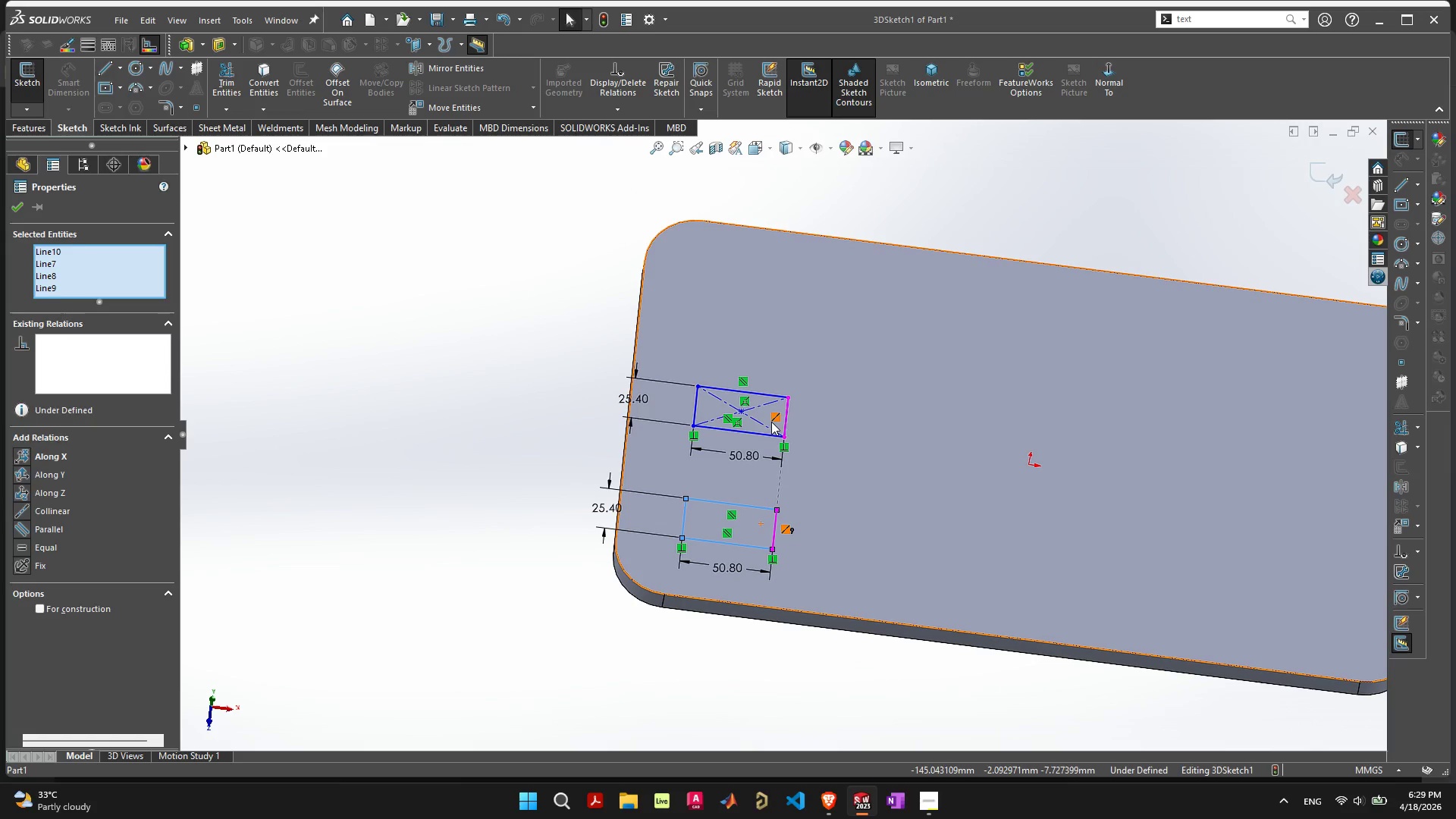 
key(Control+Z)
 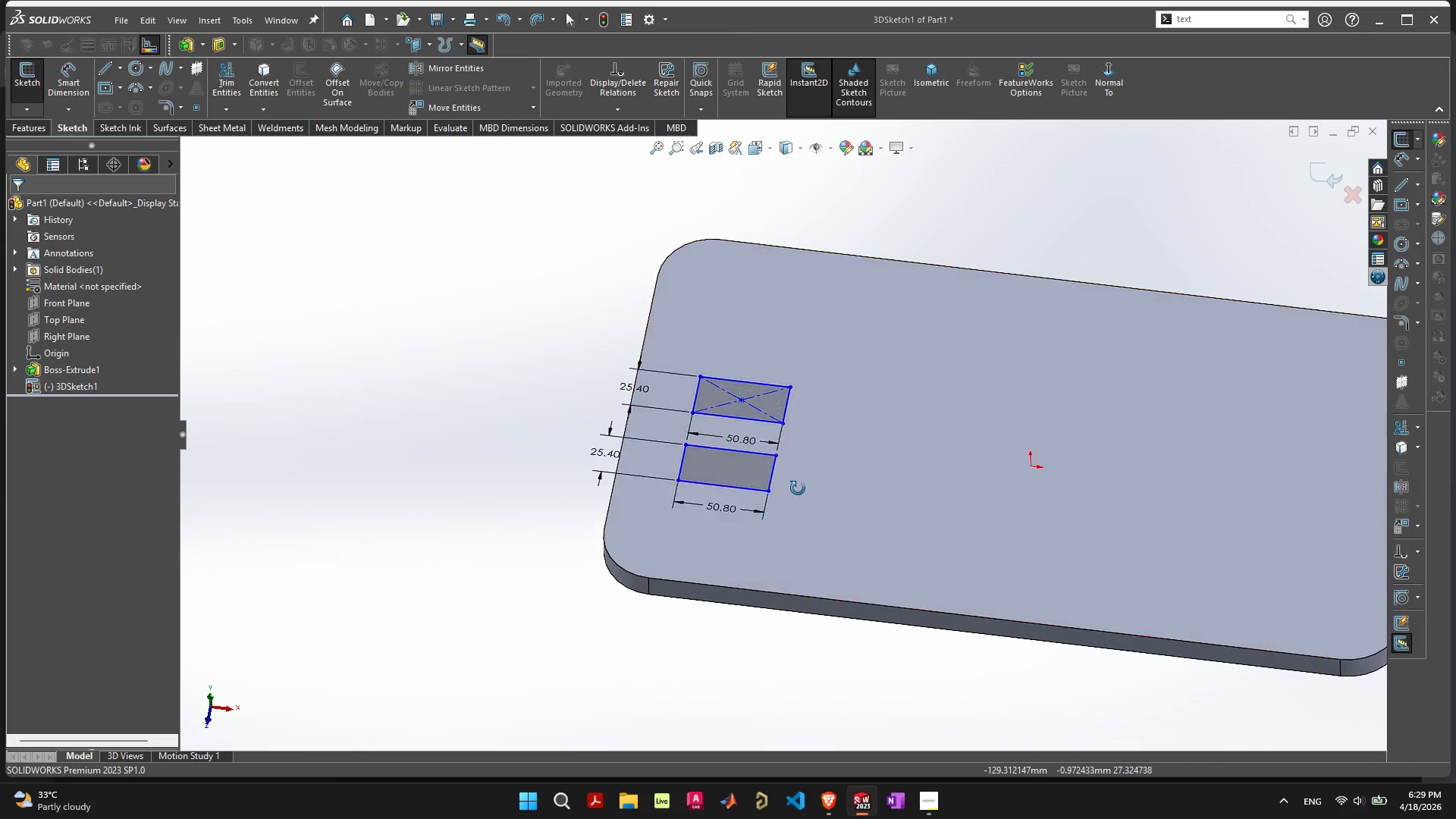 
scroll: coordinate [827, 435], scroll_direction: up, amount: 5.0
 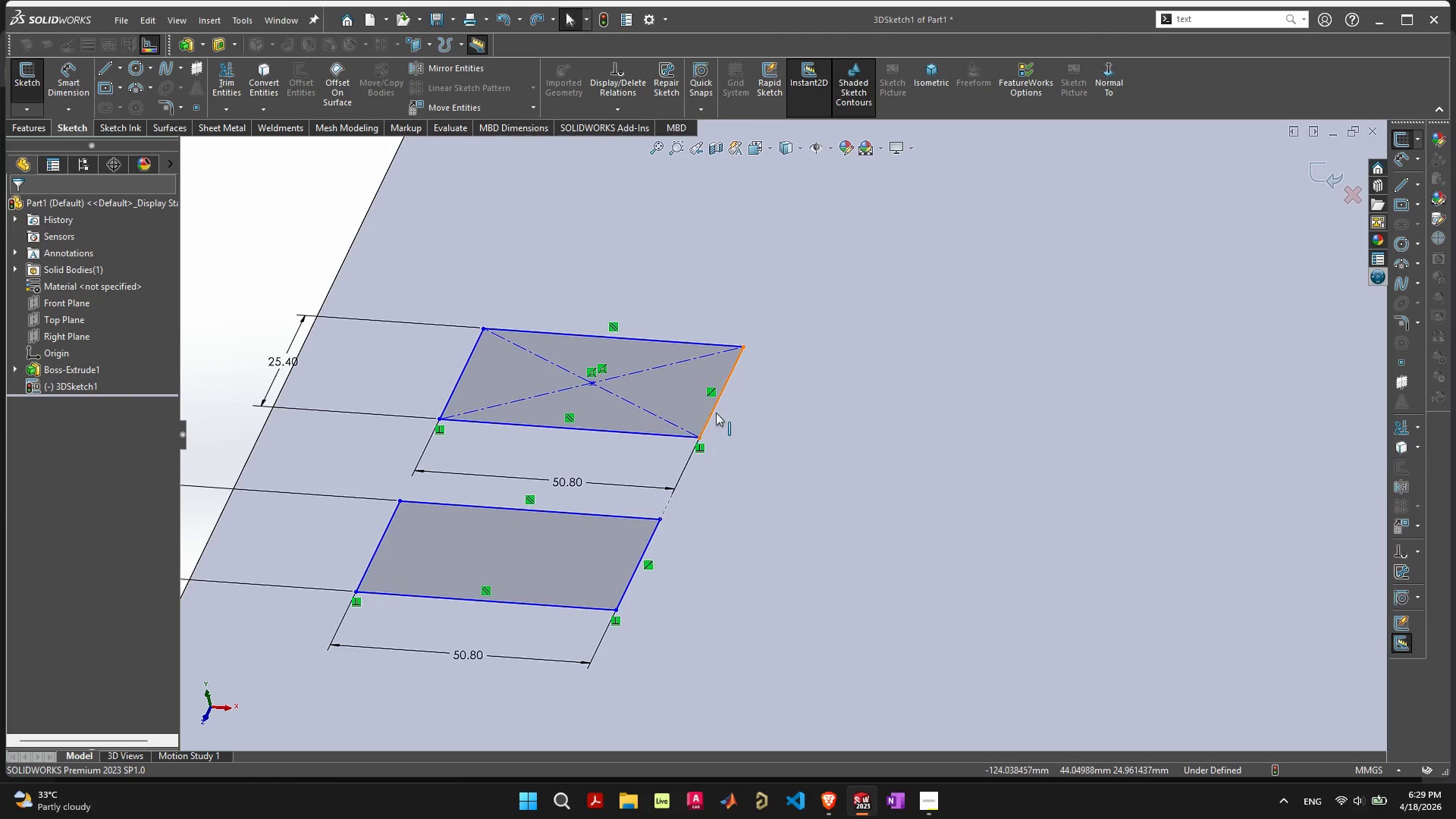 
left_click([715, 411])
 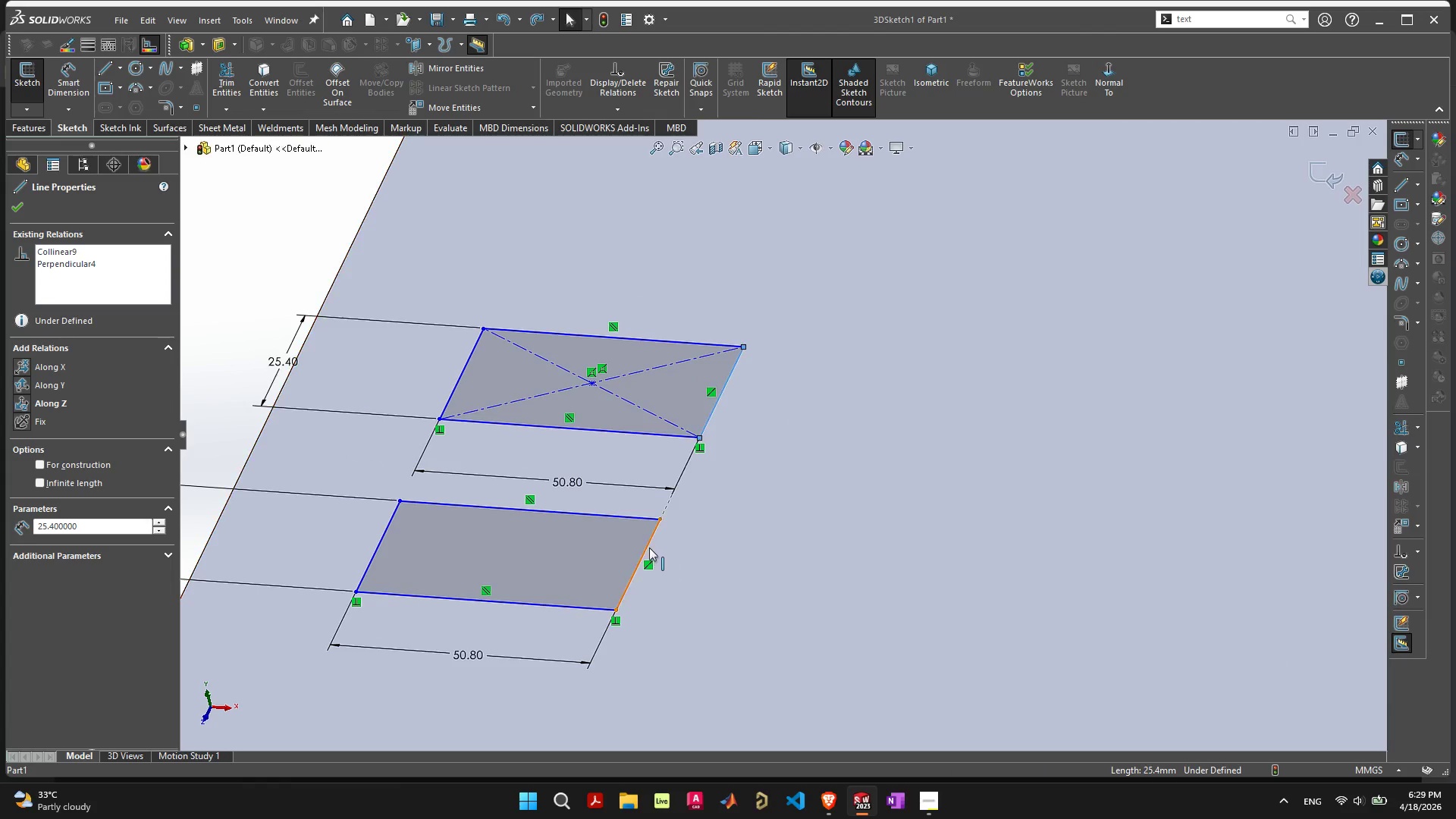 
hold_key(key=ShiftLeft, duration=0.41)
left_click([648, 544])
 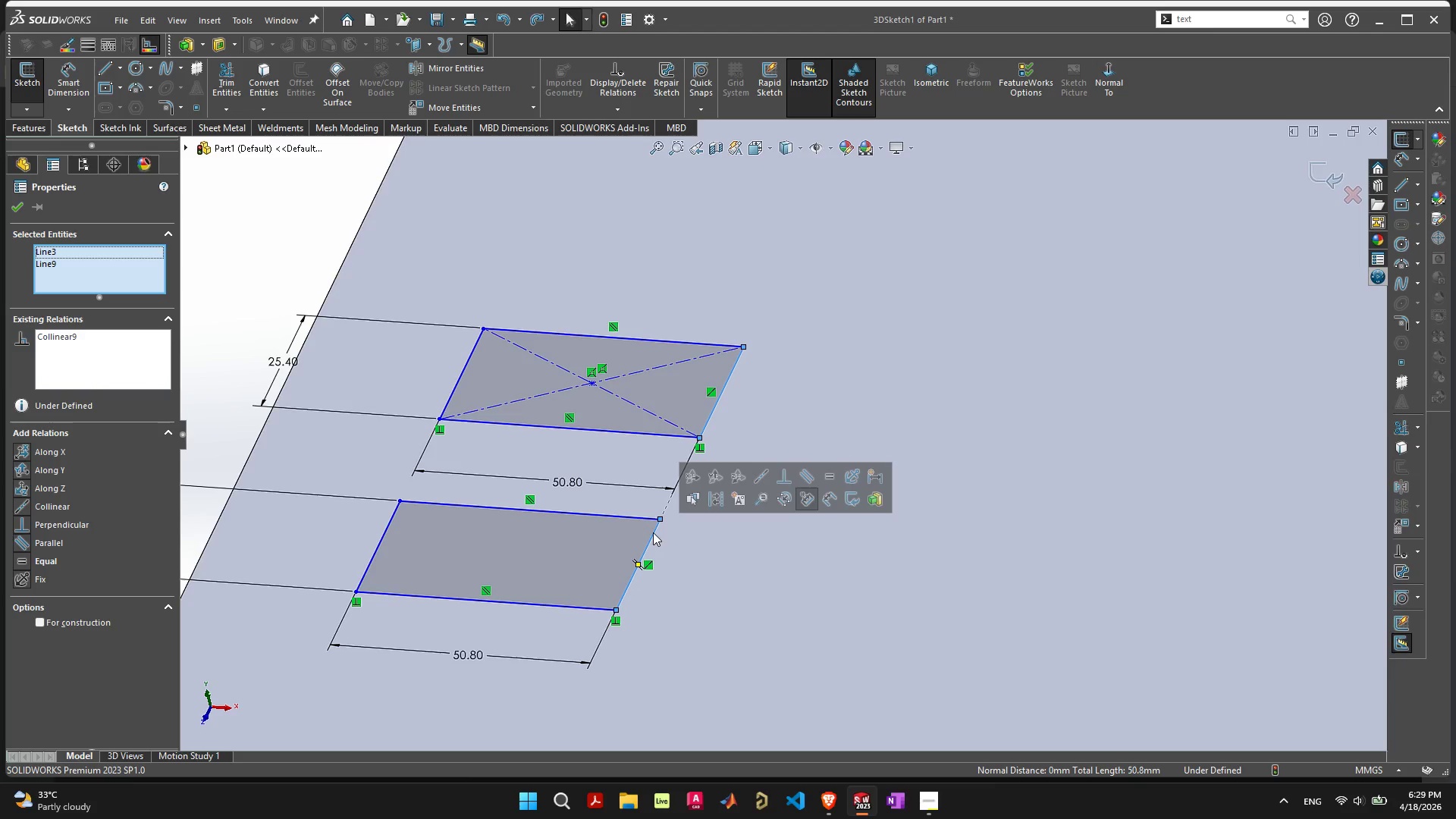 
left_click([774, 337])
 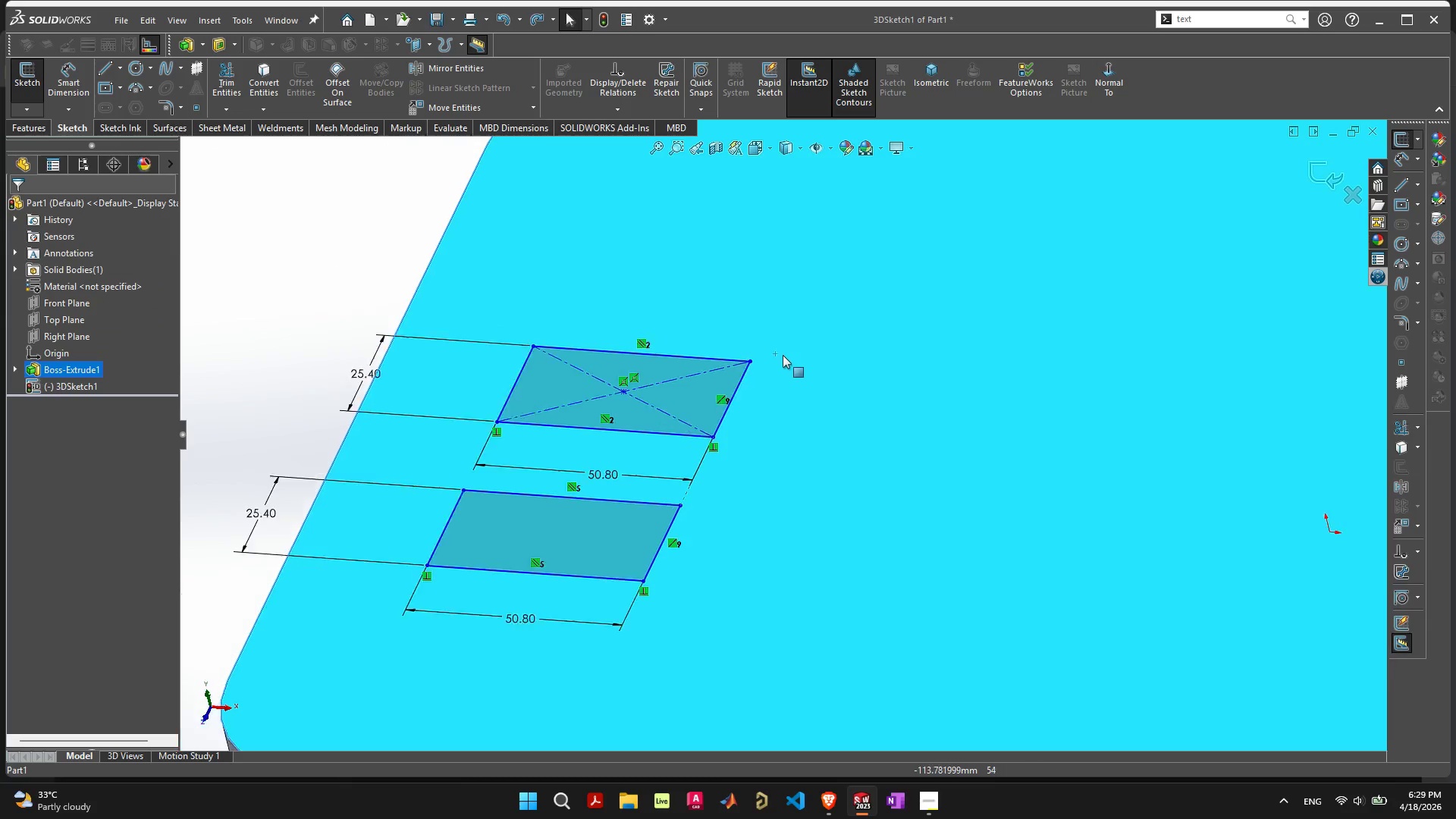 
scroll: coordinate [780, 364], scroll_direction: down, amount: 4.0
 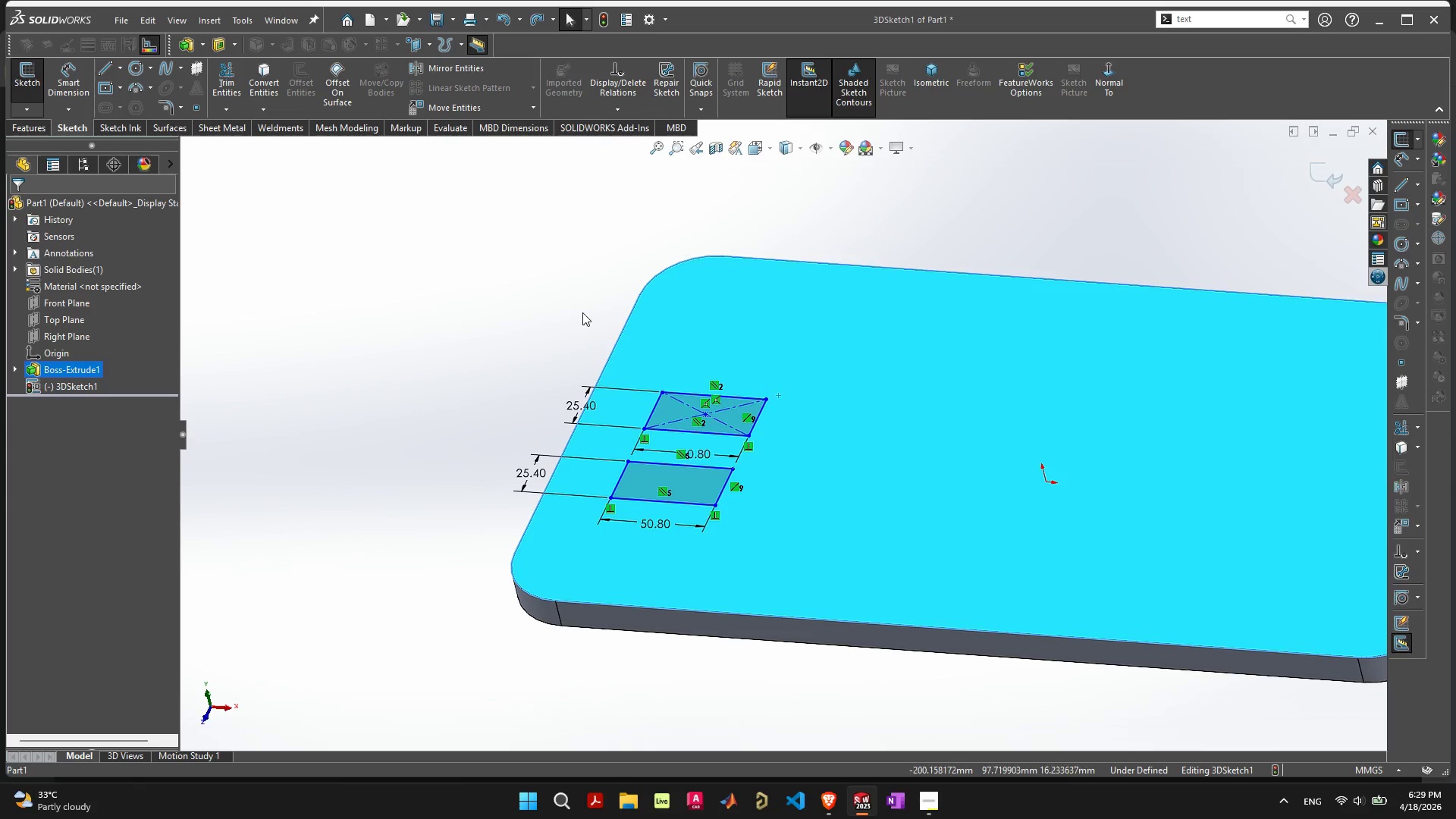 
left_click([564, 310])
 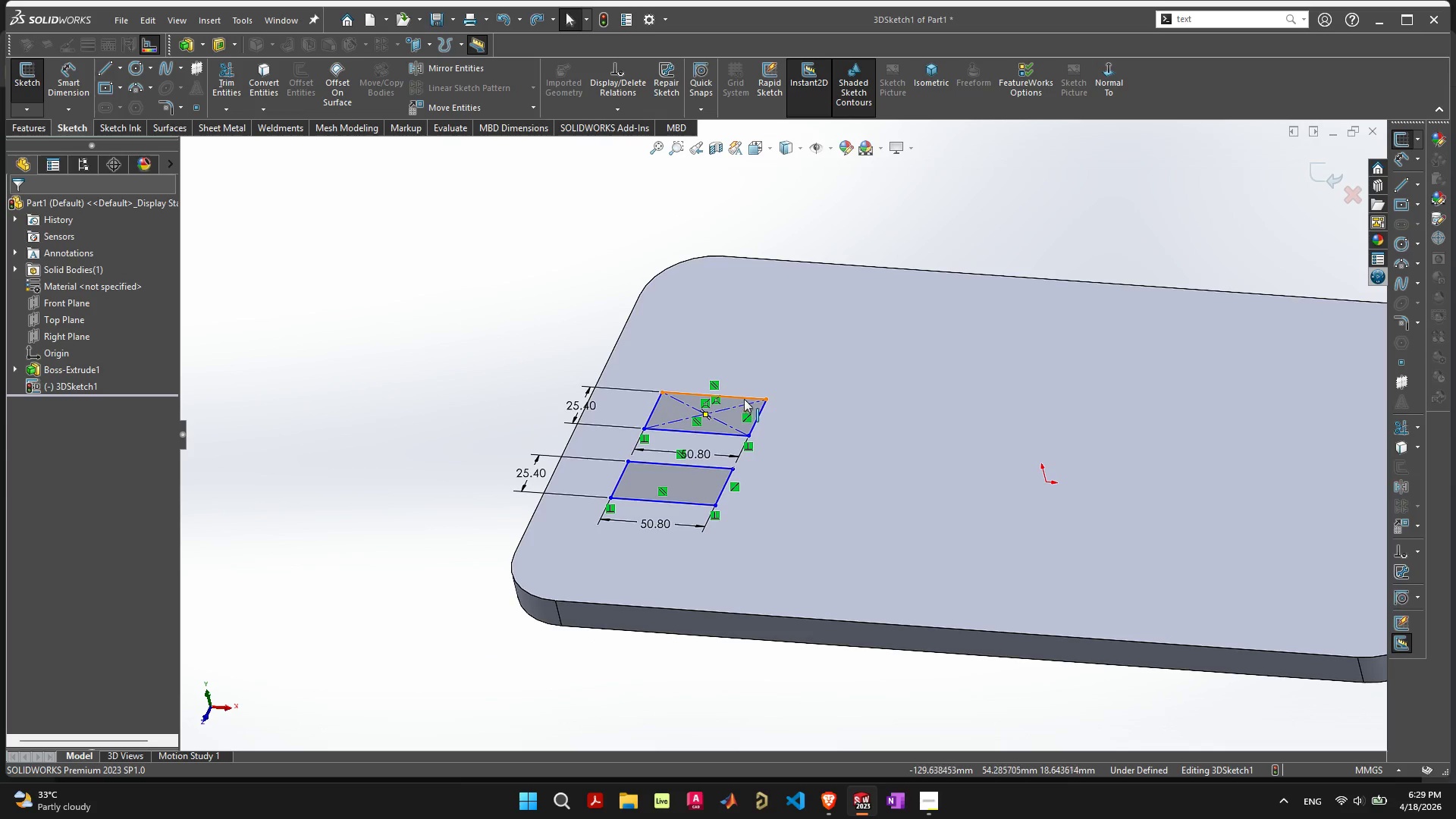 
left_click_drag(start_coordinate=[730, 401], to_coordinate=[761, 323])
 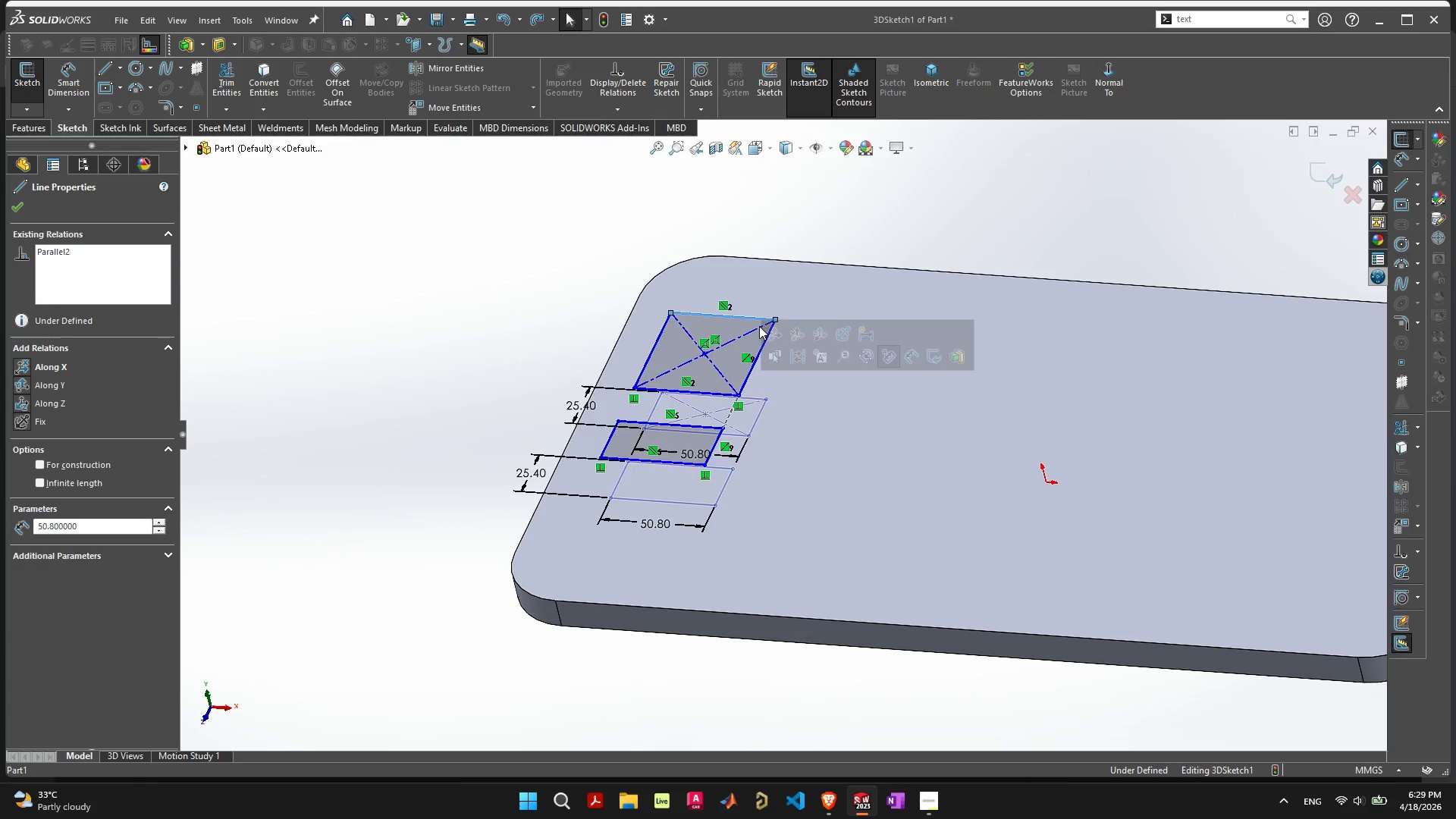 
key(Control+Z)
 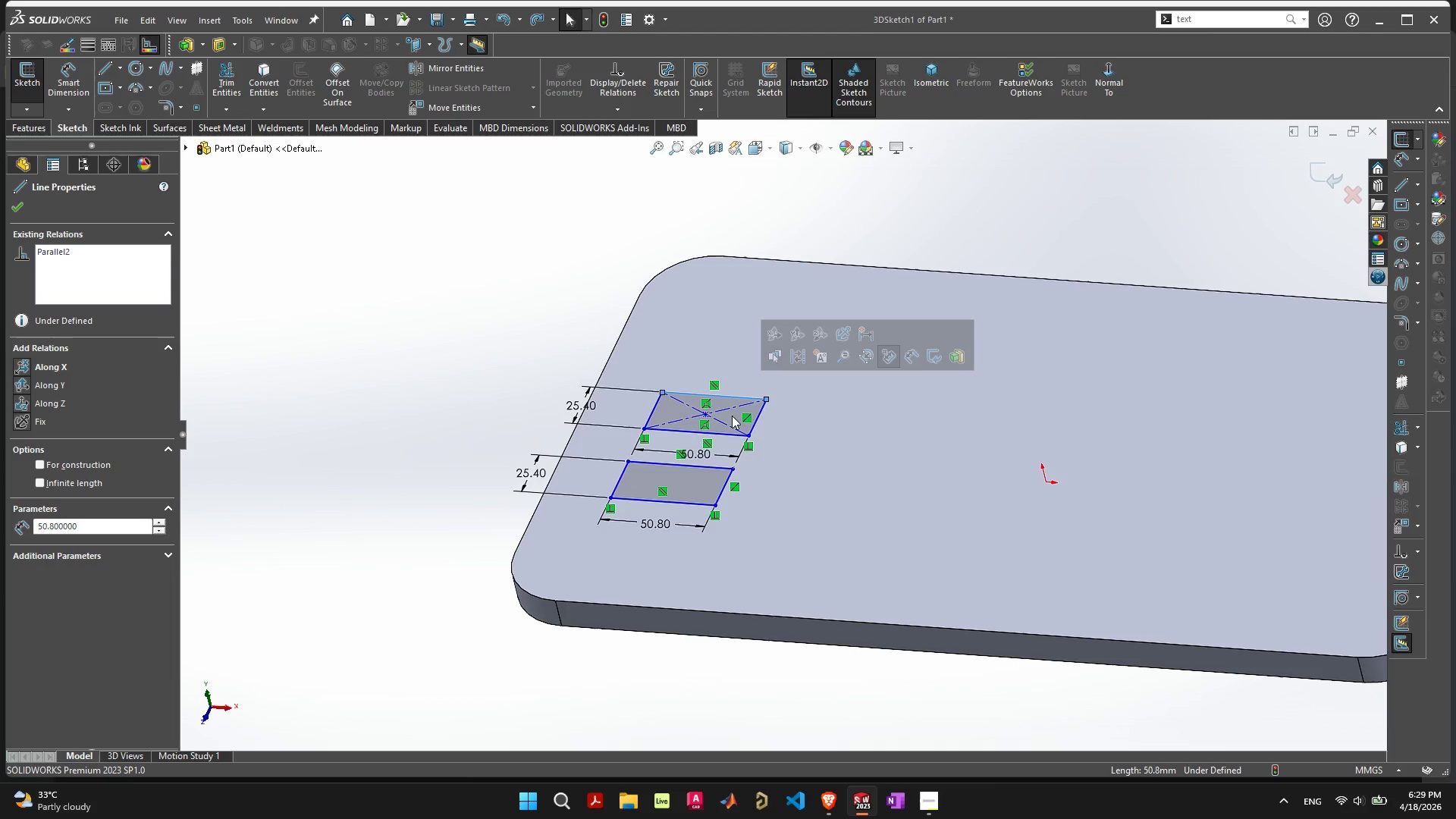 
mouse_move([893, 555])
 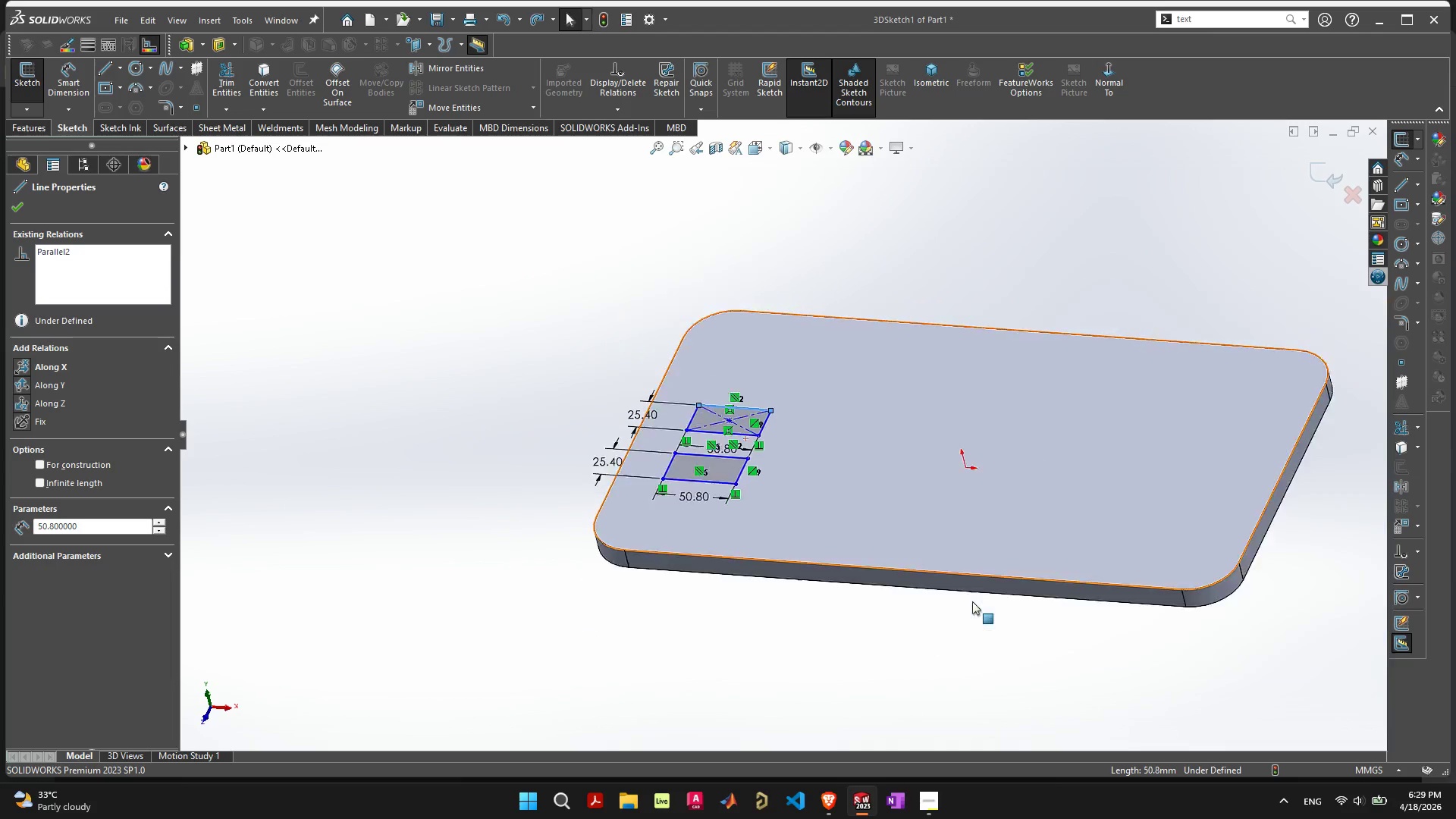 
scroll: coordinate [977, 600], scroll_direction: down, amount: 5.0
 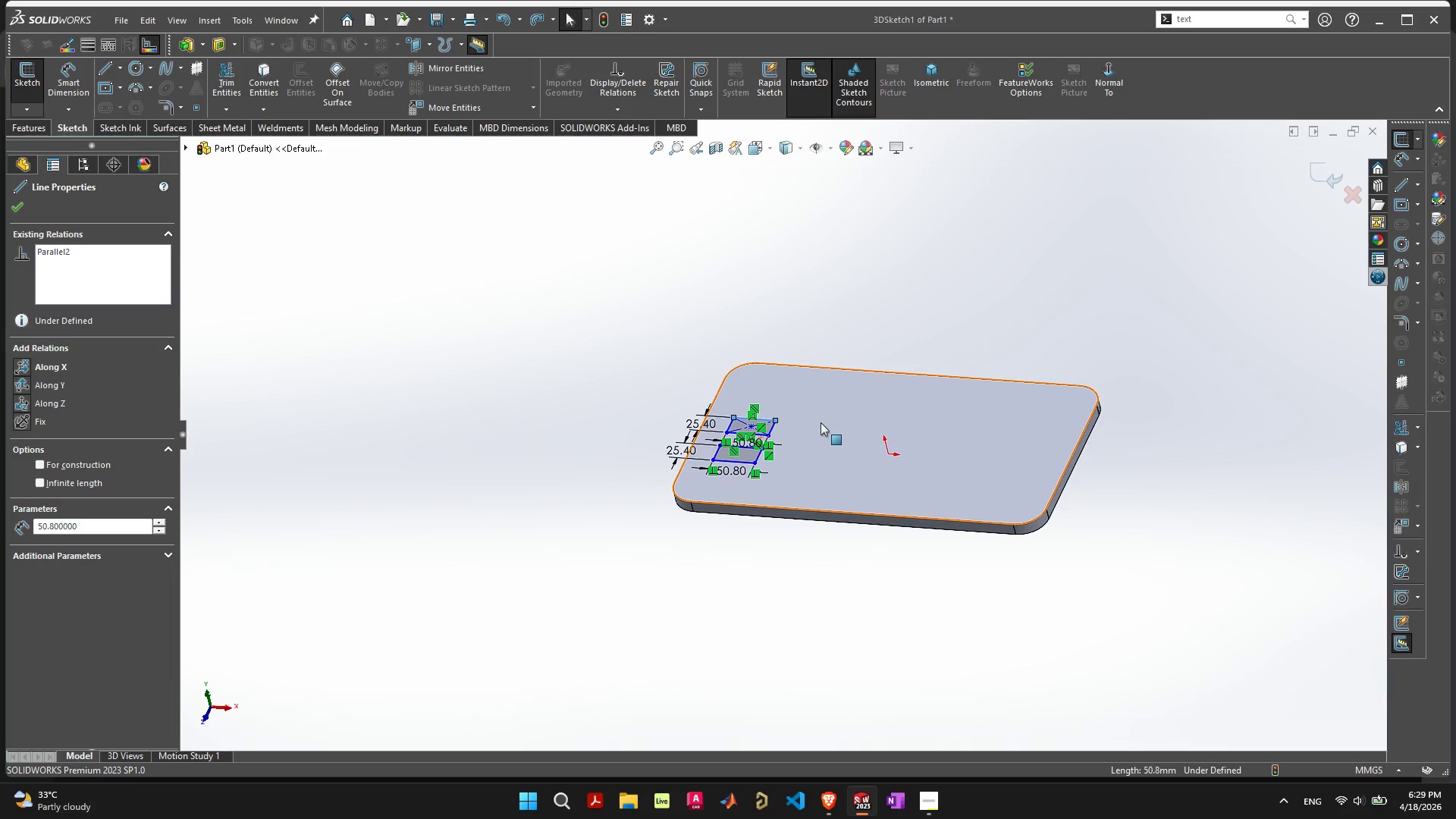 
scroll: coordinate [720, 447], scroll_direction: up, amount: 3.0
 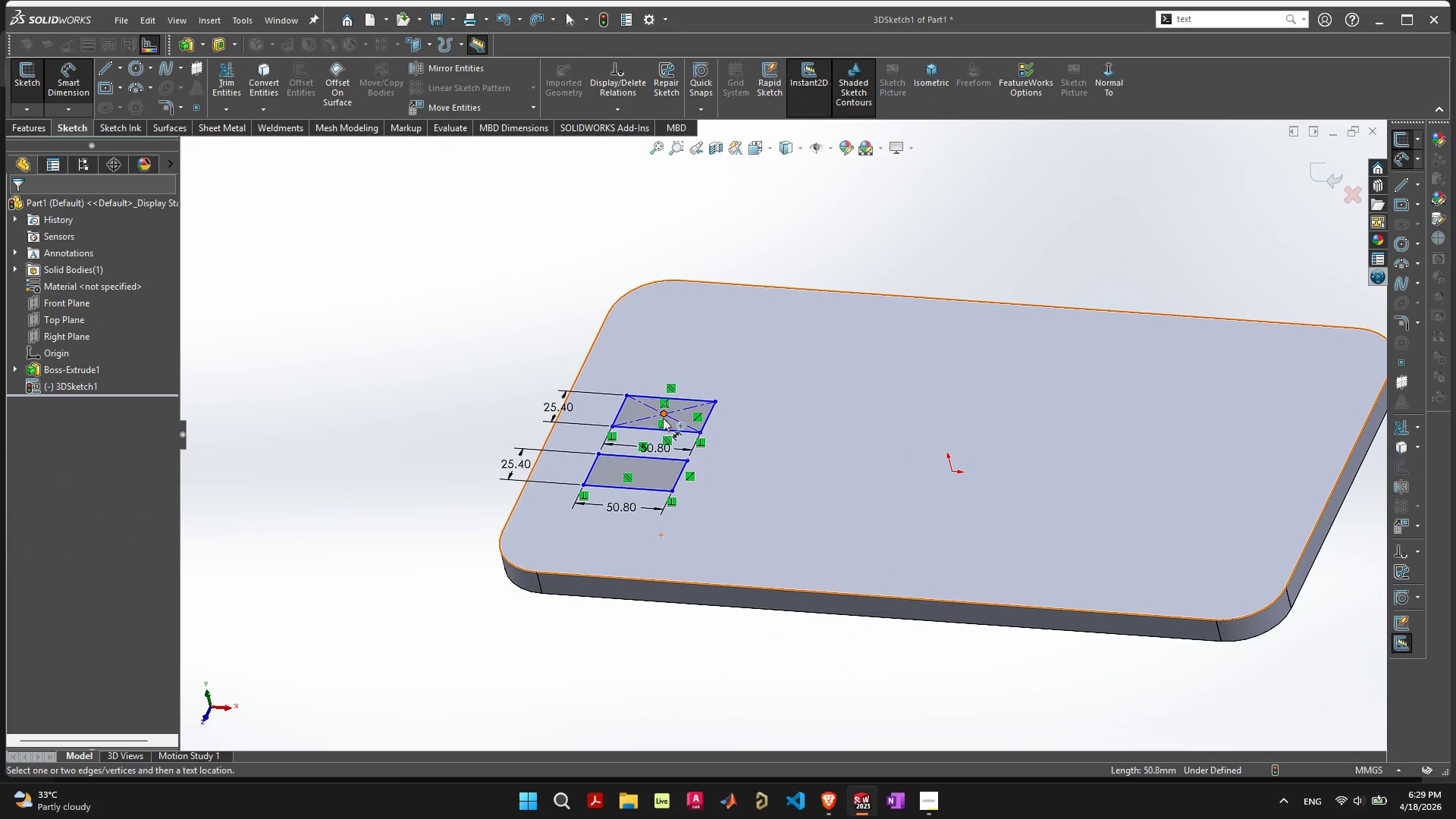 
left_click([663, 413])
 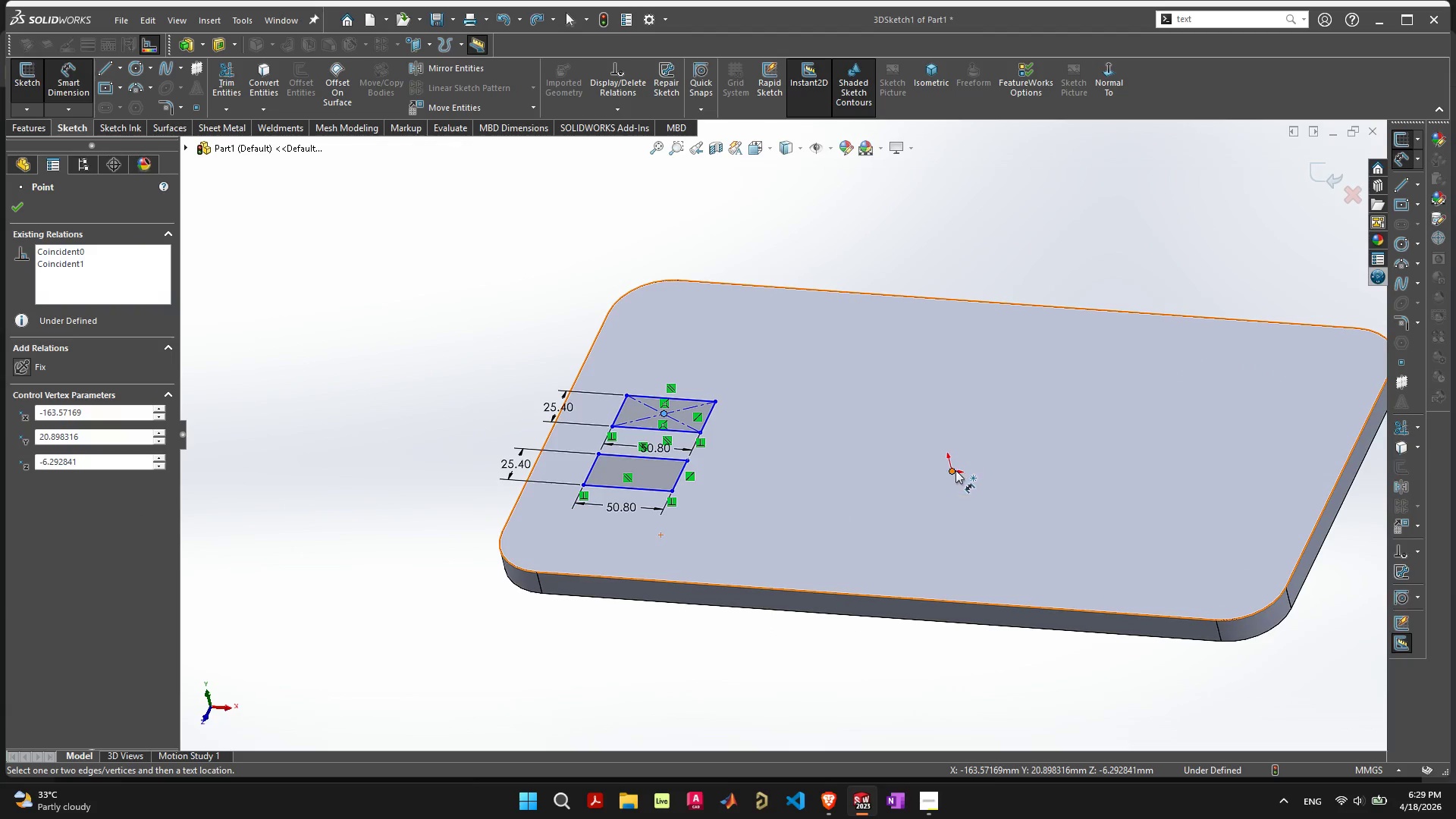 
left_click([954, 470])
 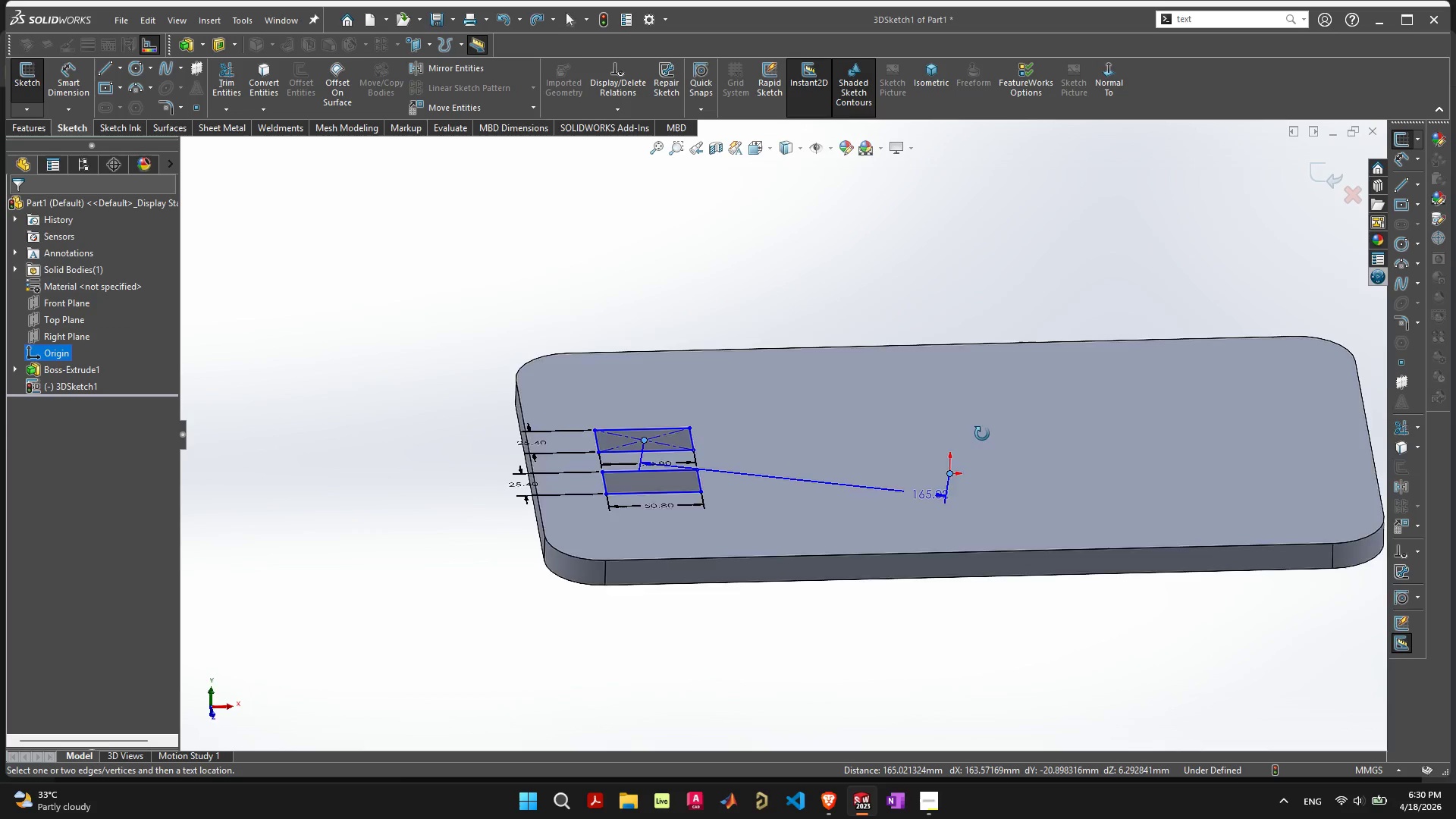 
key(Tab)
 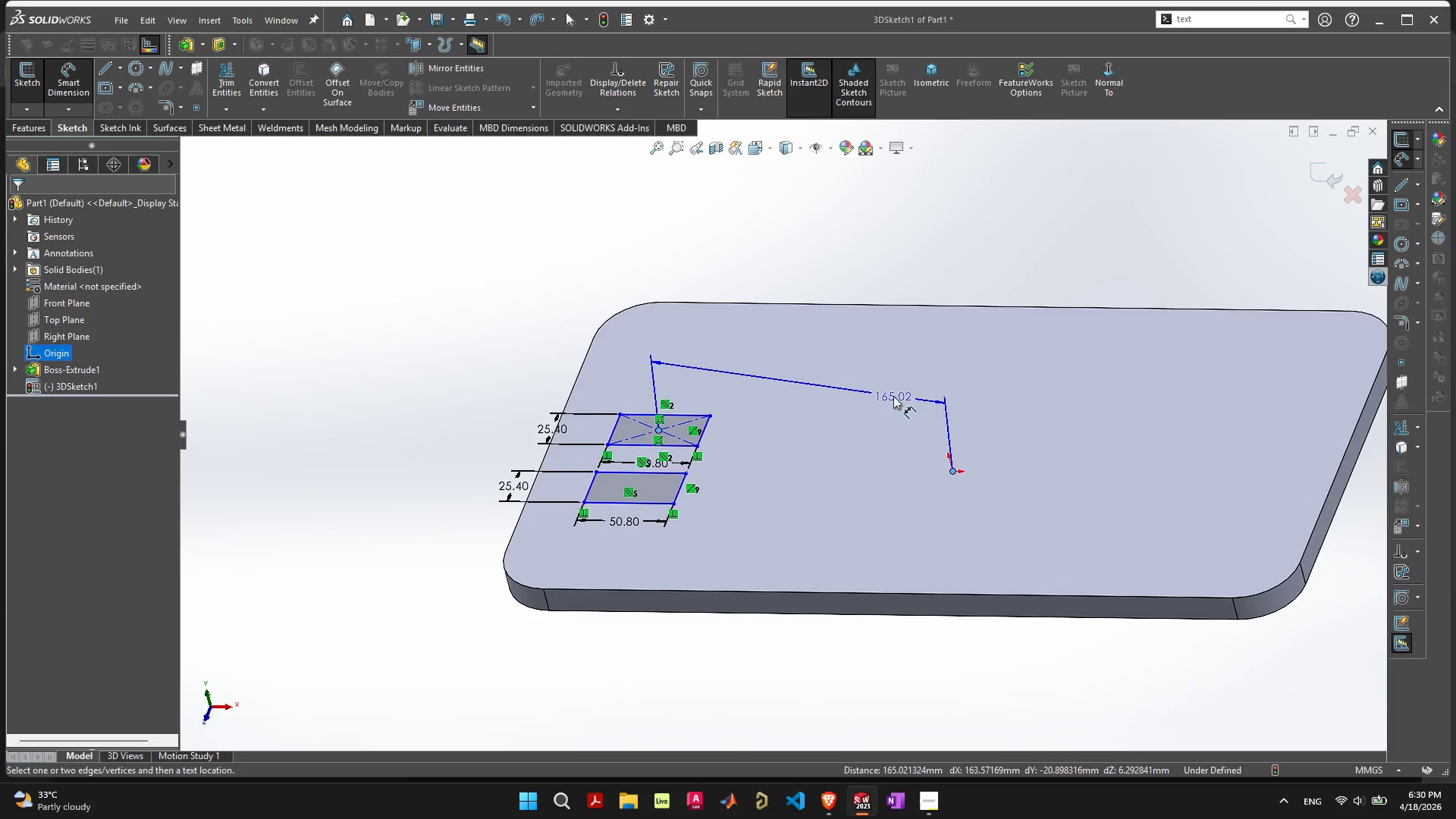 
key(Tab)
 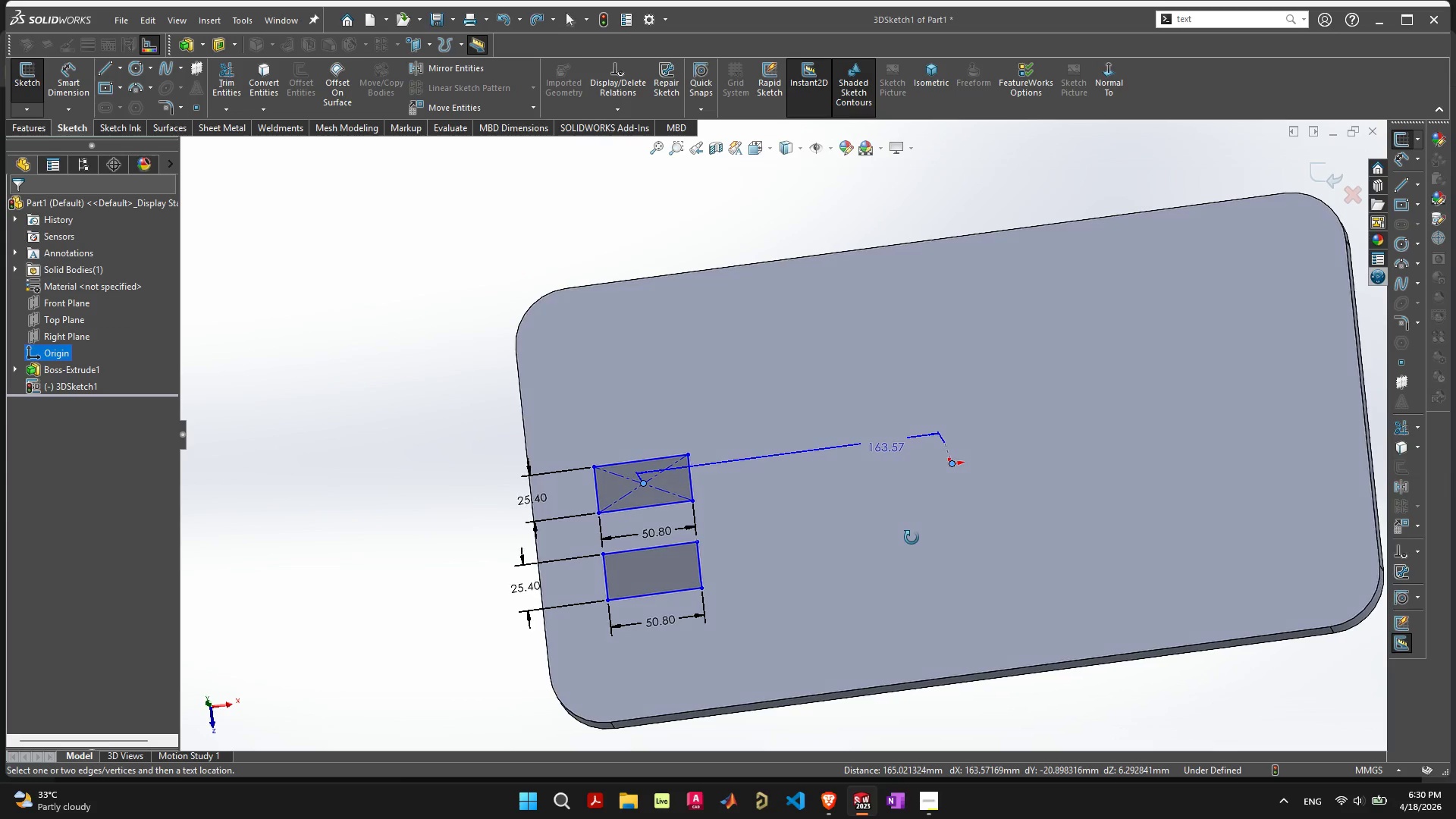 
wait(6.5)
 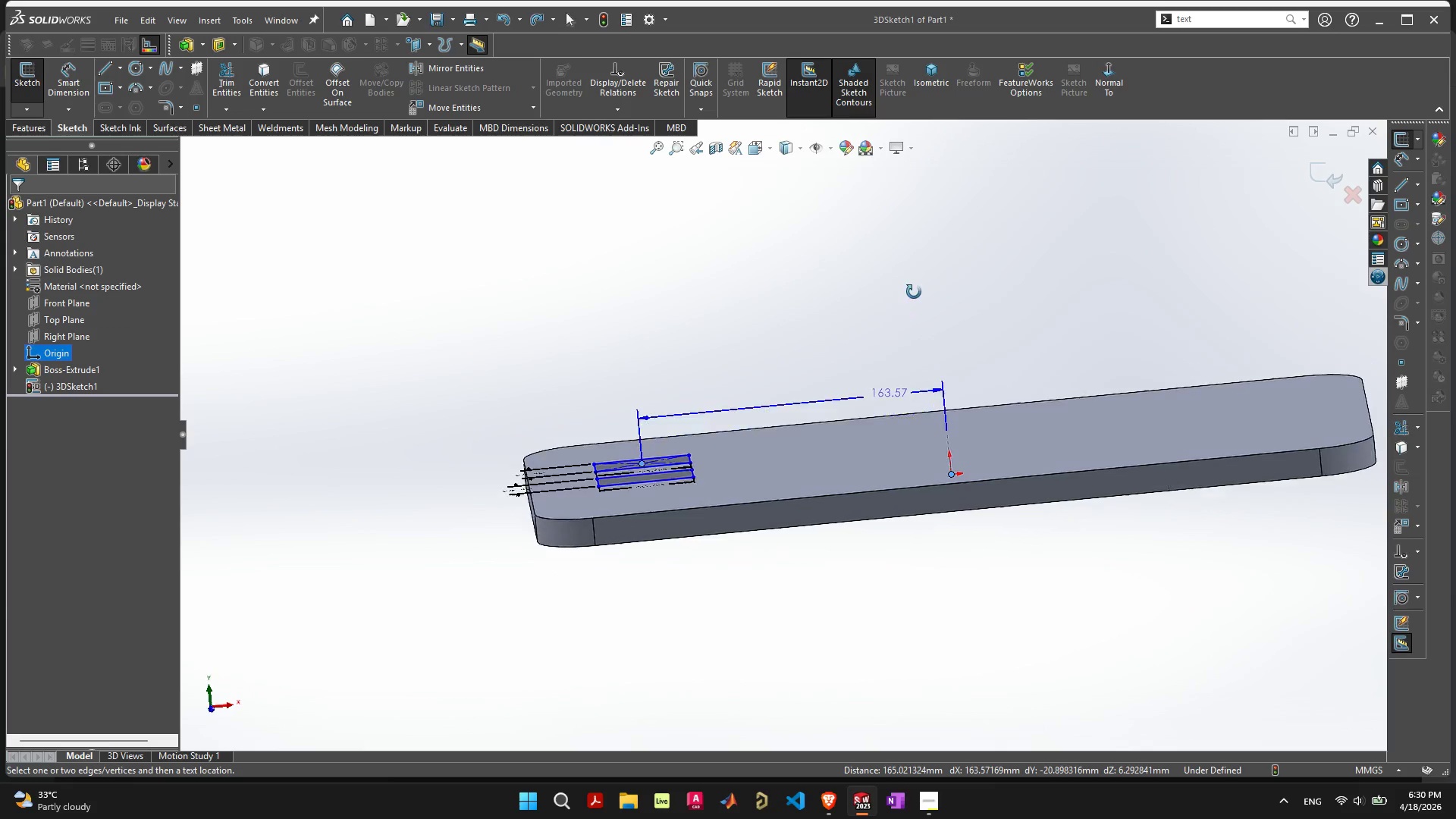 
left_click([836, 403])
 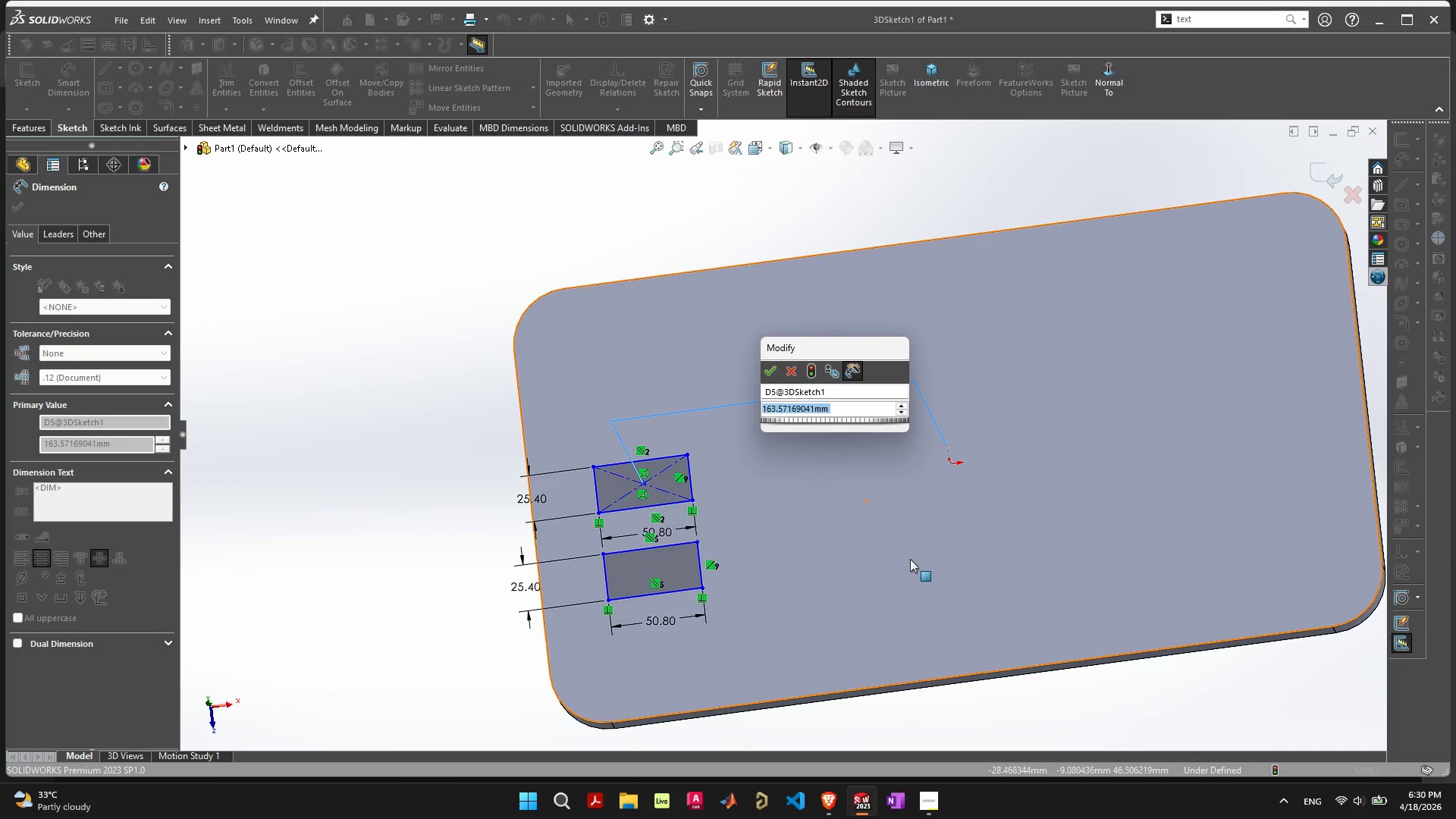 
key(Enter)
 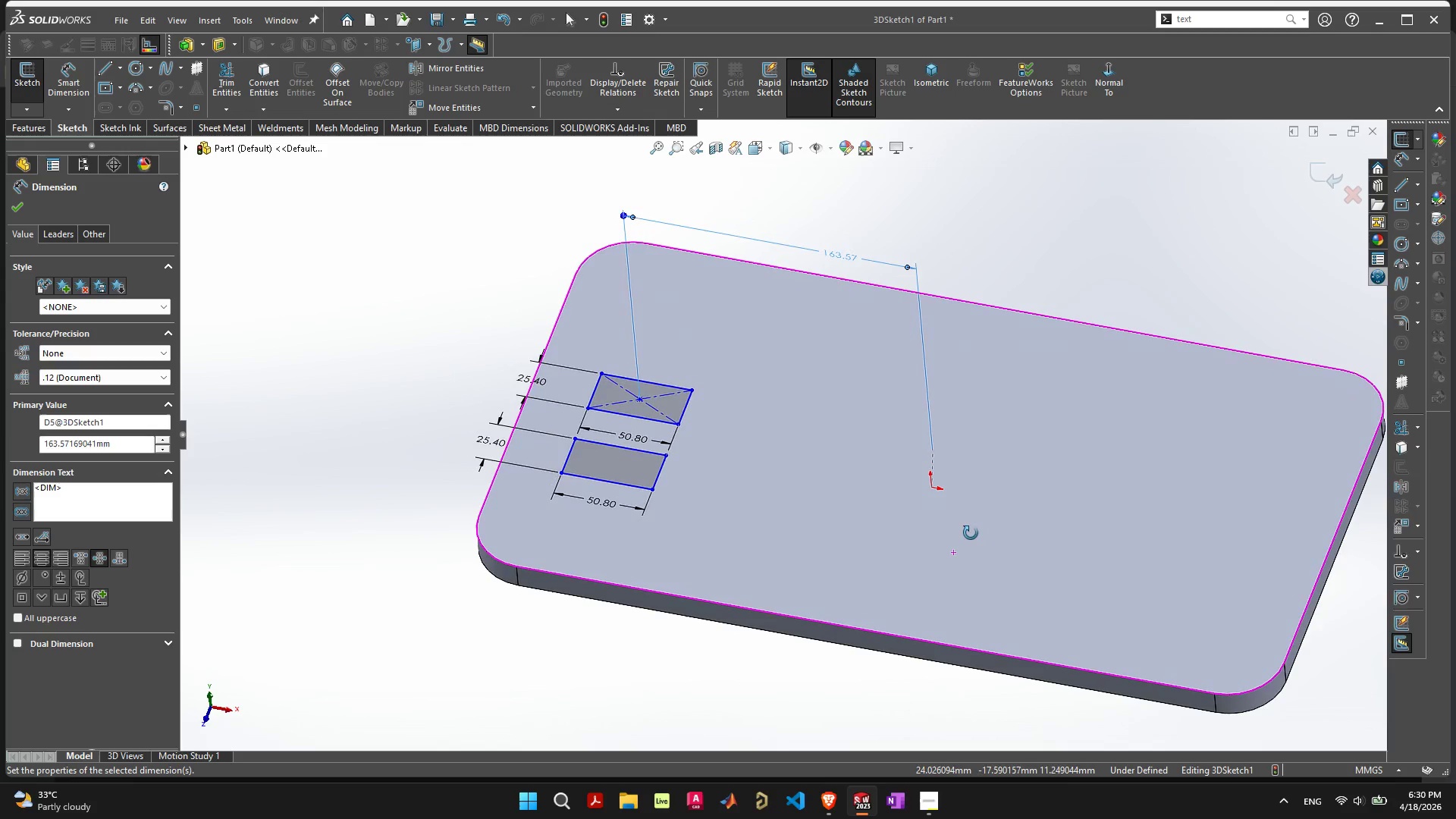 
wait(13.08)
 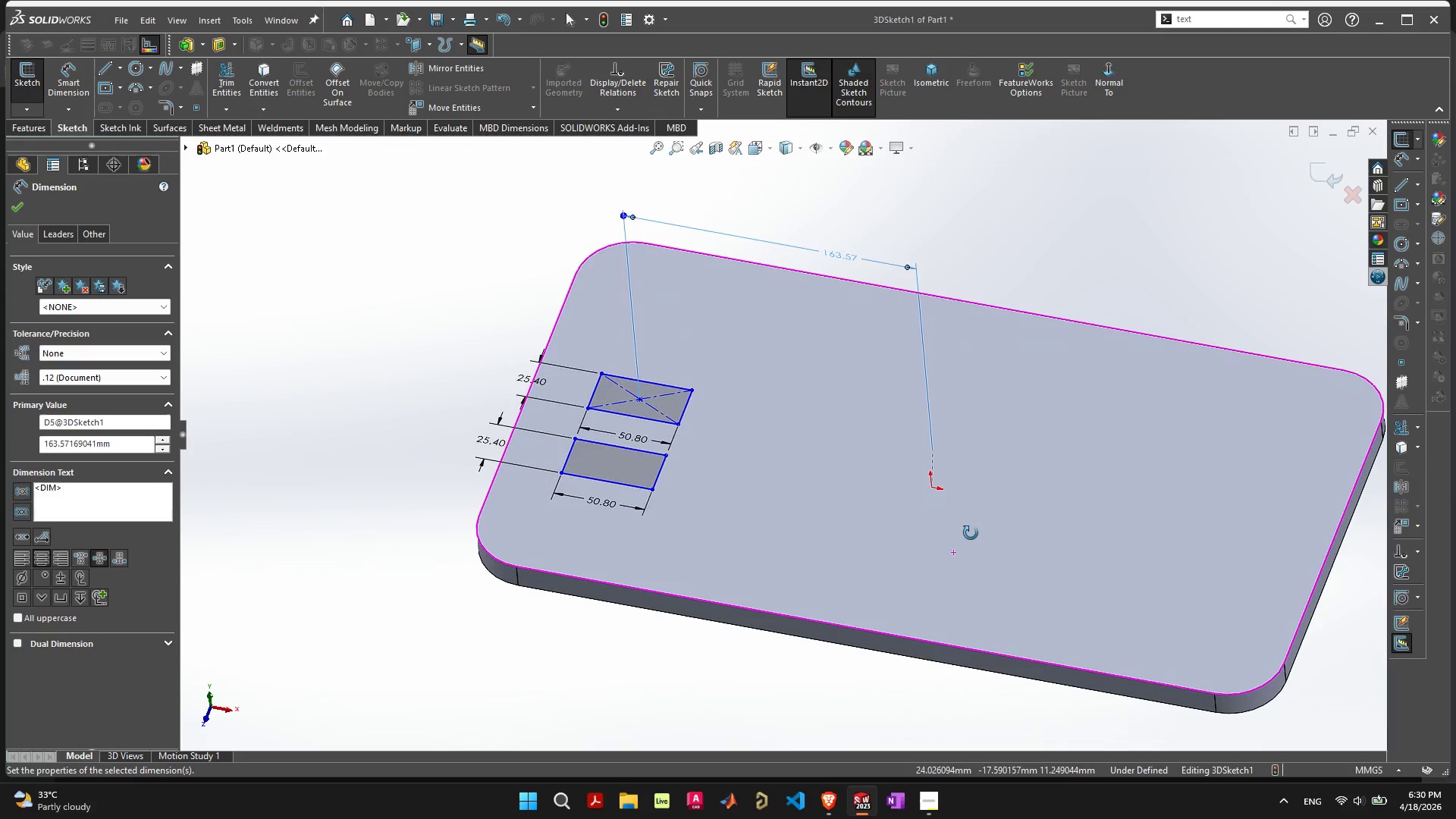 
left_click([668, 384])
 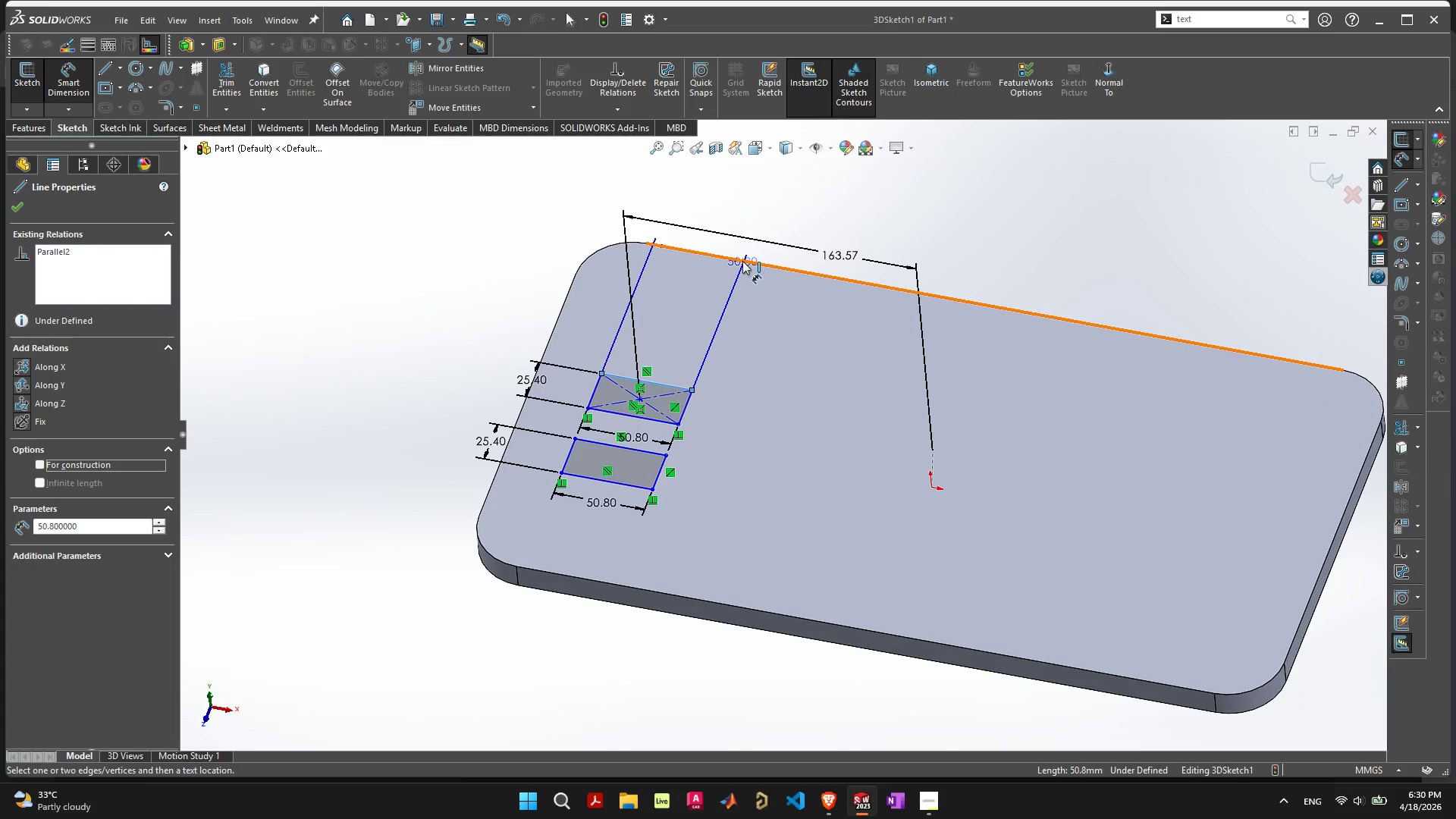 
left_click([742, 261])
 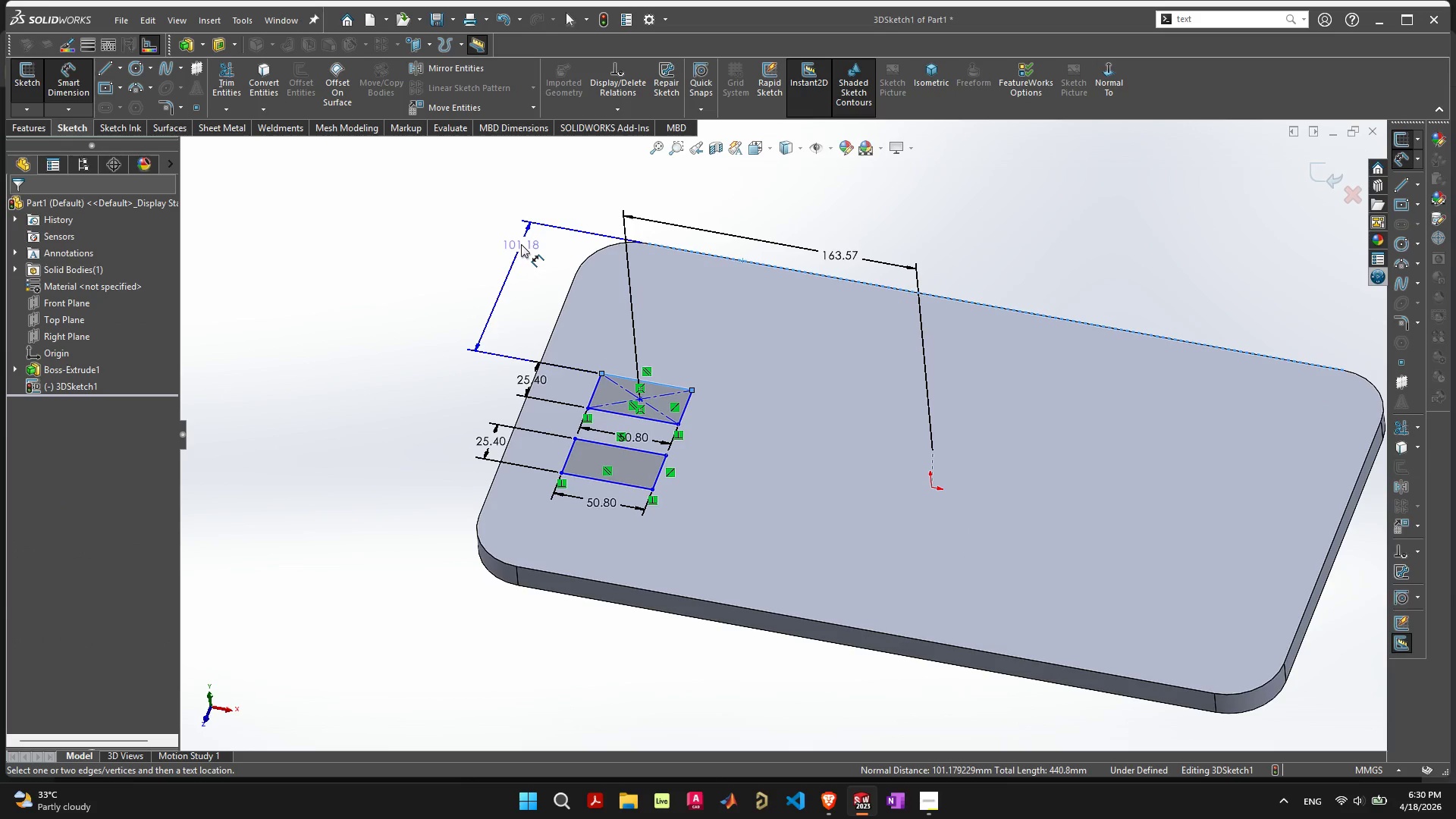 
left_click([521, 244])
 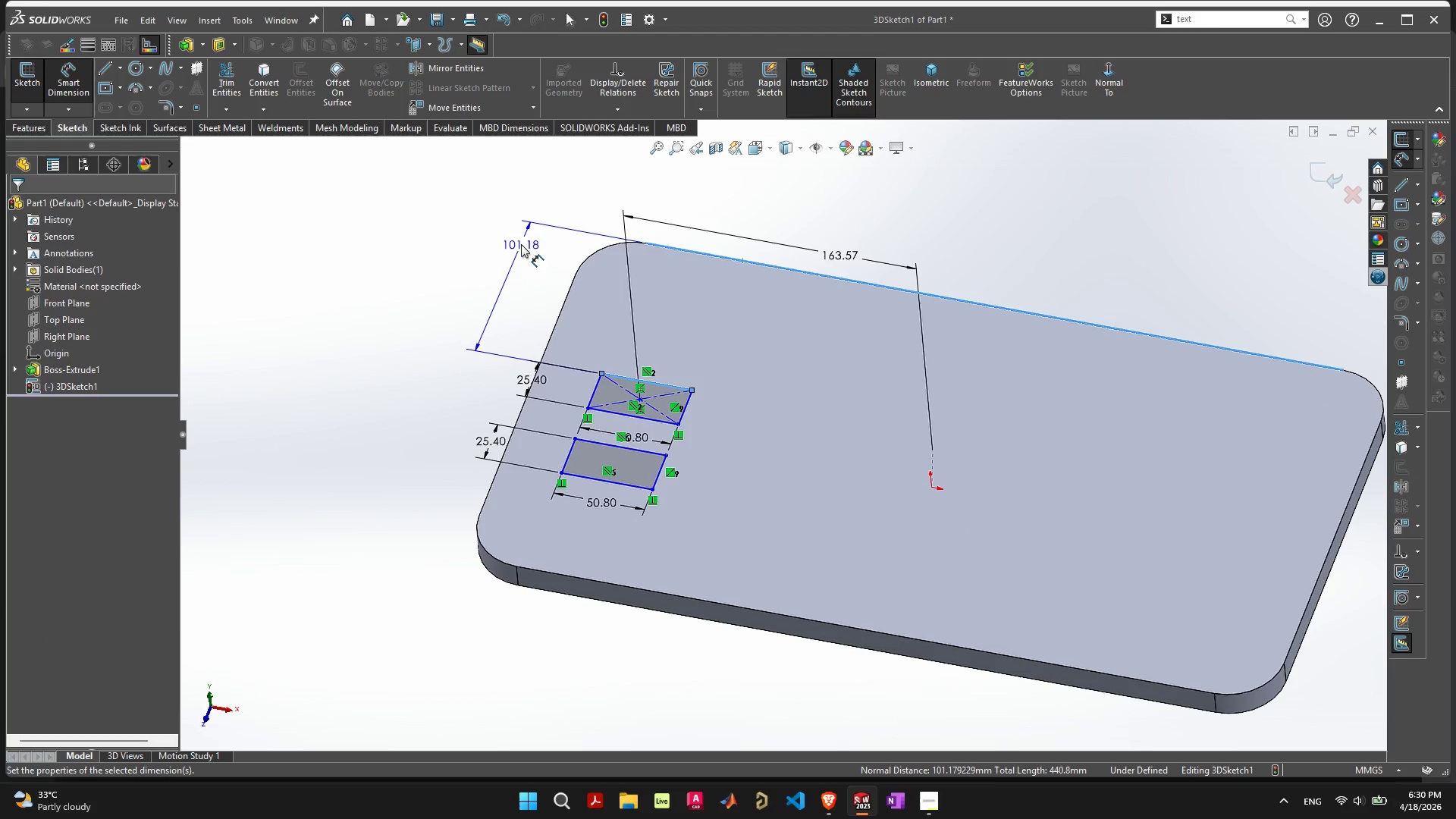 
type(20)
 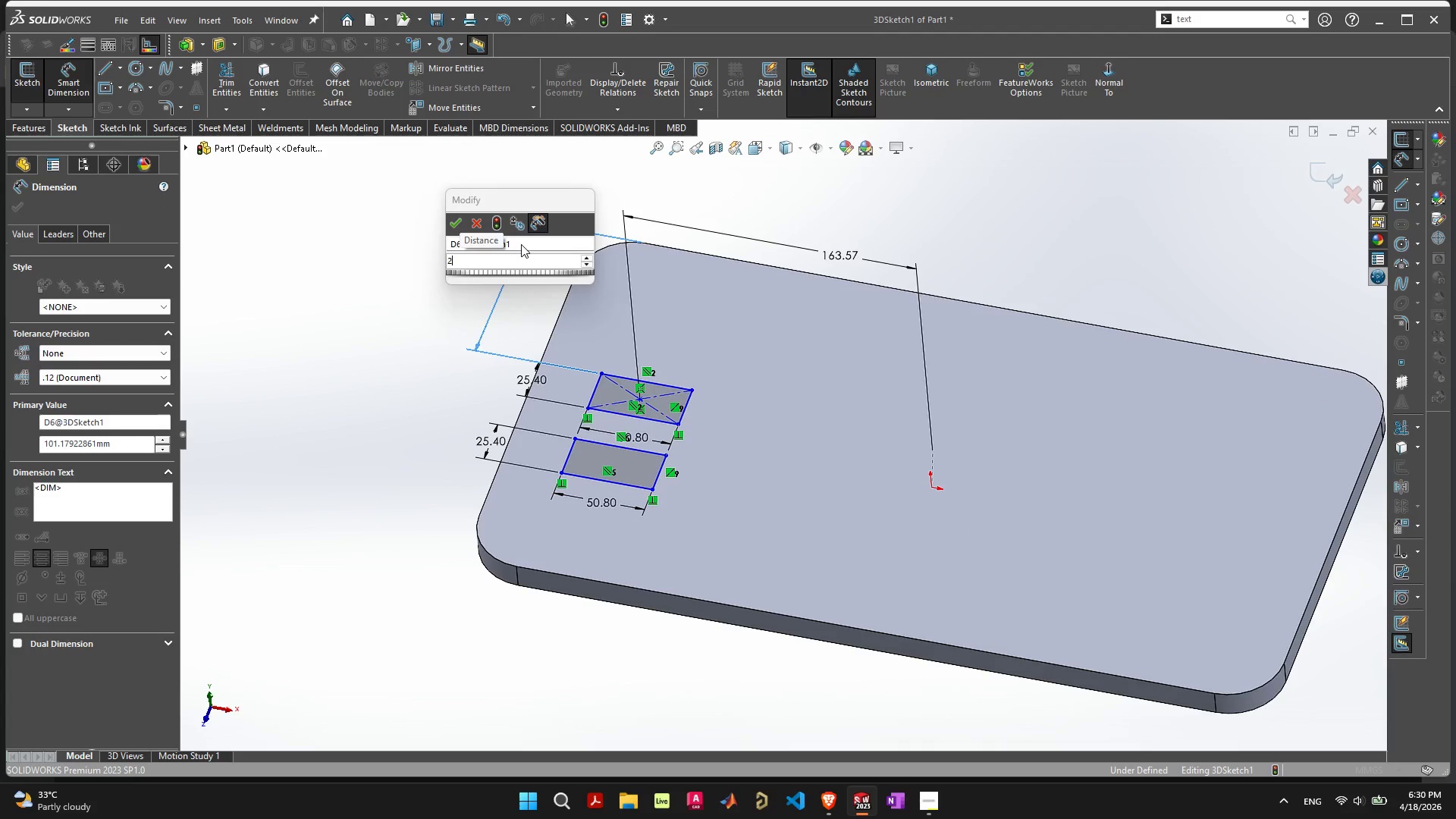 
key(Enter)
 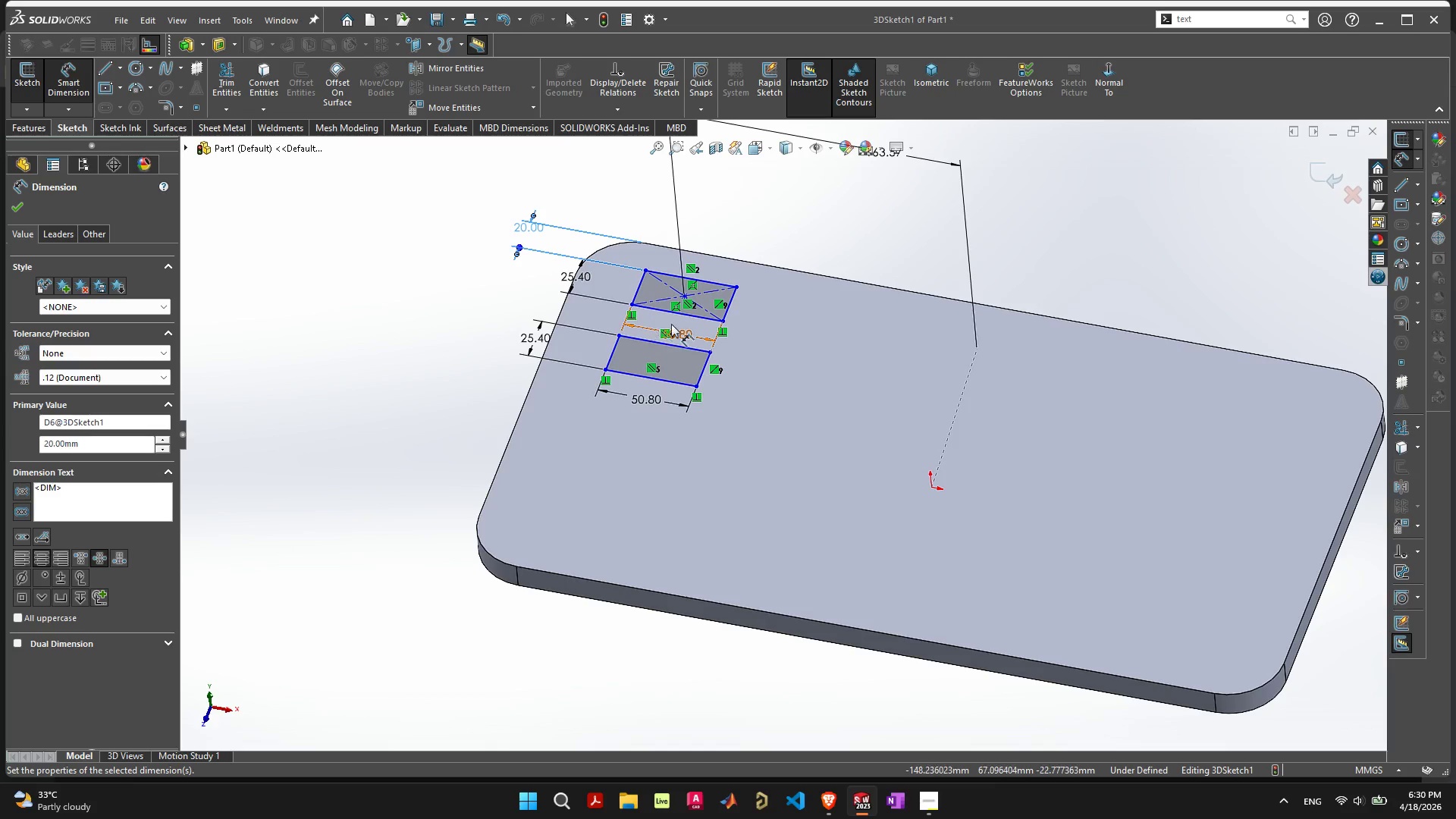 
left_click([686, 318])
 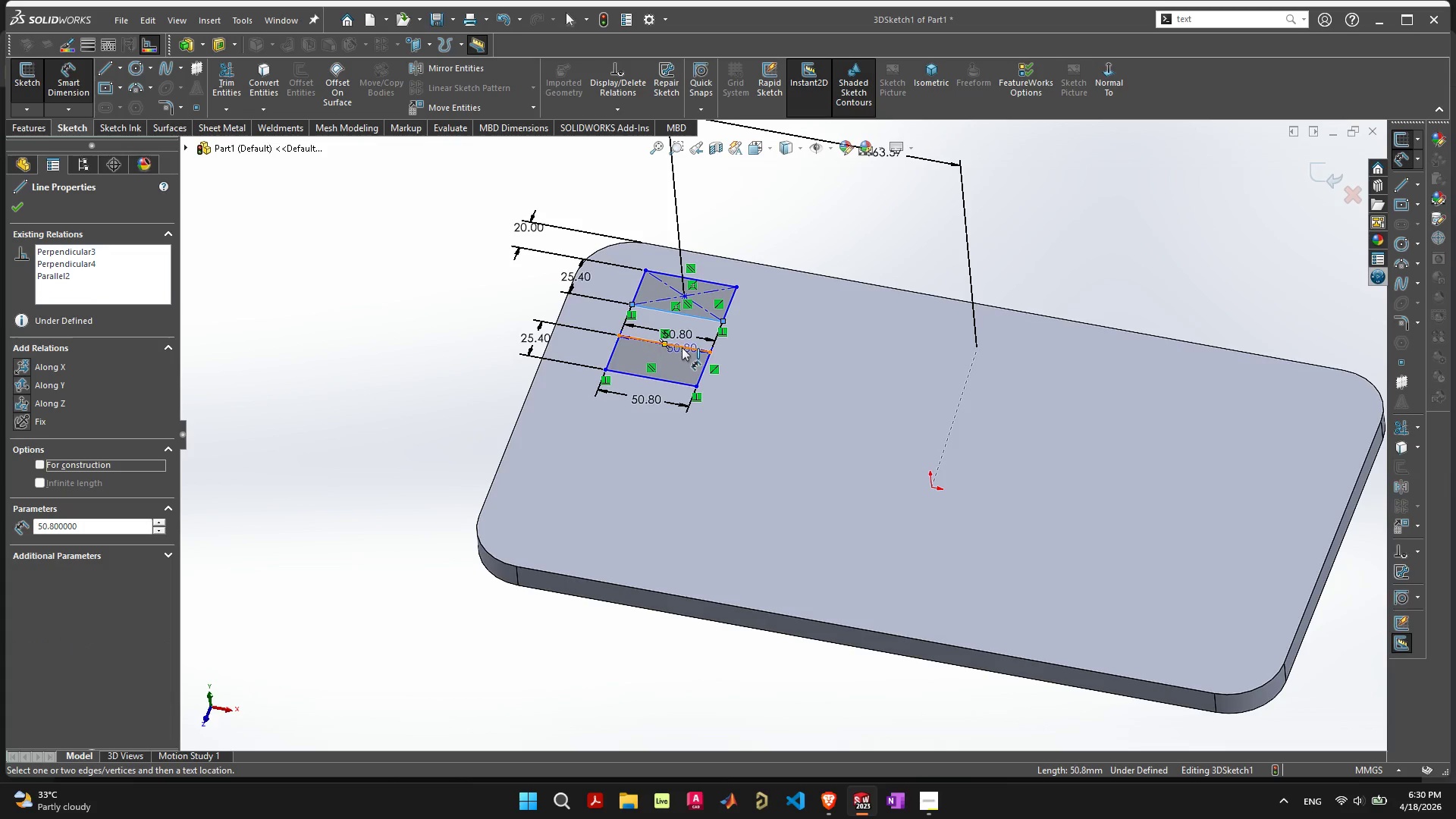 
left_click([682, 347])
 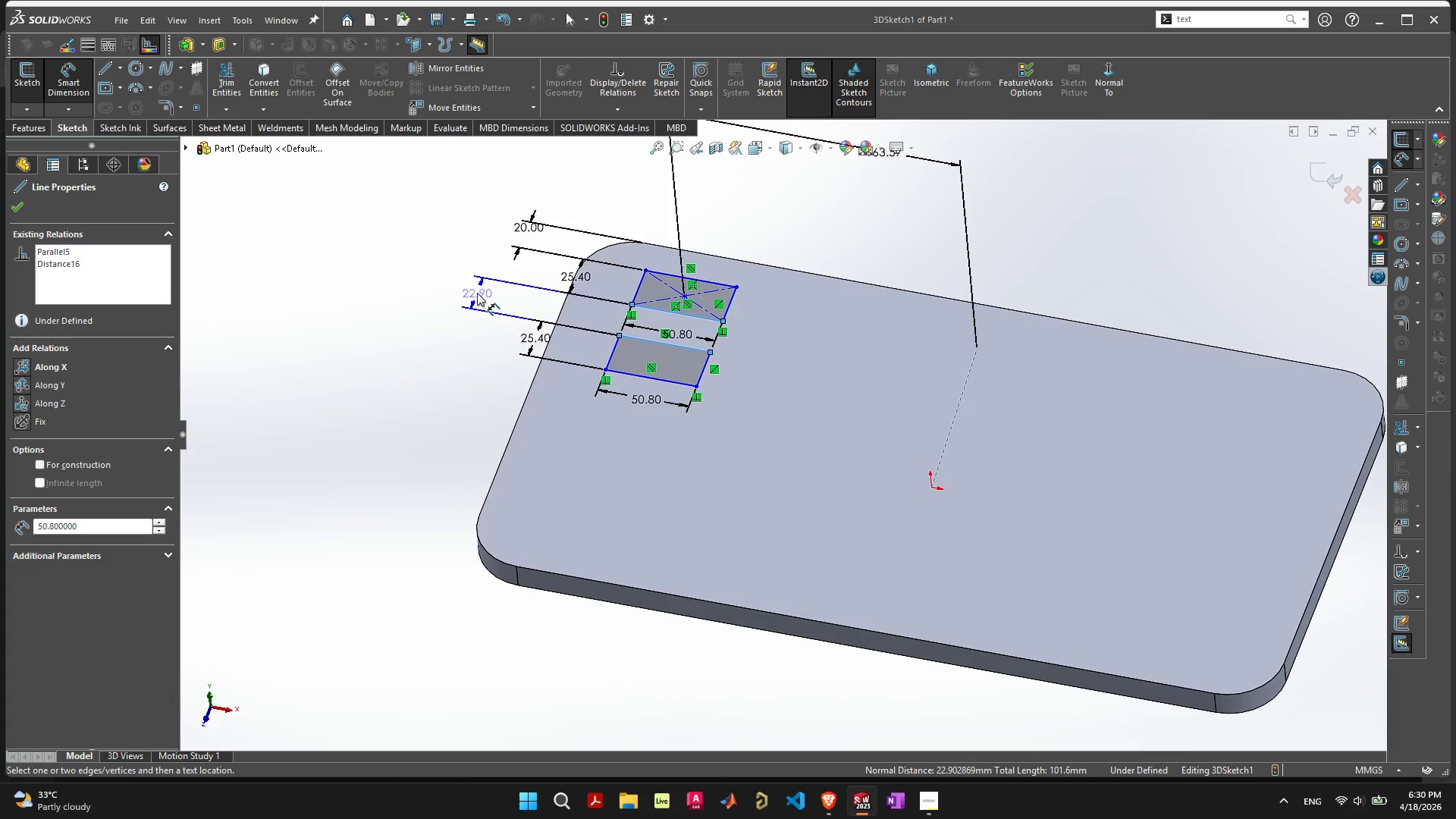 
left_click([477, 293])
 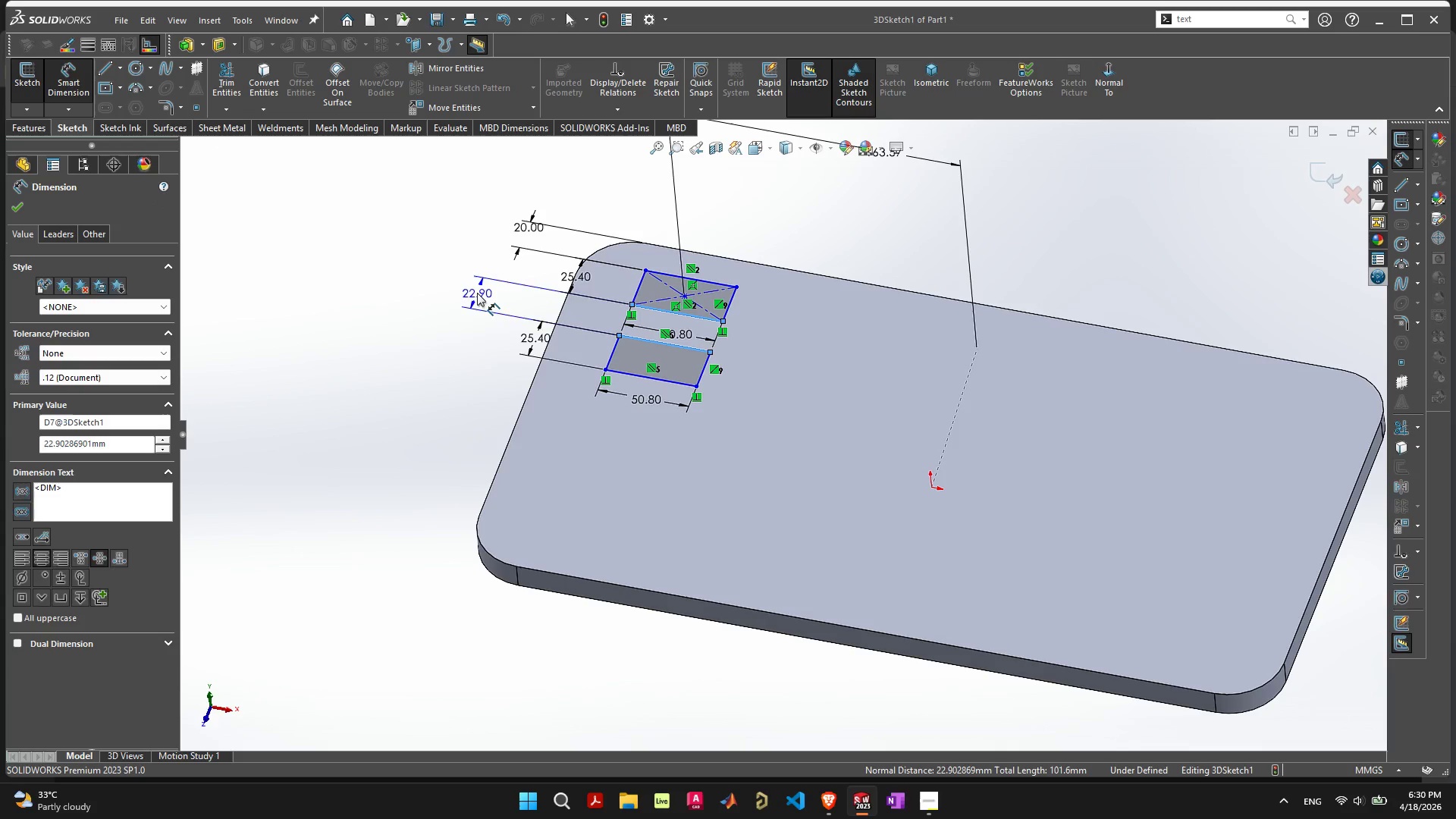 
type(50)
 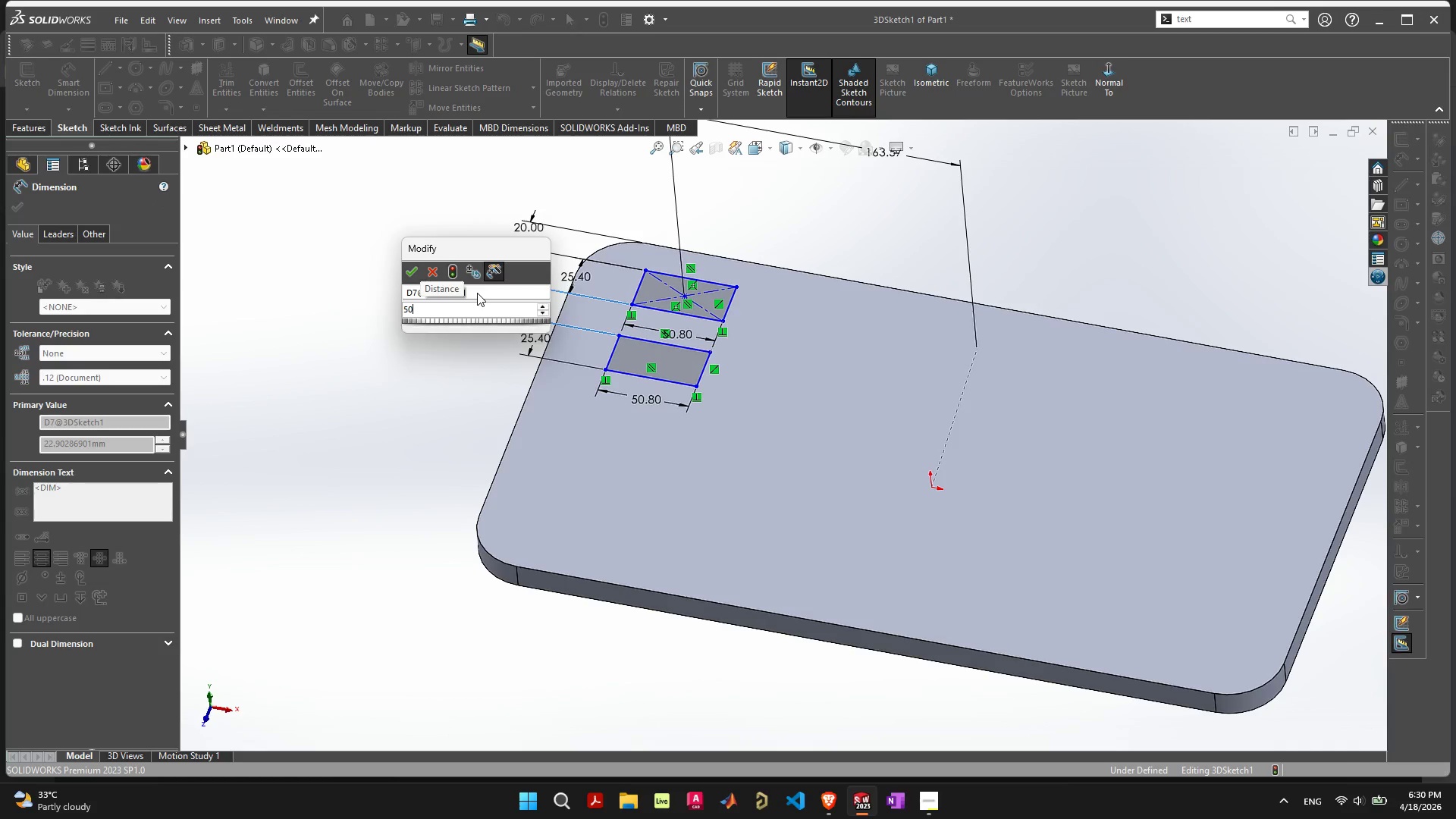 
key(Enter)
 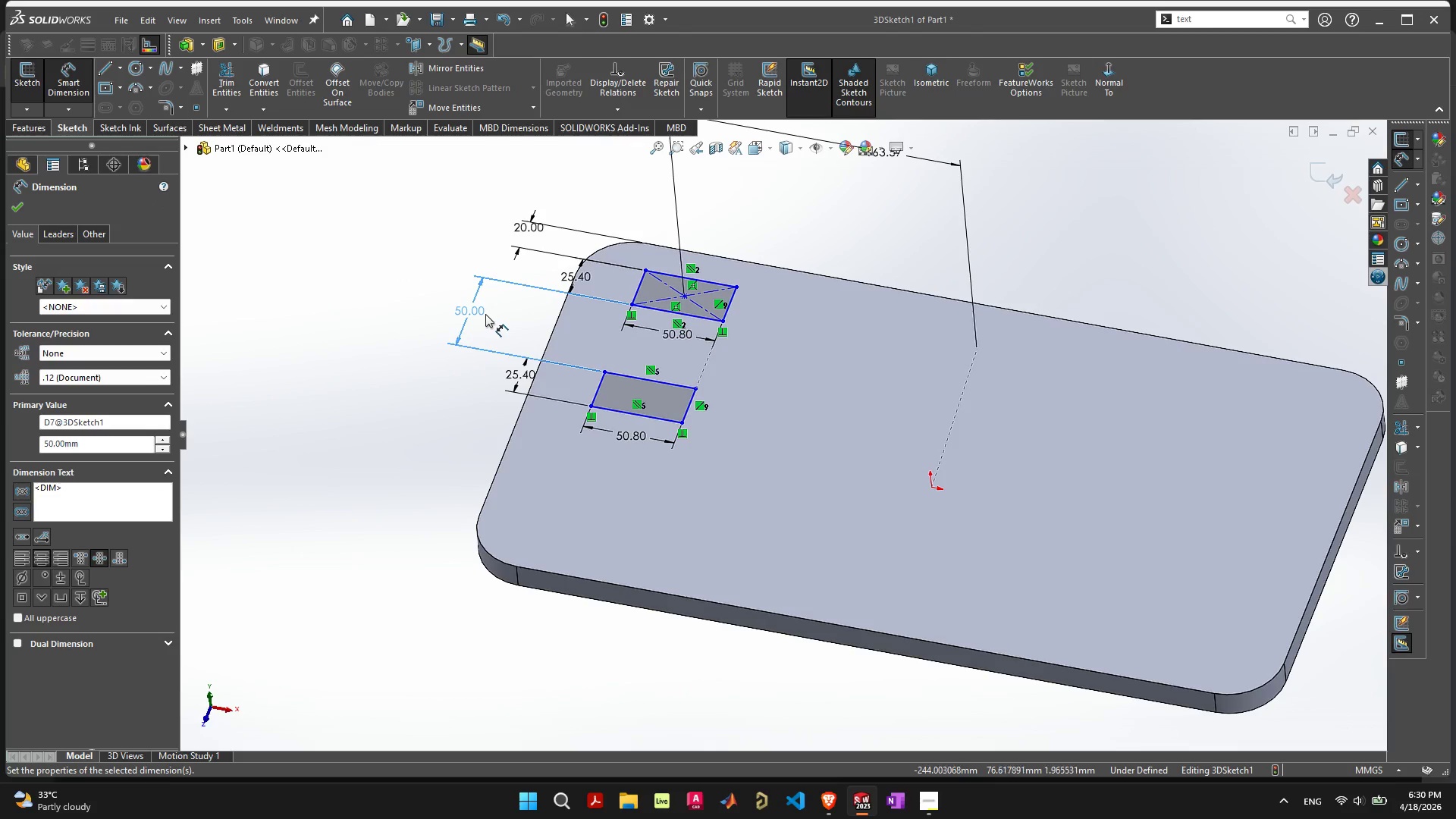 
double_click([474, 310])
 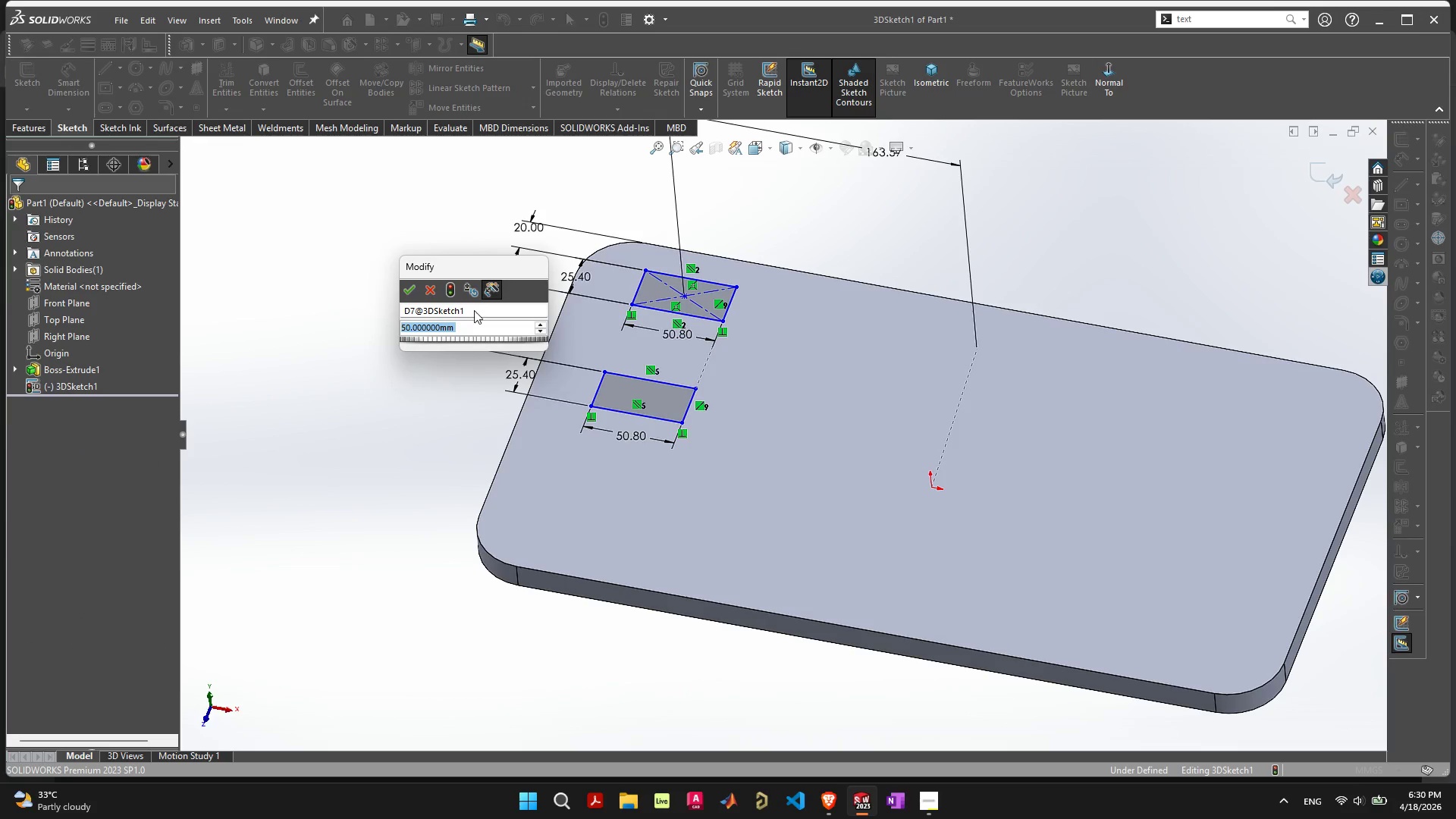 
type(100)
 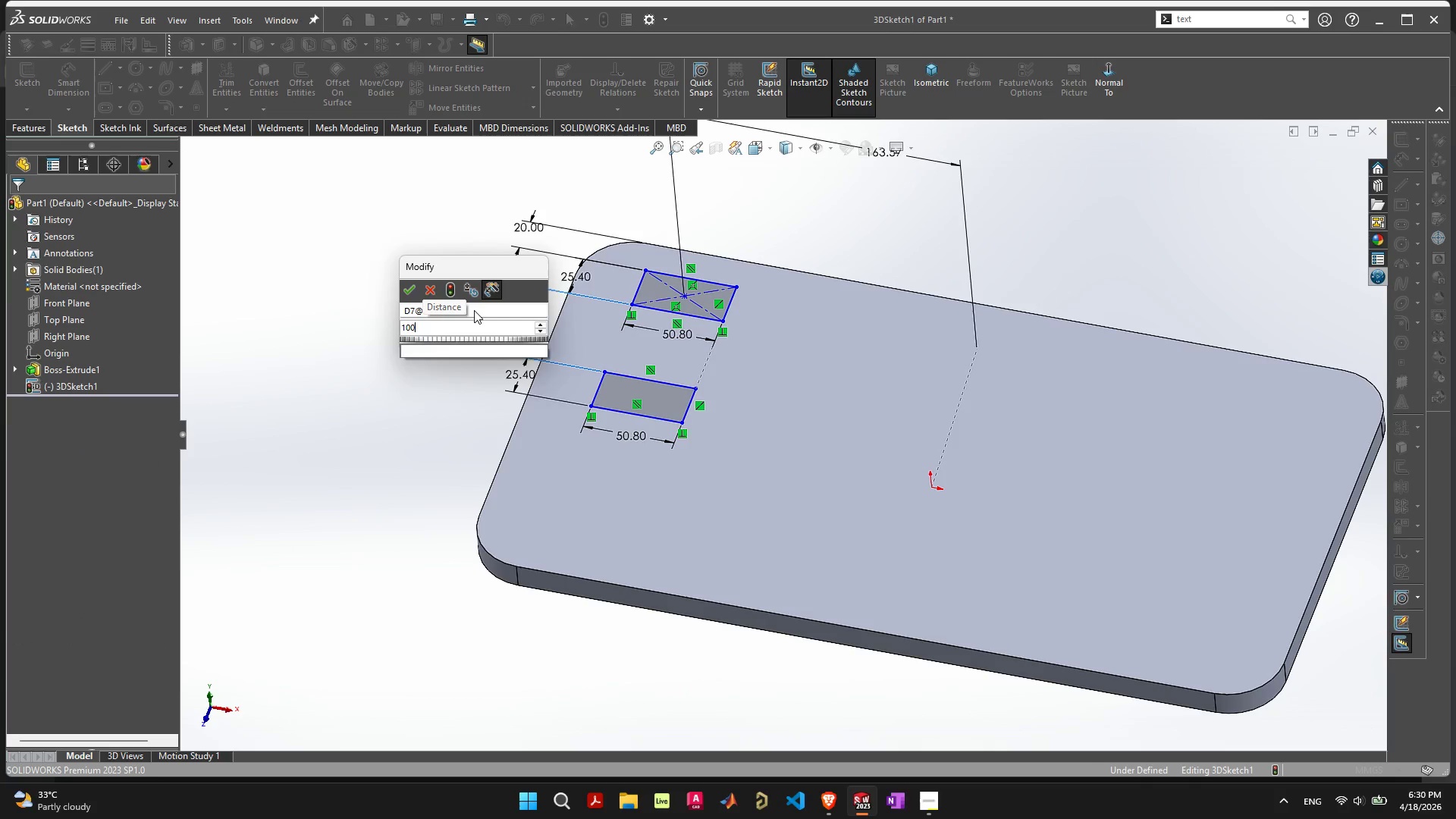 
key(Enter)
 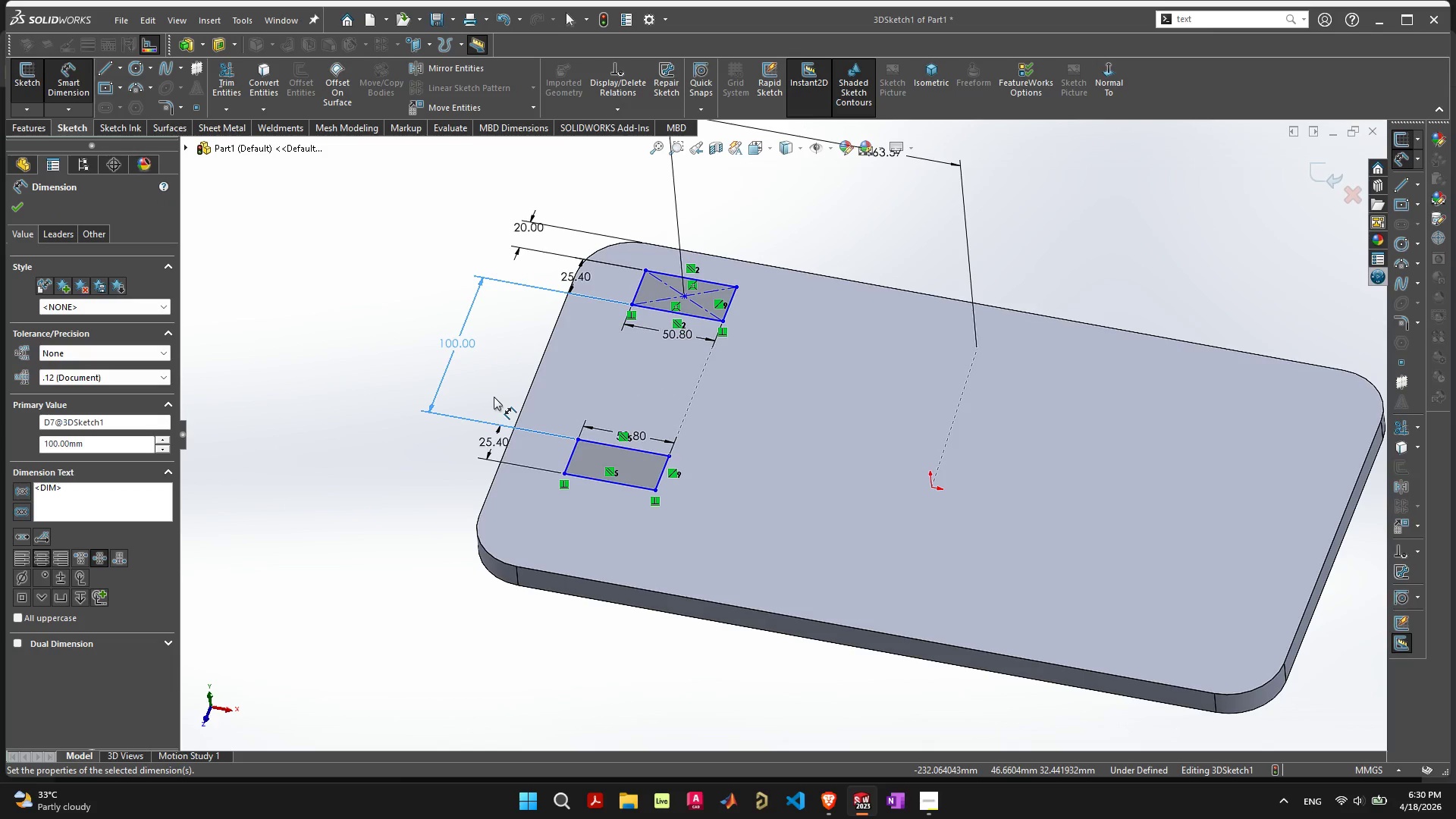 
double_click([525, 229])
 